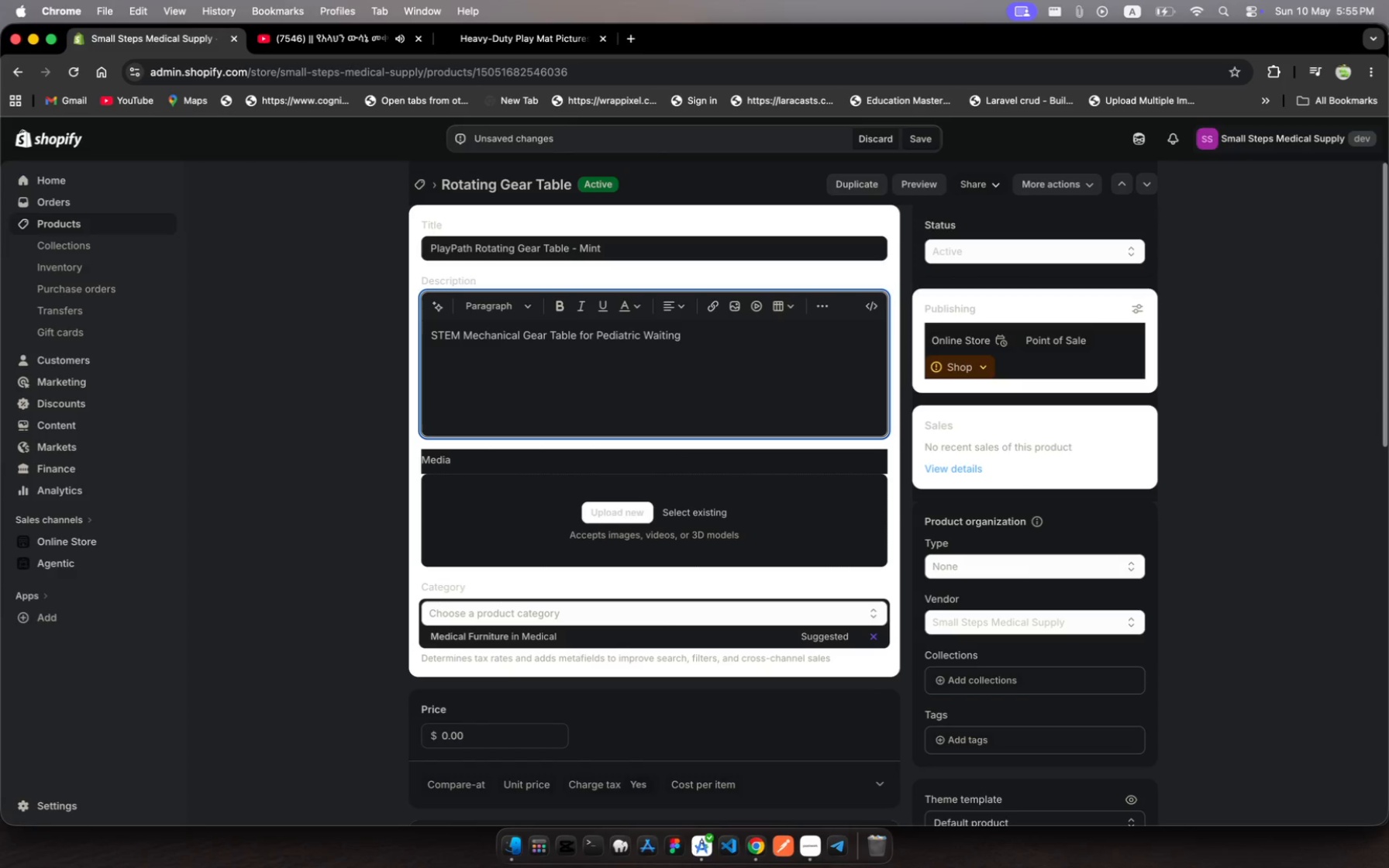 
type(Roos)
 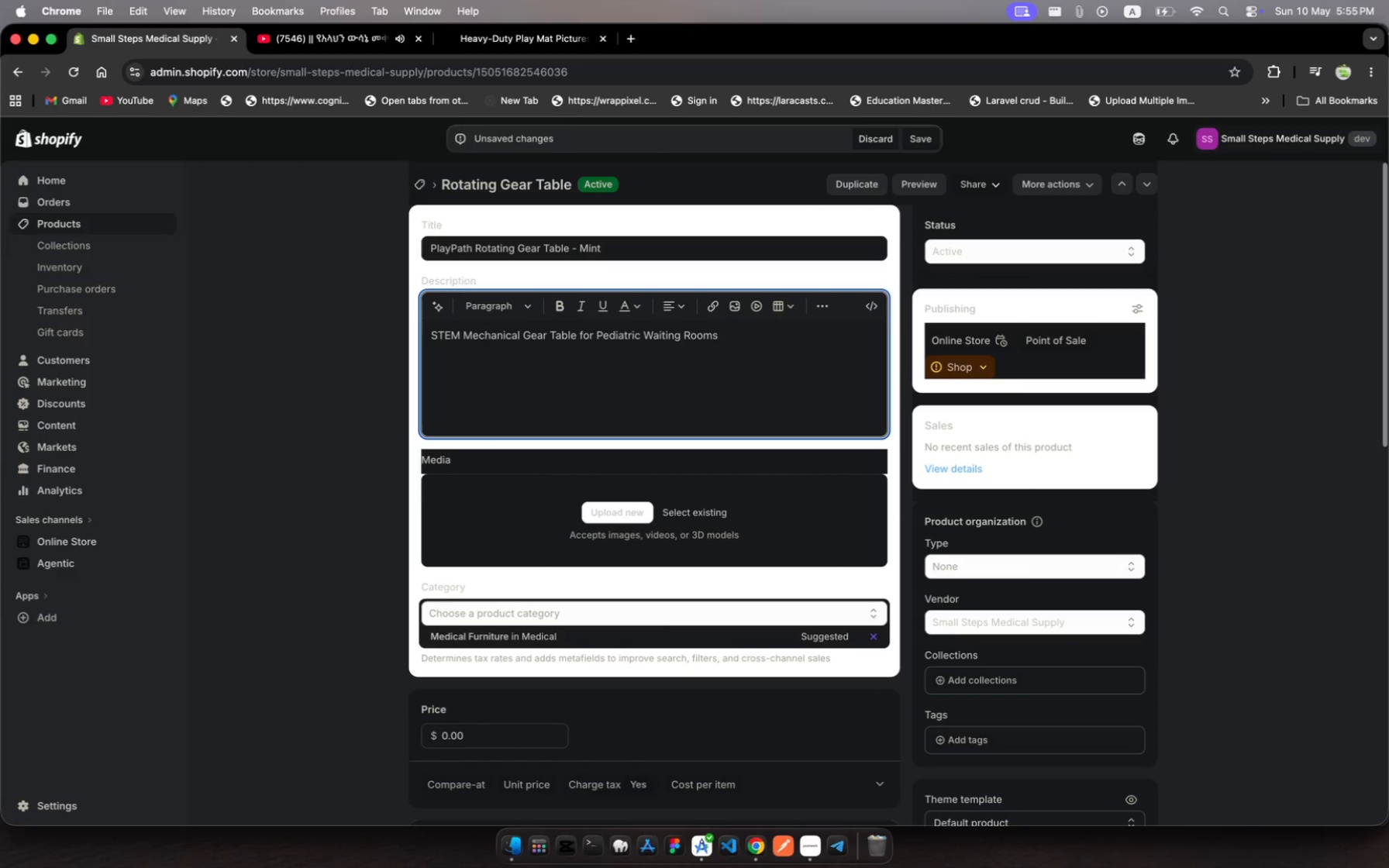 
hold_key(key=M, duration=0.43)
 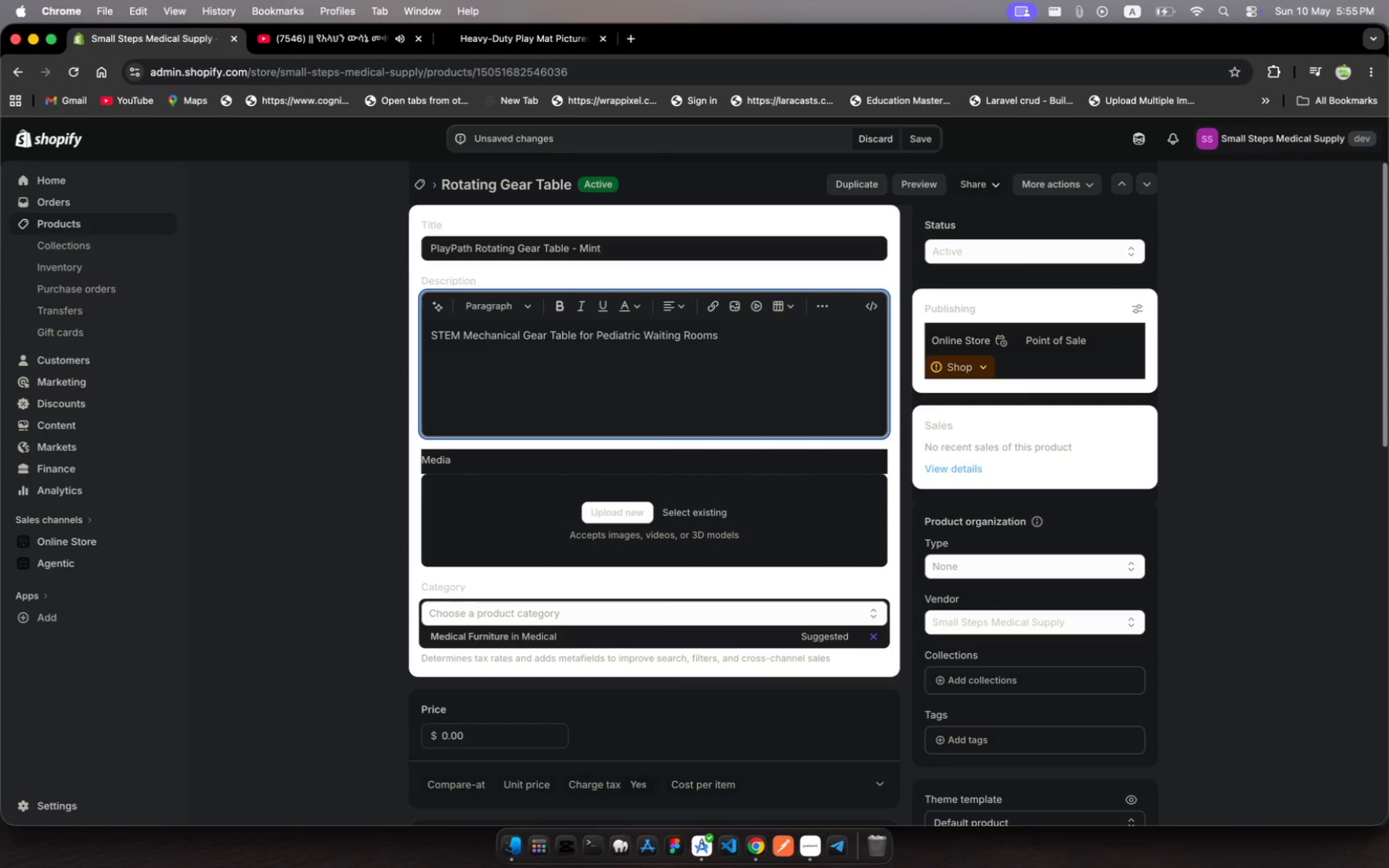 
key(Meta+MetaRight)
 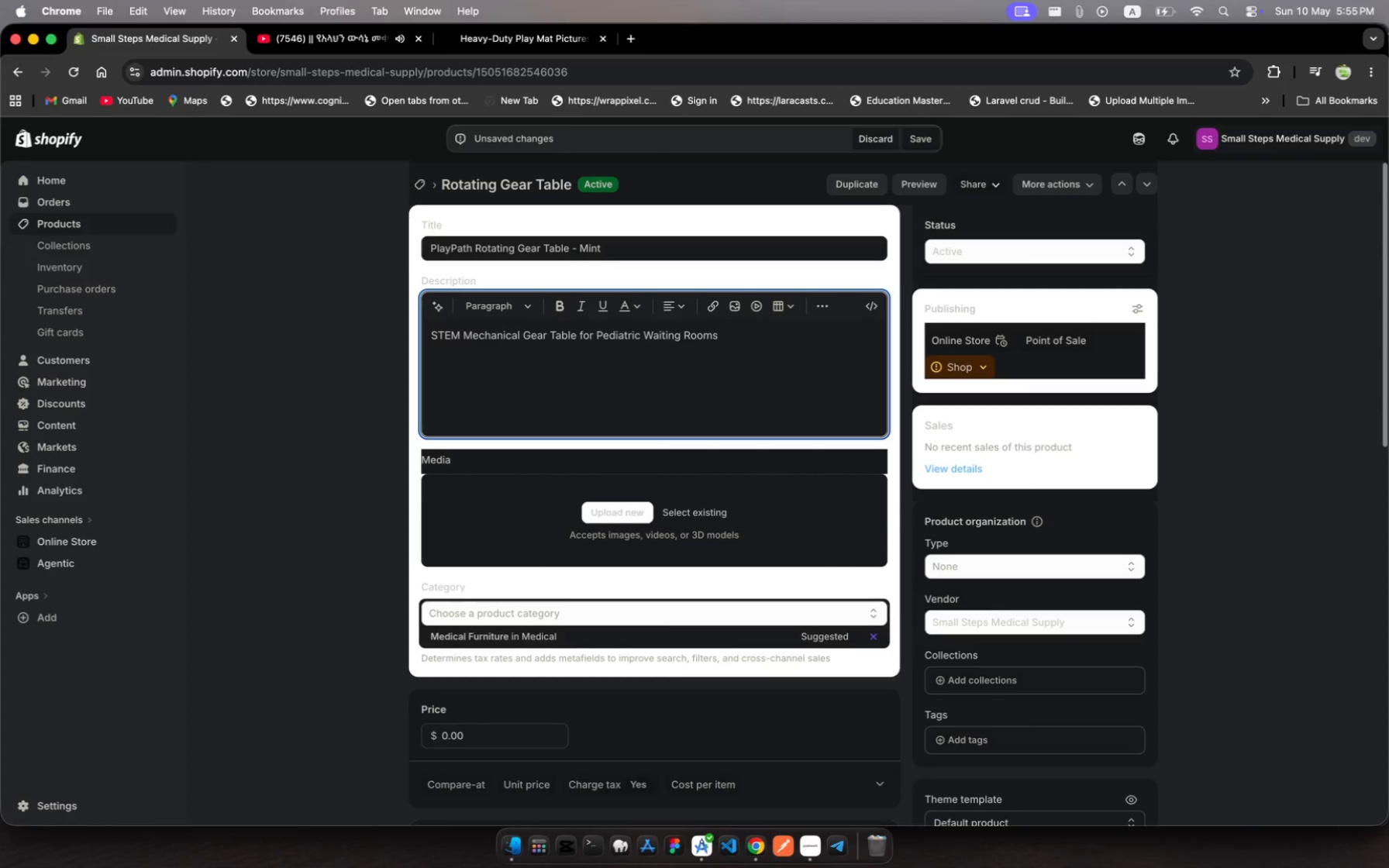 
key(Meta+A)
 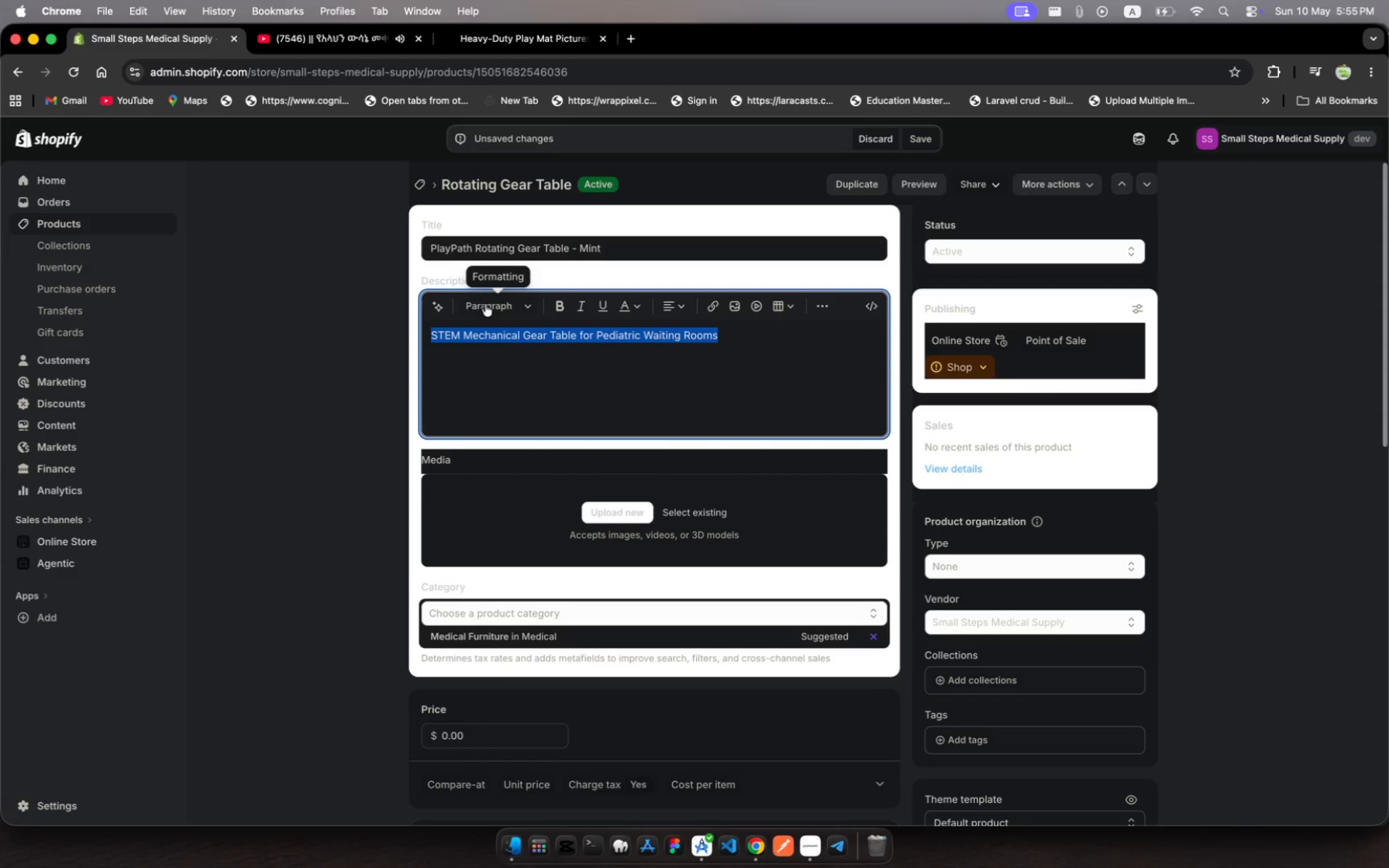 
left_click([485, 304])
 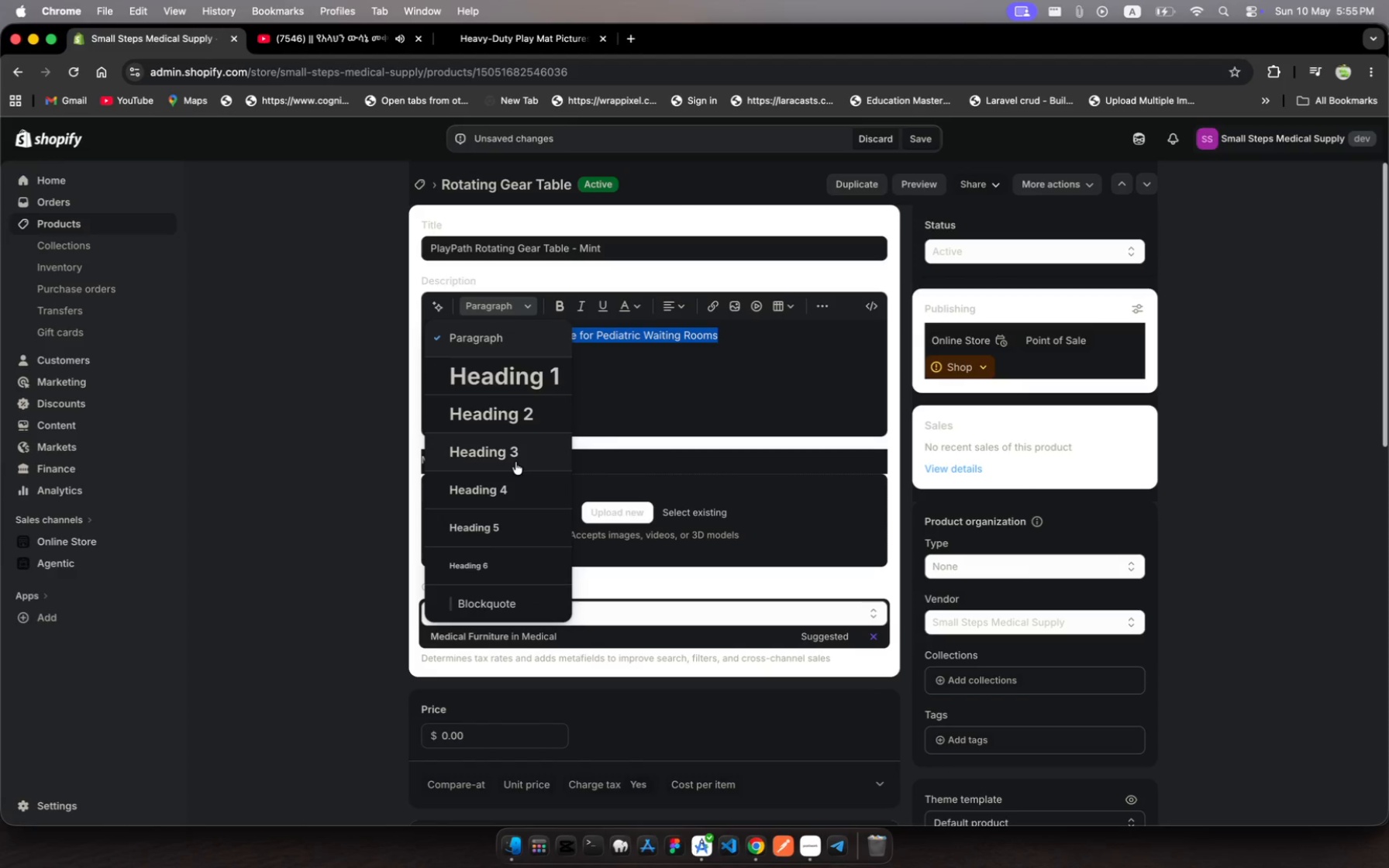 
left_click([519, 453])
 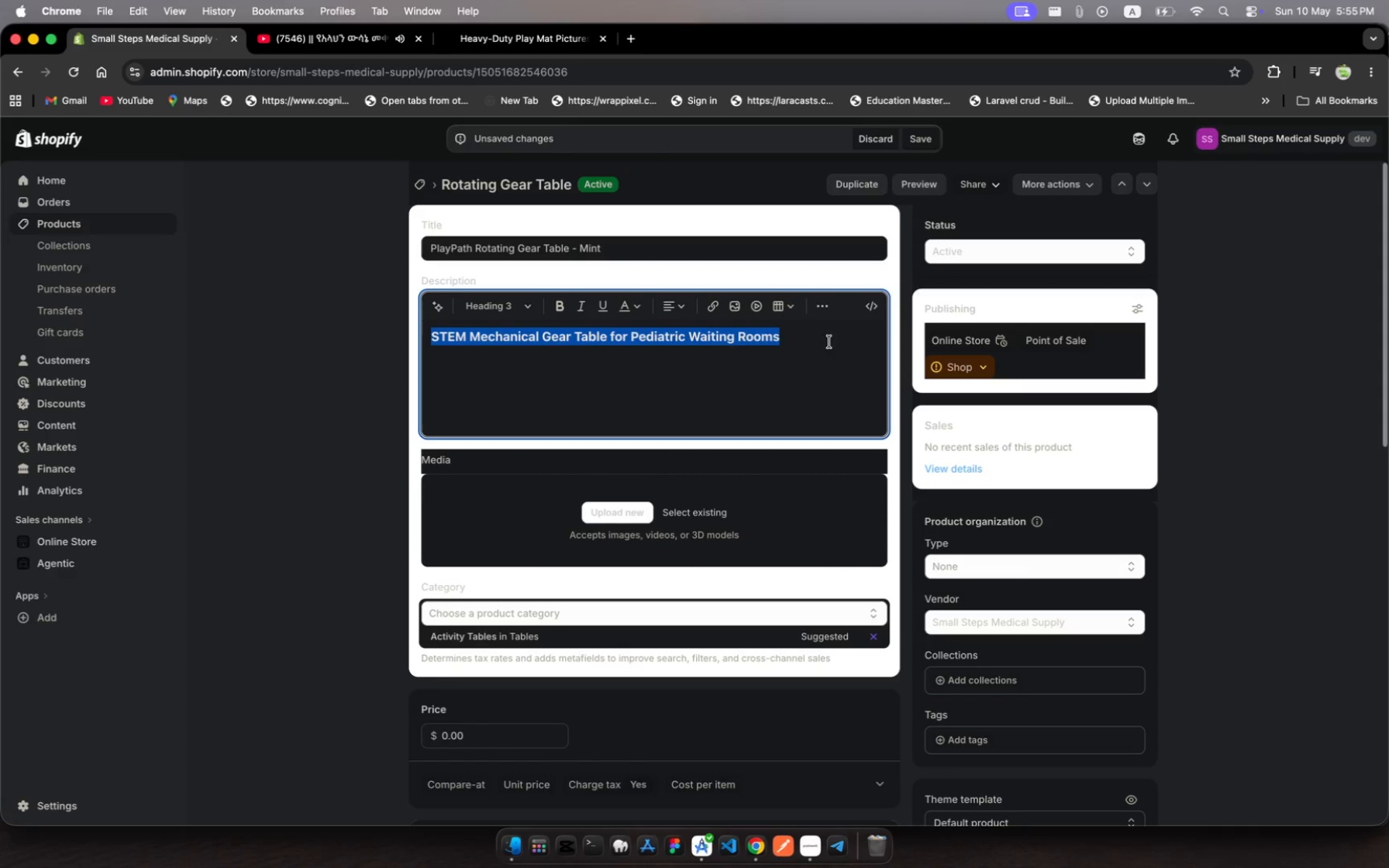 
left_click([808, 337])
 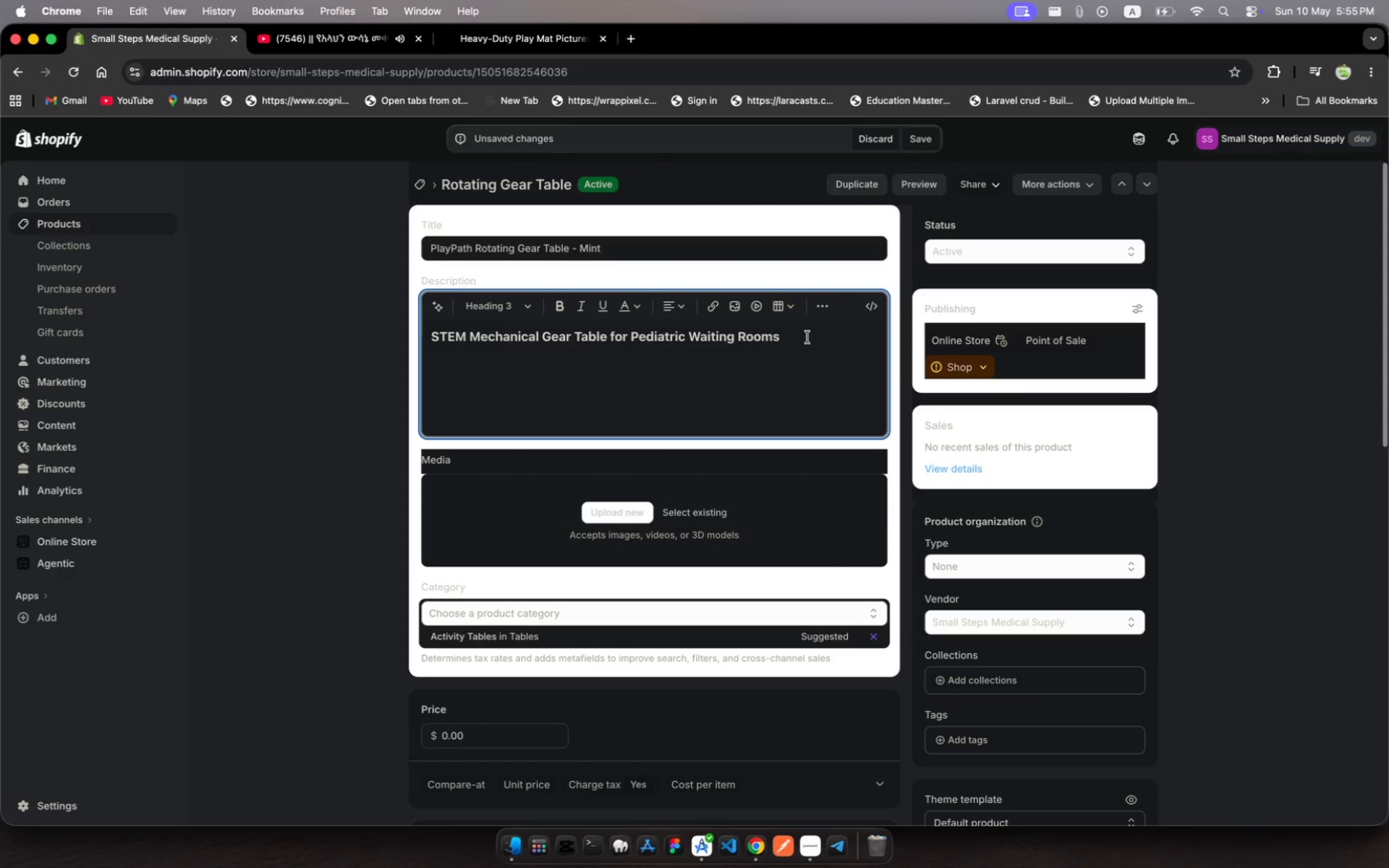 
key(Enter)
 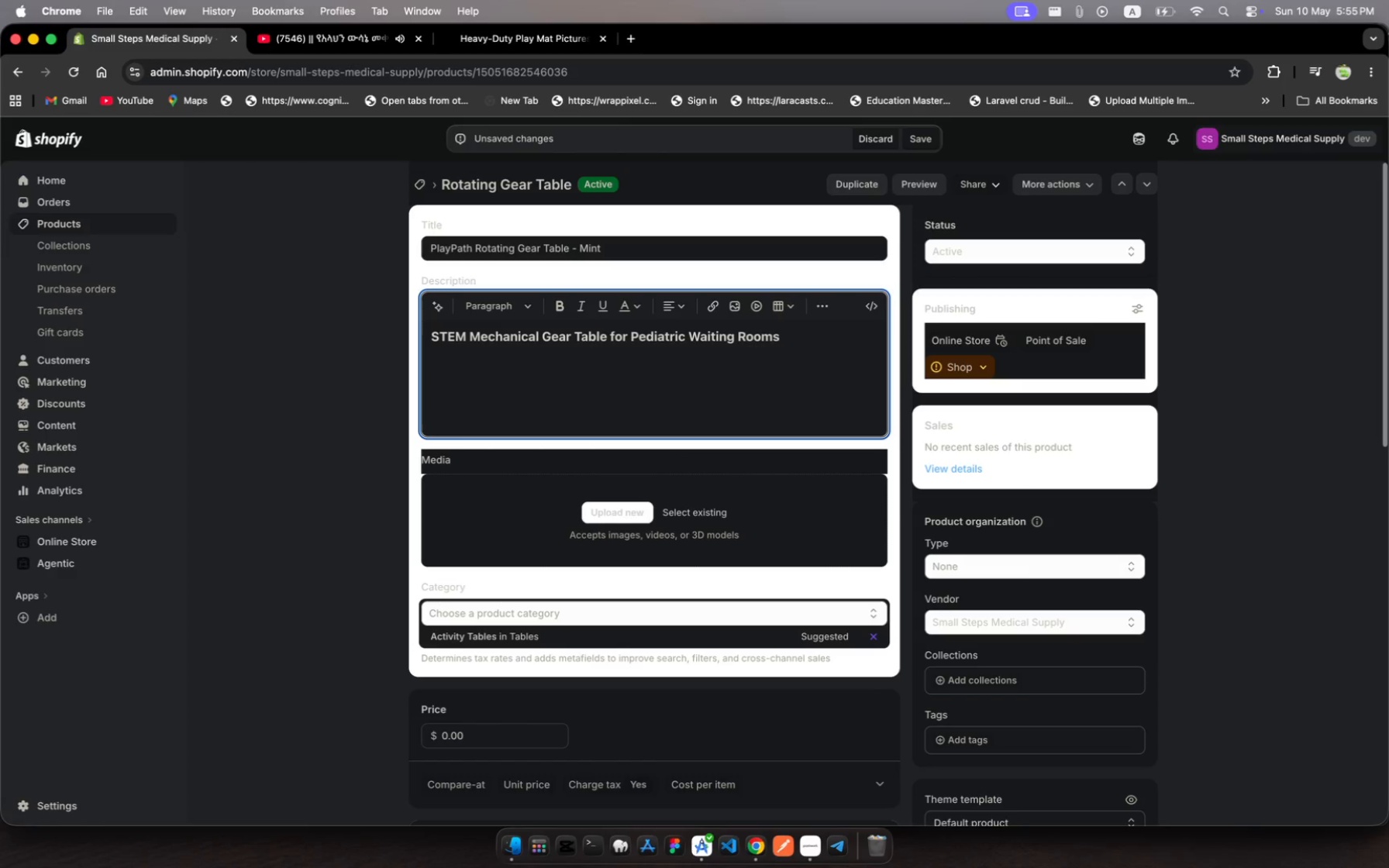 
wait(8.63)
 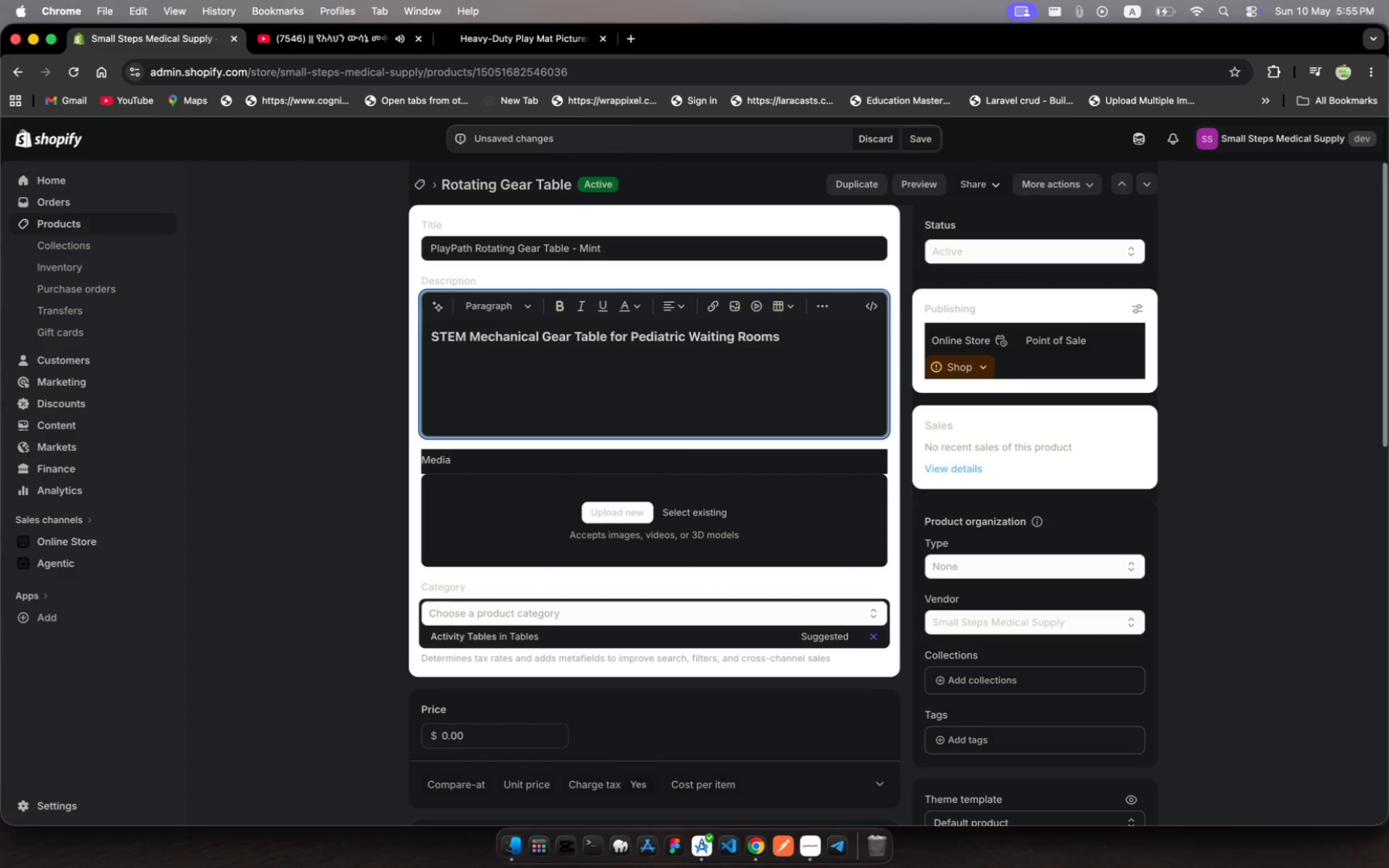 
type(The )
 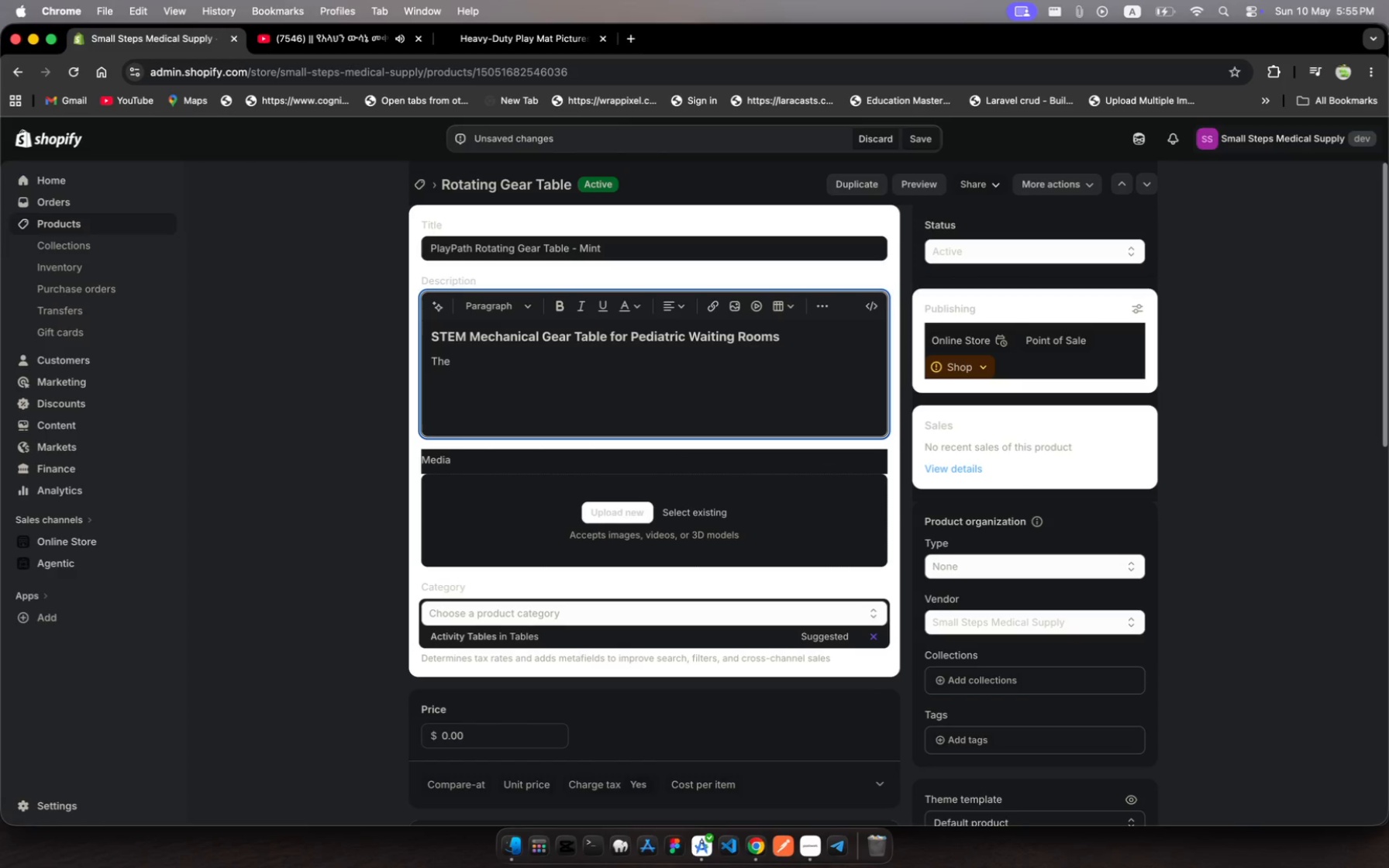 
type(PlayPath )
 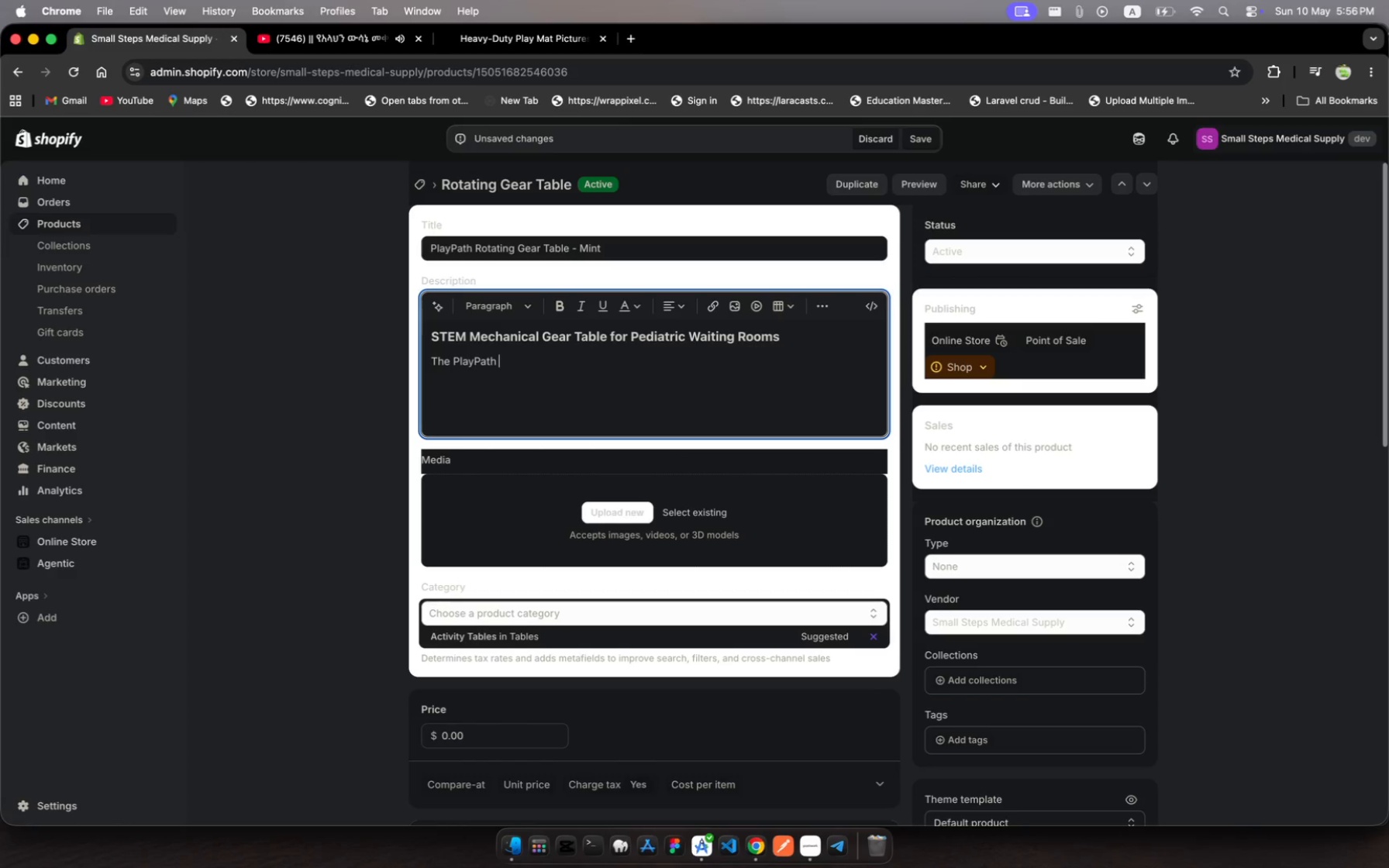 
type(Rotating )
 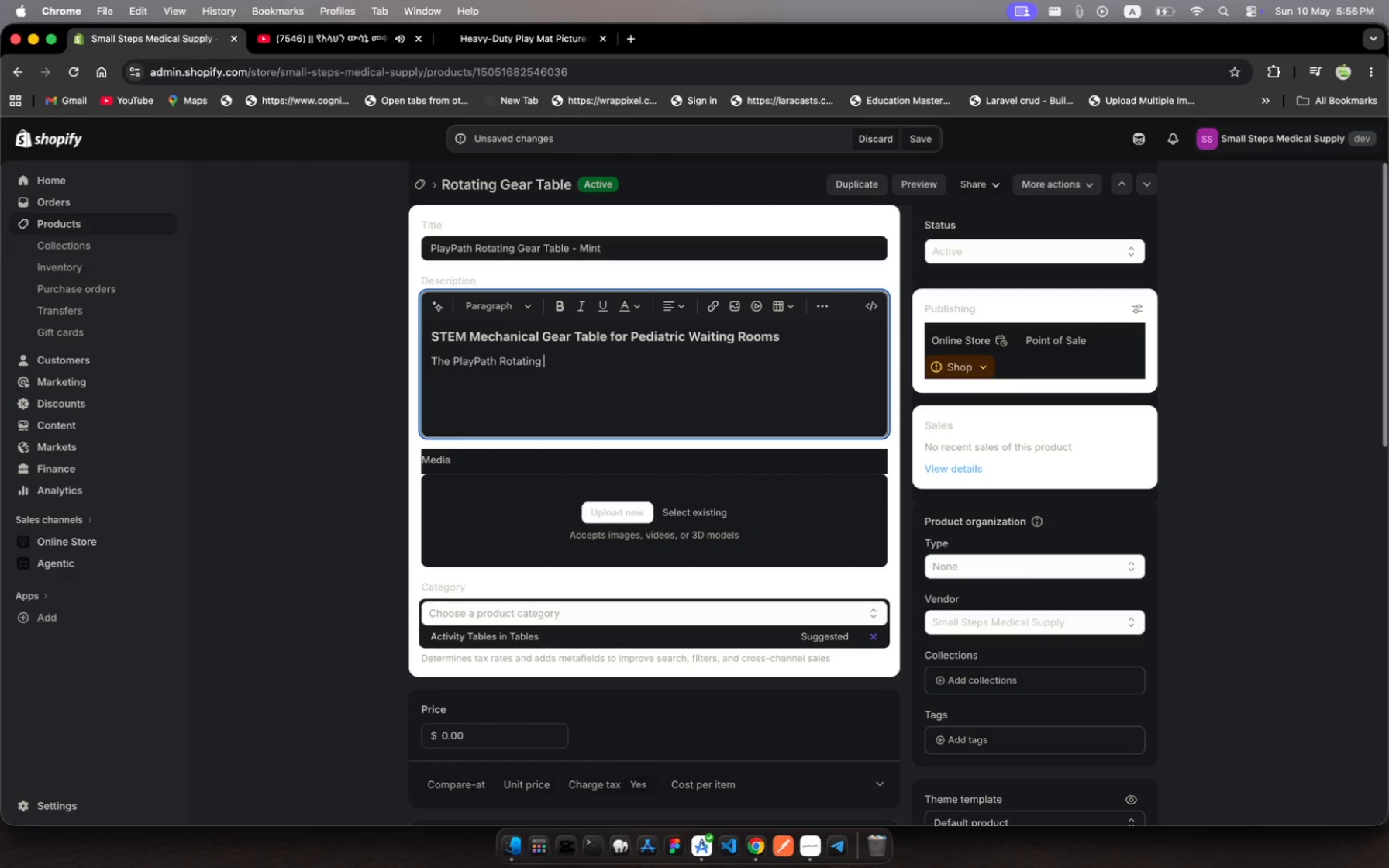 
type(Gear Tsa)
key(Backspace)
key(Backspace)
type(abe delivers )
 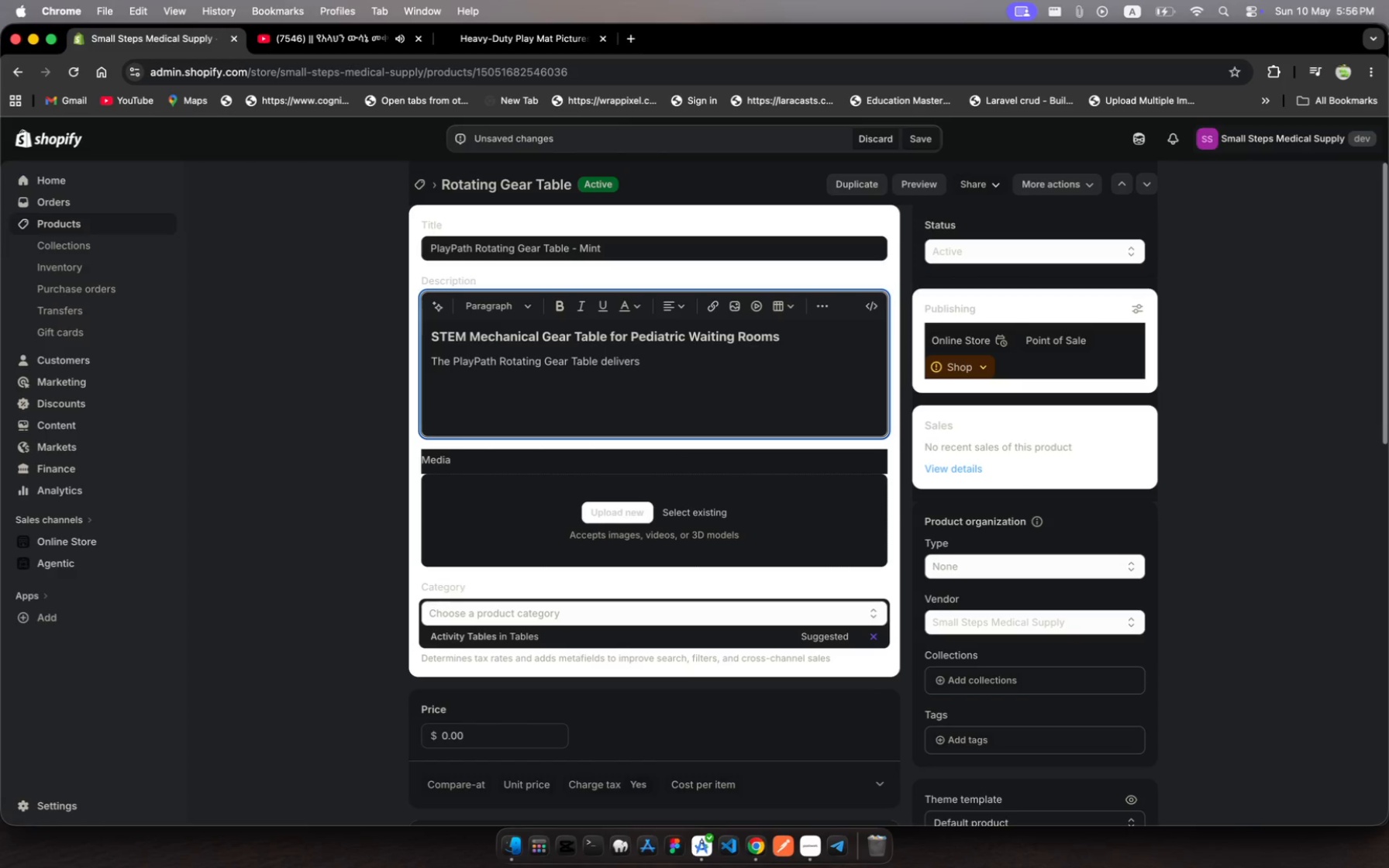 
type(an engaging )
 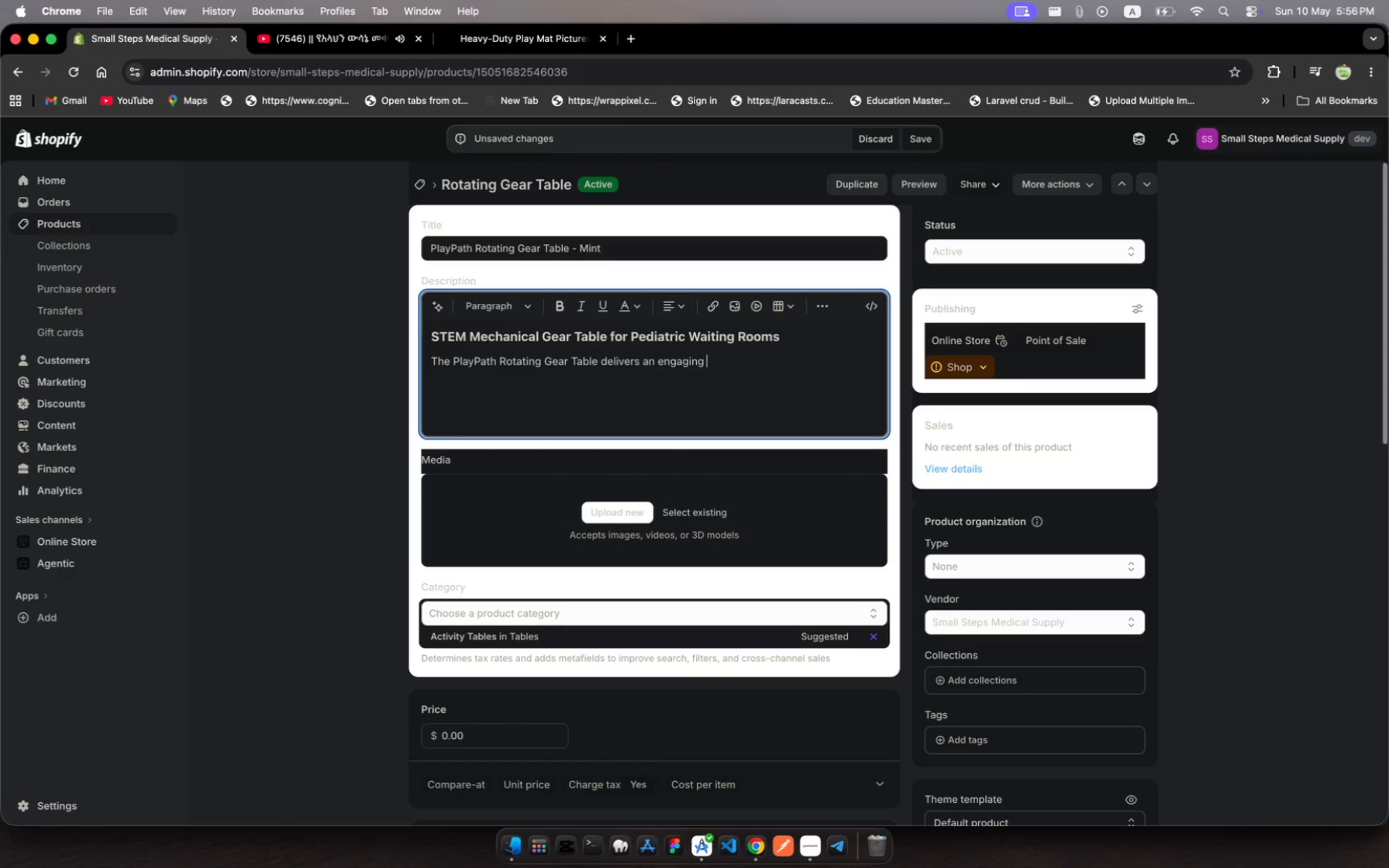 
type(STEM-focused )
 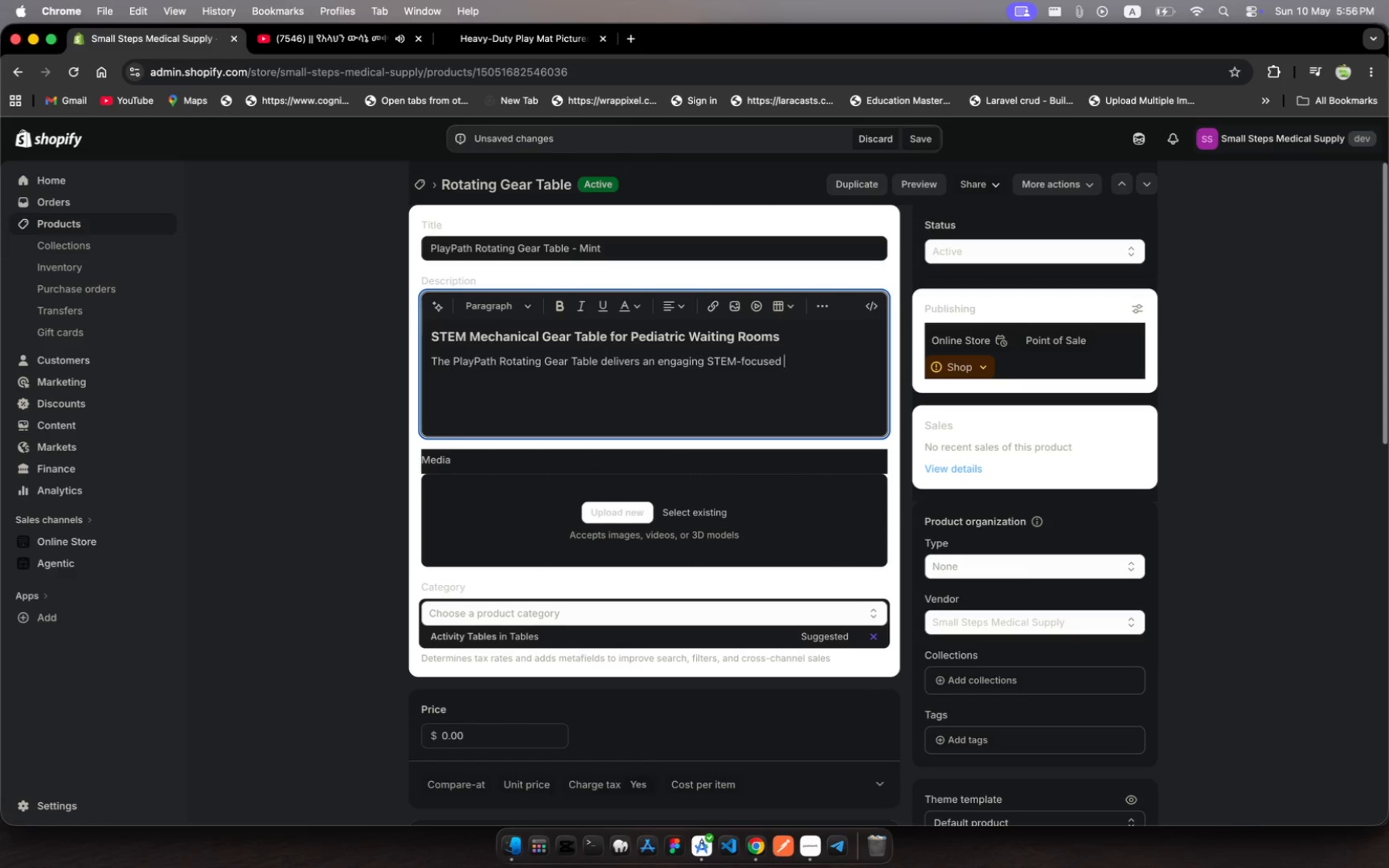 
wait(5.23)
 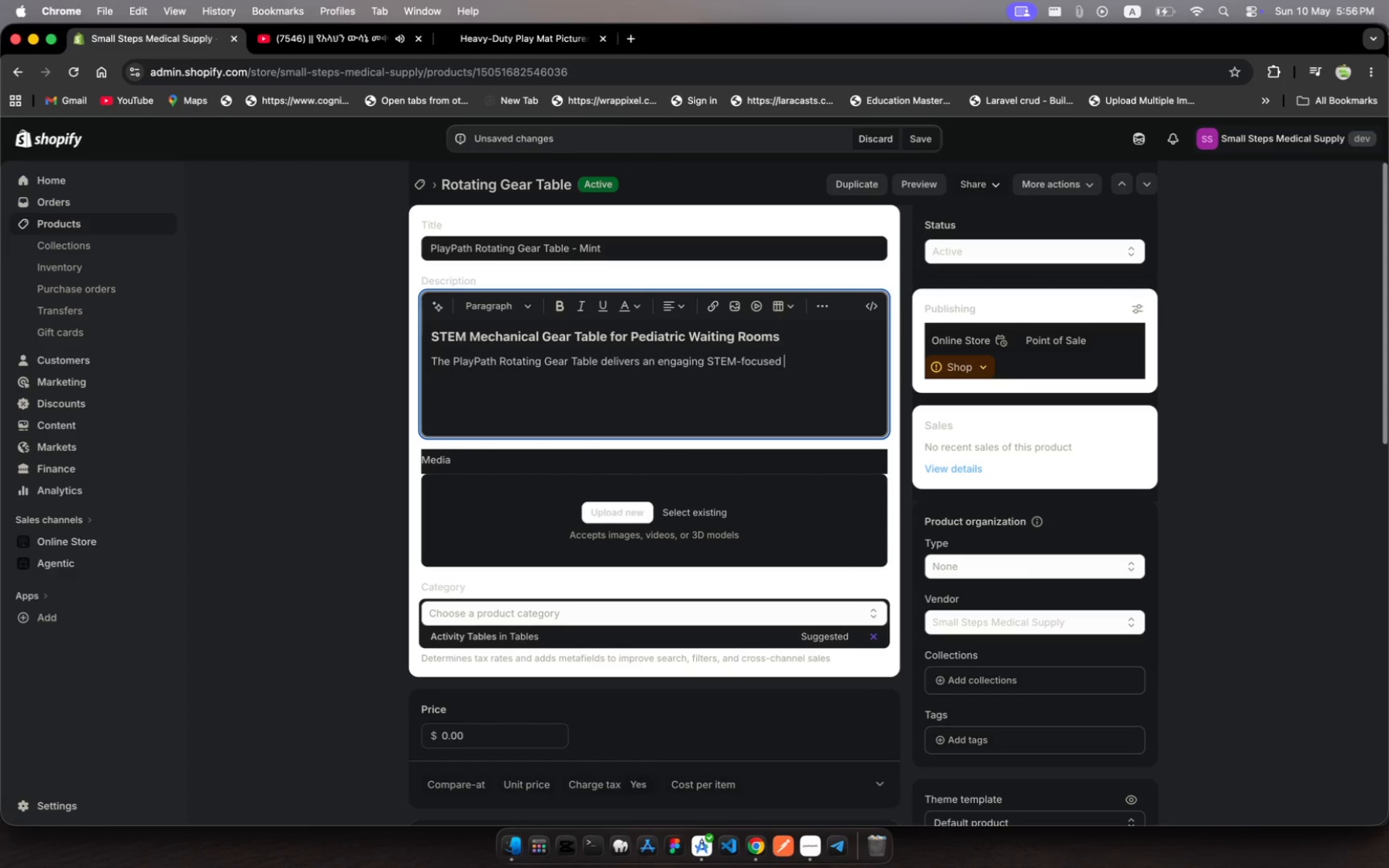 
type(mechanica )
 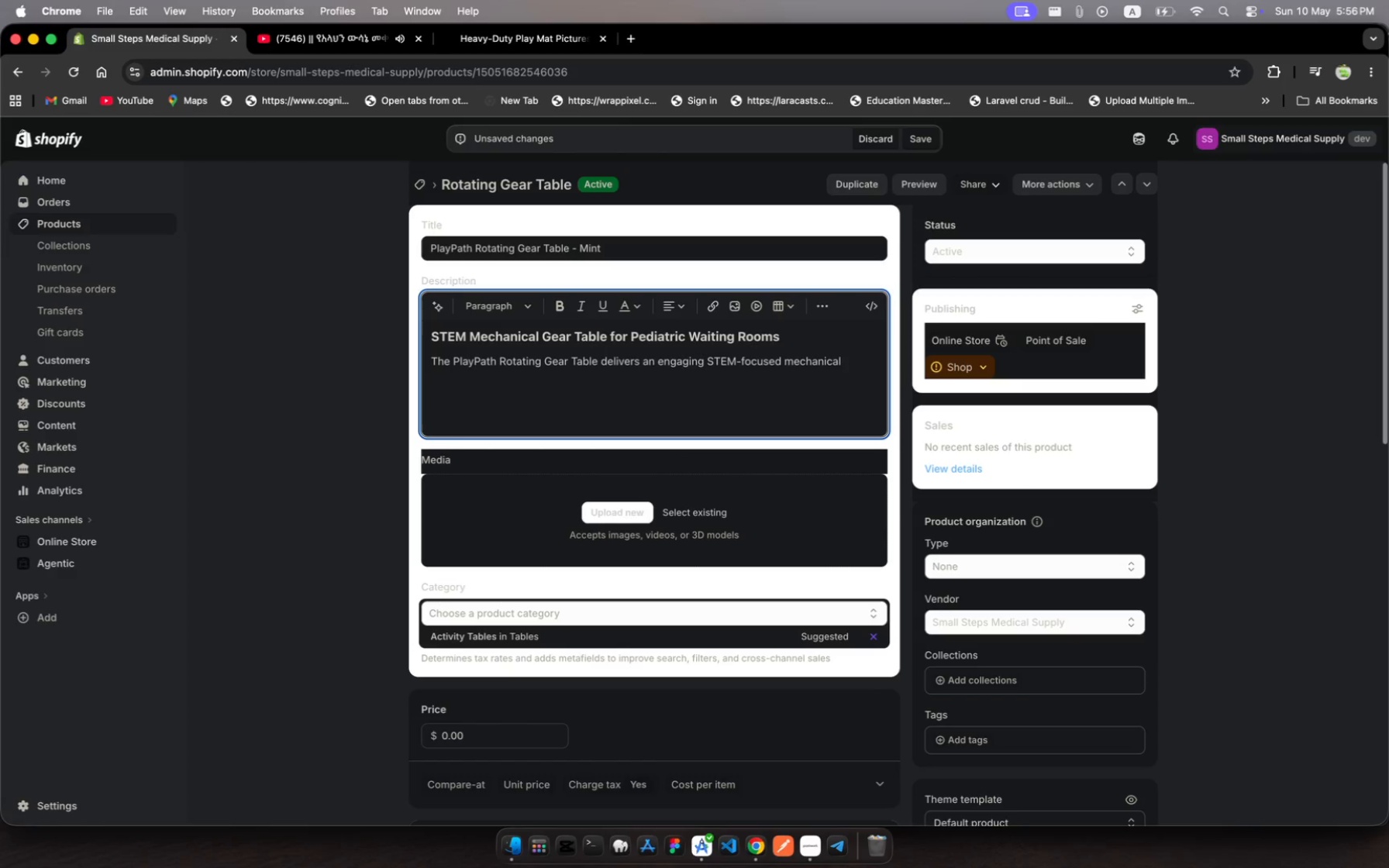 
hold_key(key=L, duration=0.33)
 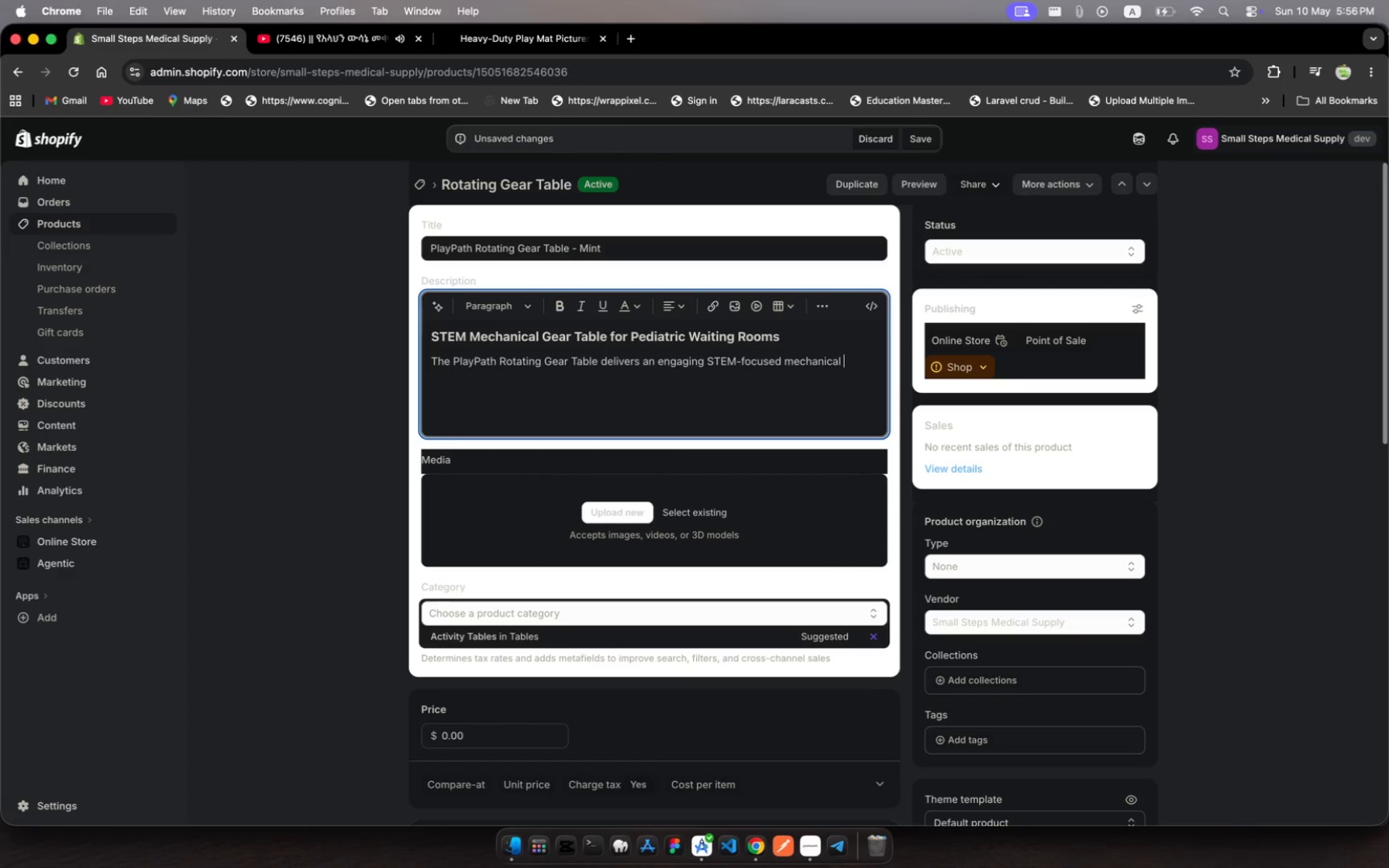 
type(play expieriene )
key(Backspace)
key(Backspace)
key(Backspace)
key(Backspace)
key(Backspace)
key(Backspace)
key(Backspace)
key(Backspace)
key(Backspace)
type(erience )
 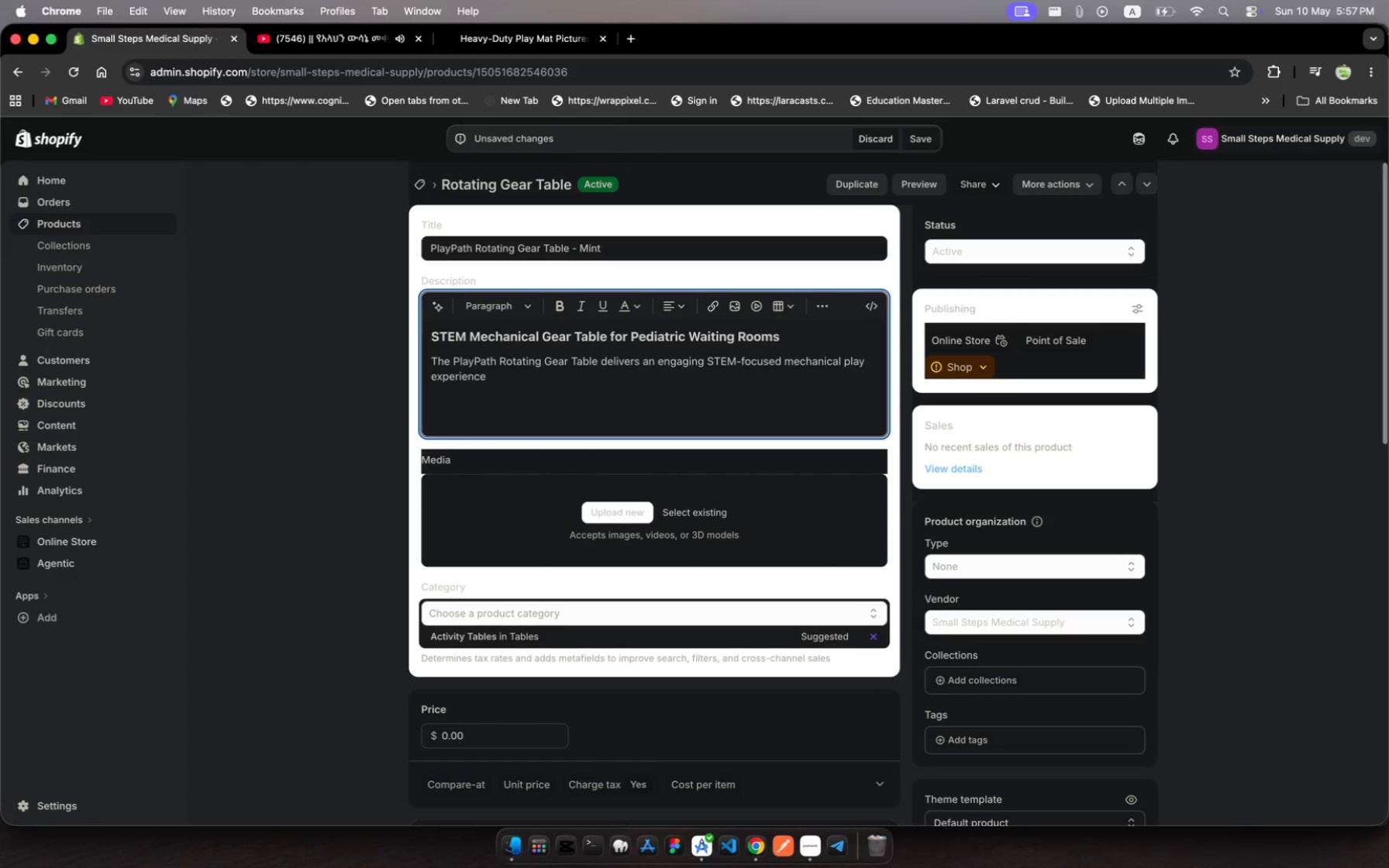 
wait(6.61)
 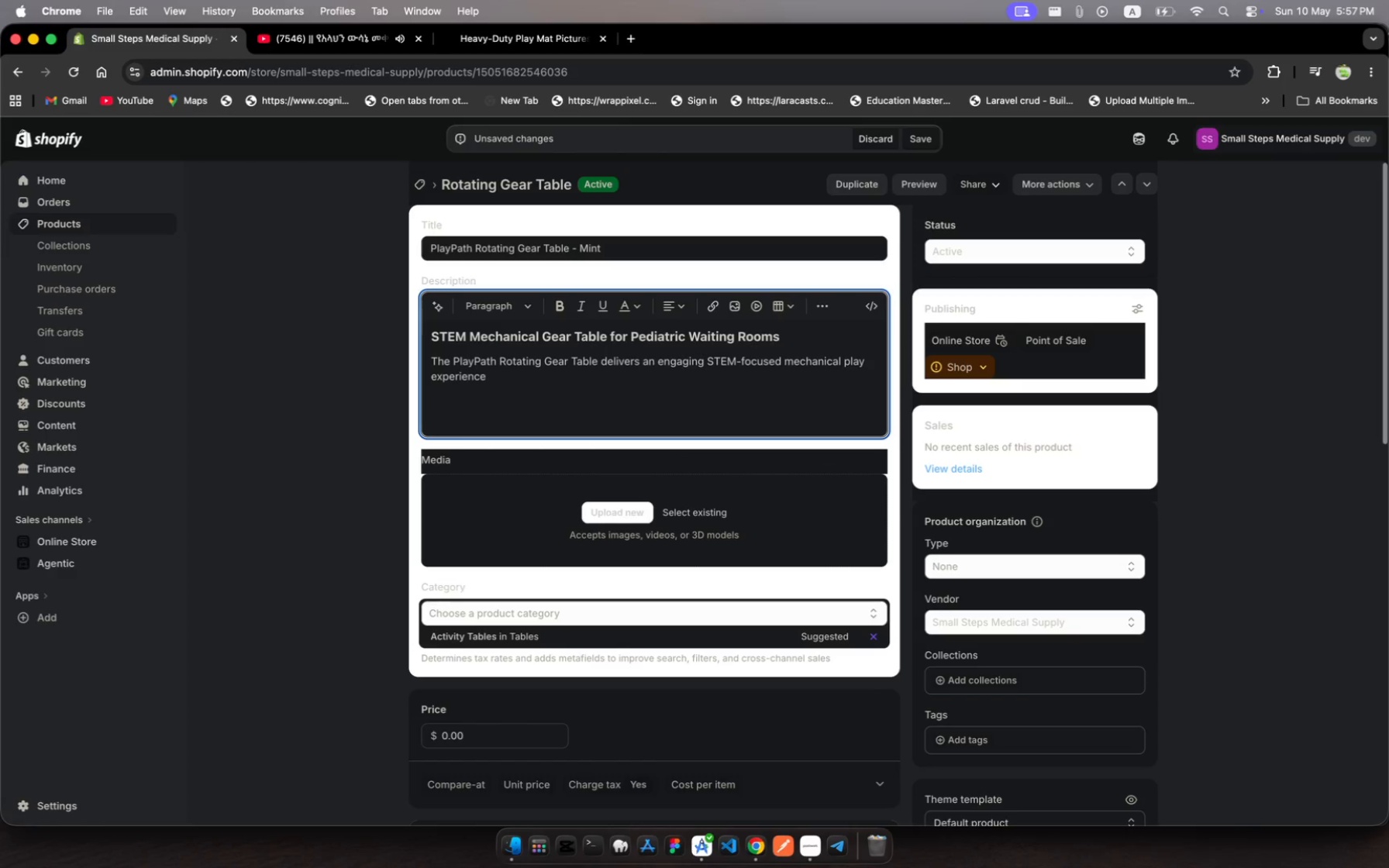 
type(with )
 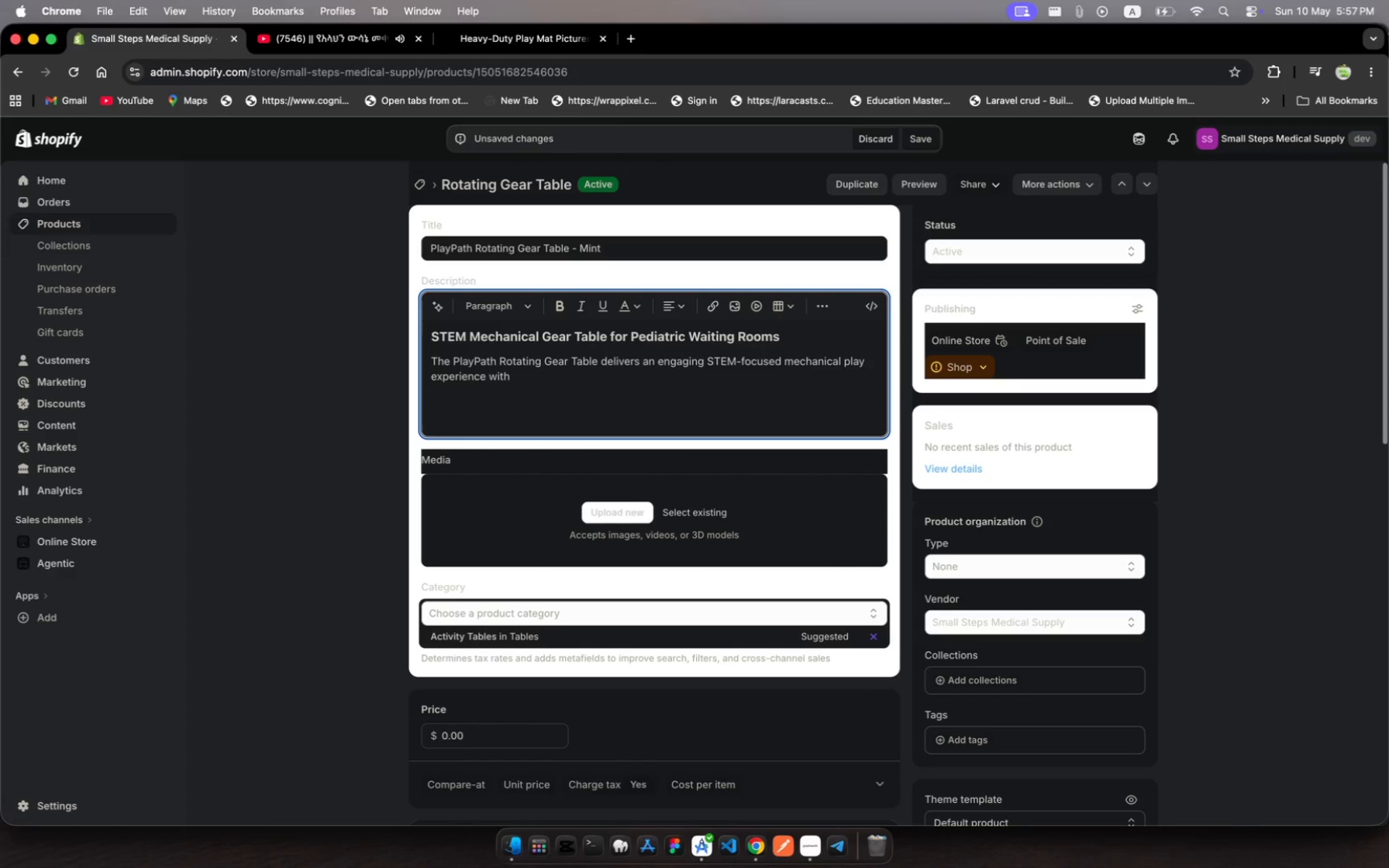 
wait(12.38)
 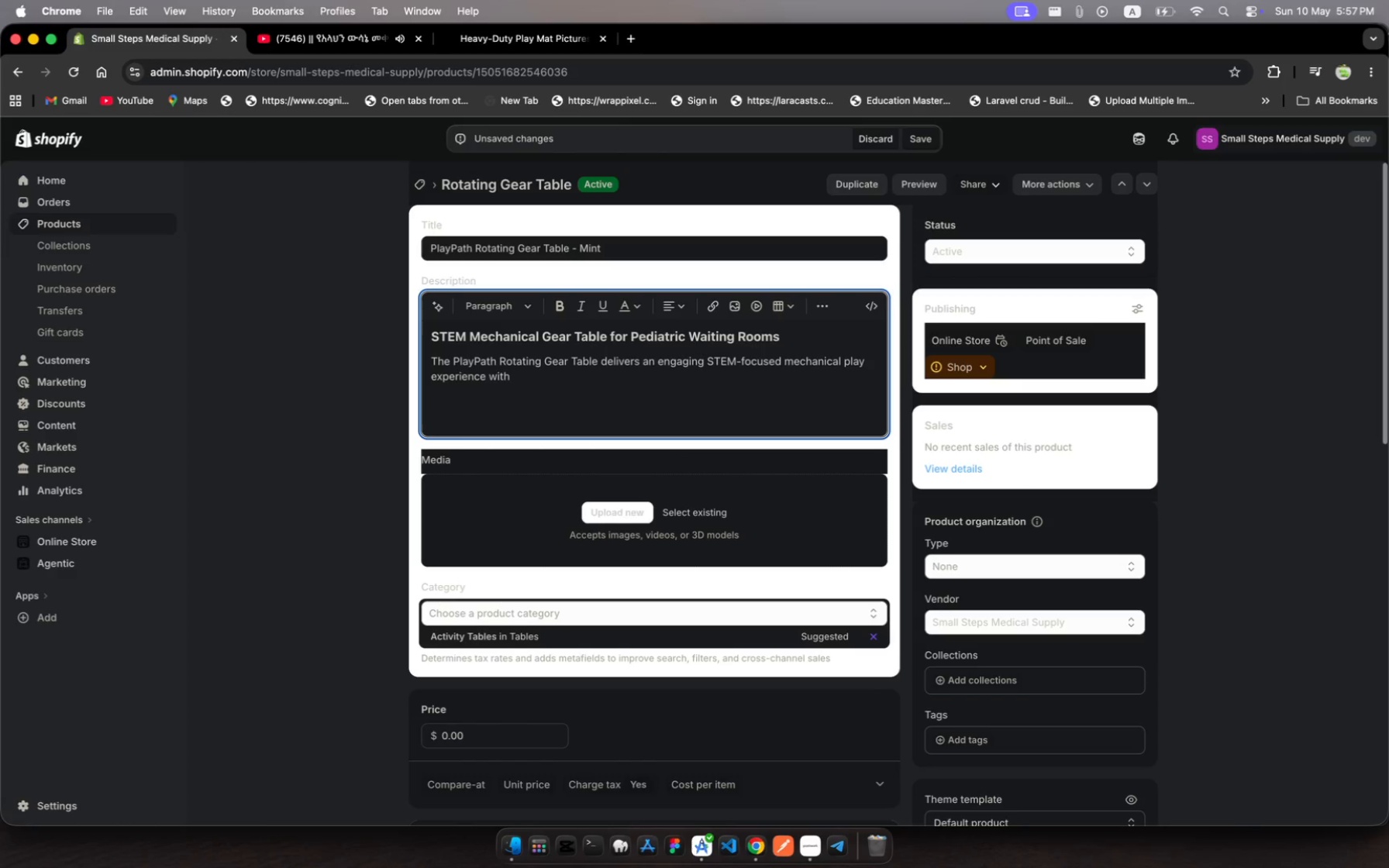 
type(fully enclosed )
 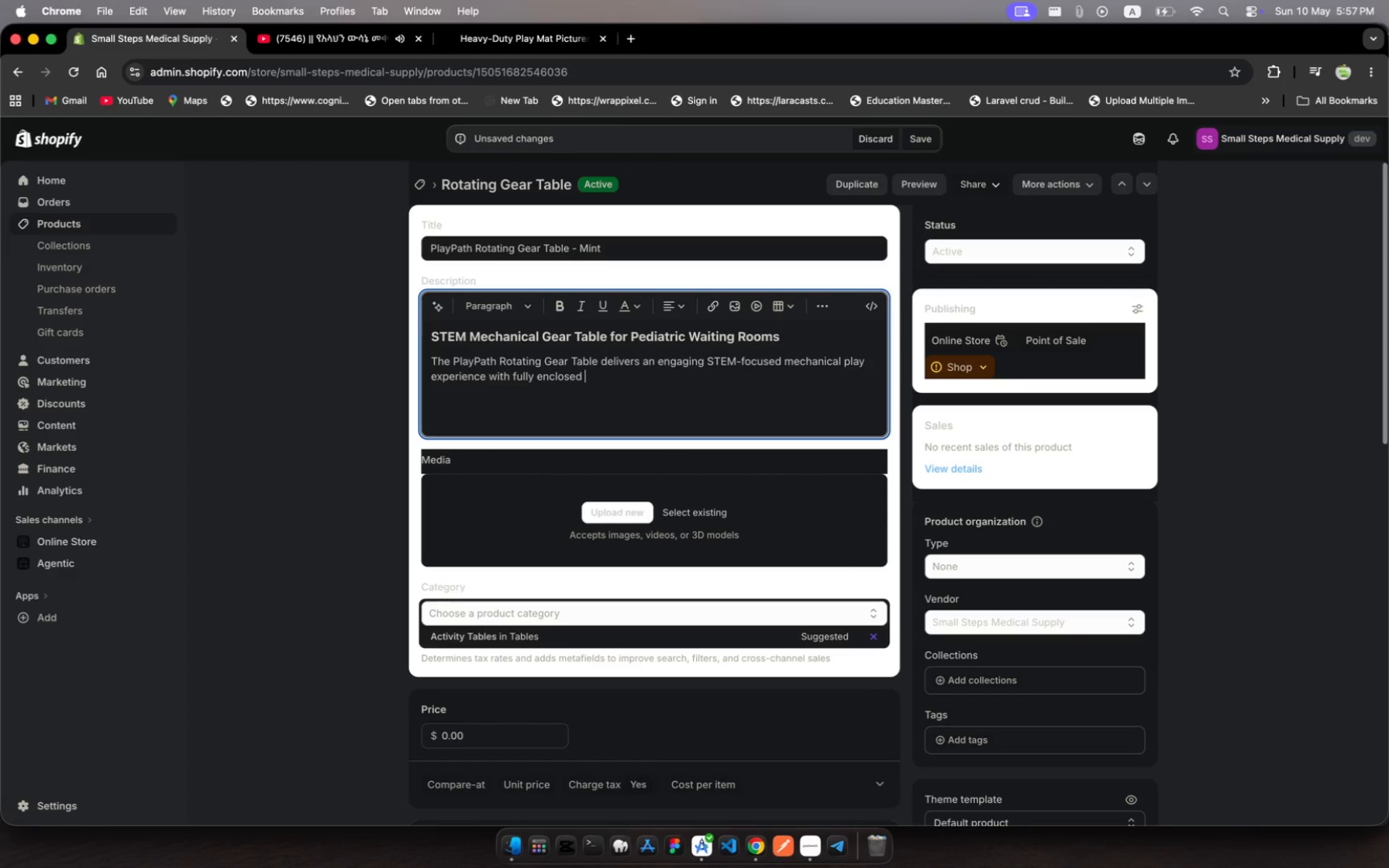 
type(moving parts )
 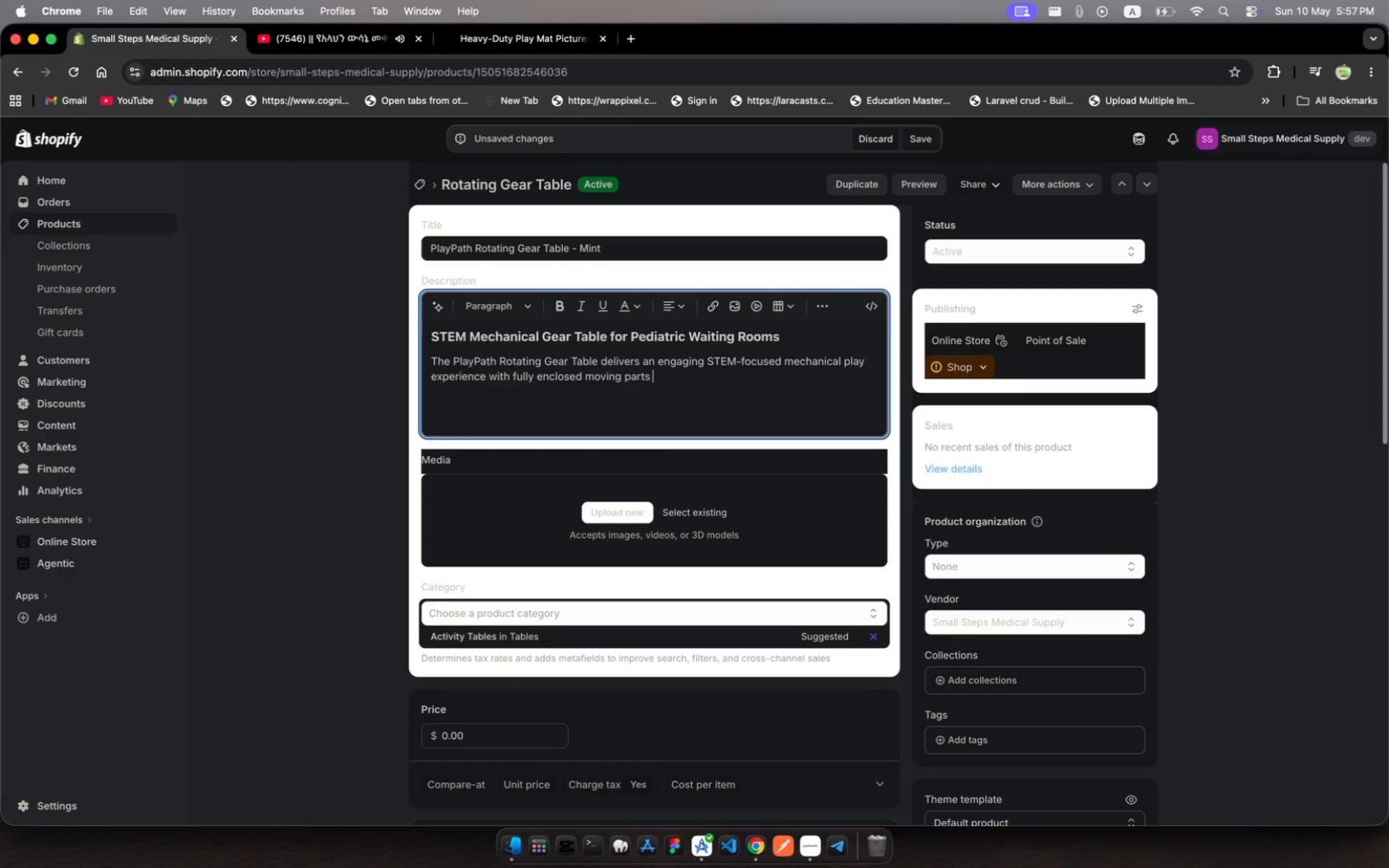 
wait(7.0)
 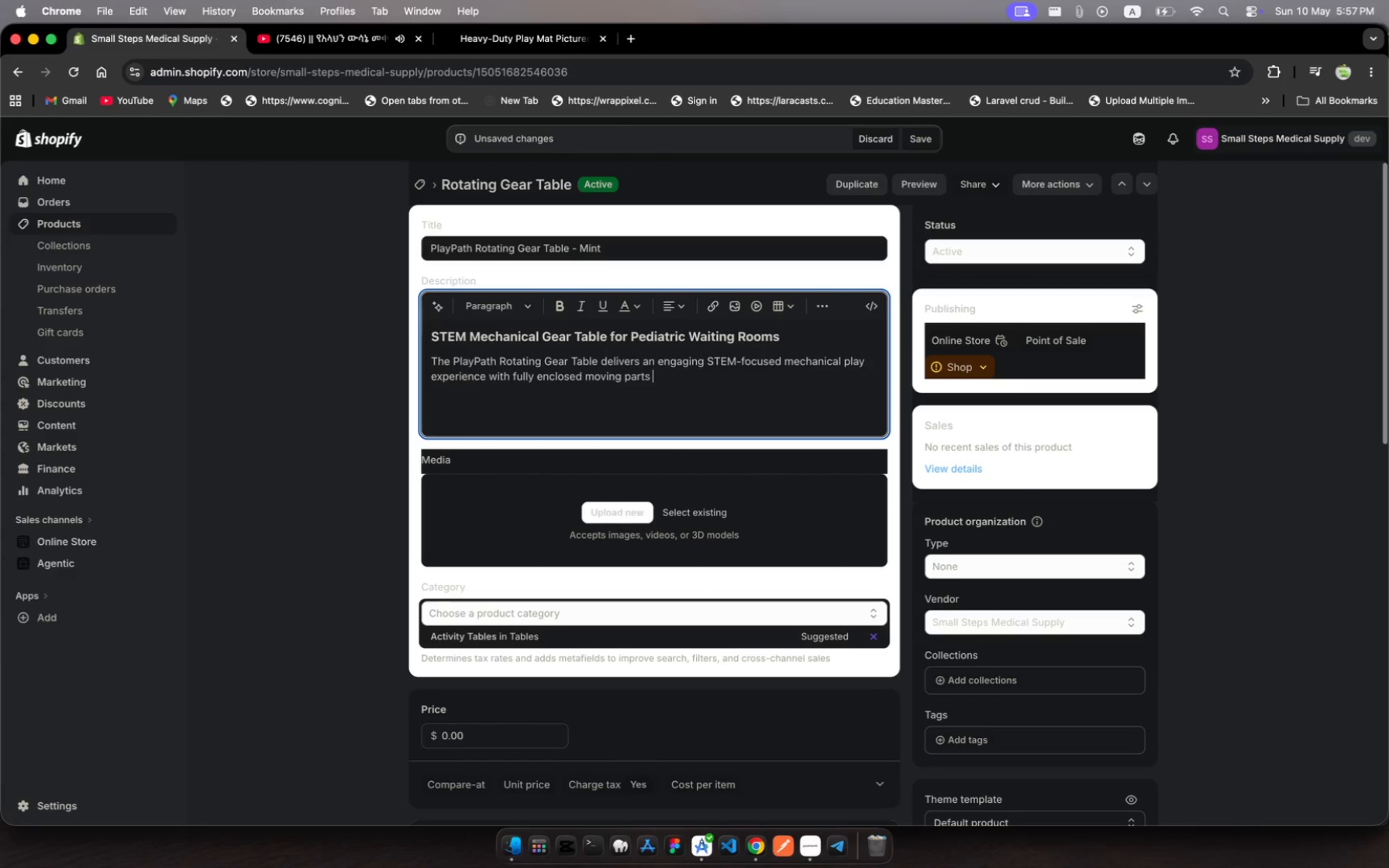 
key(Minus)
 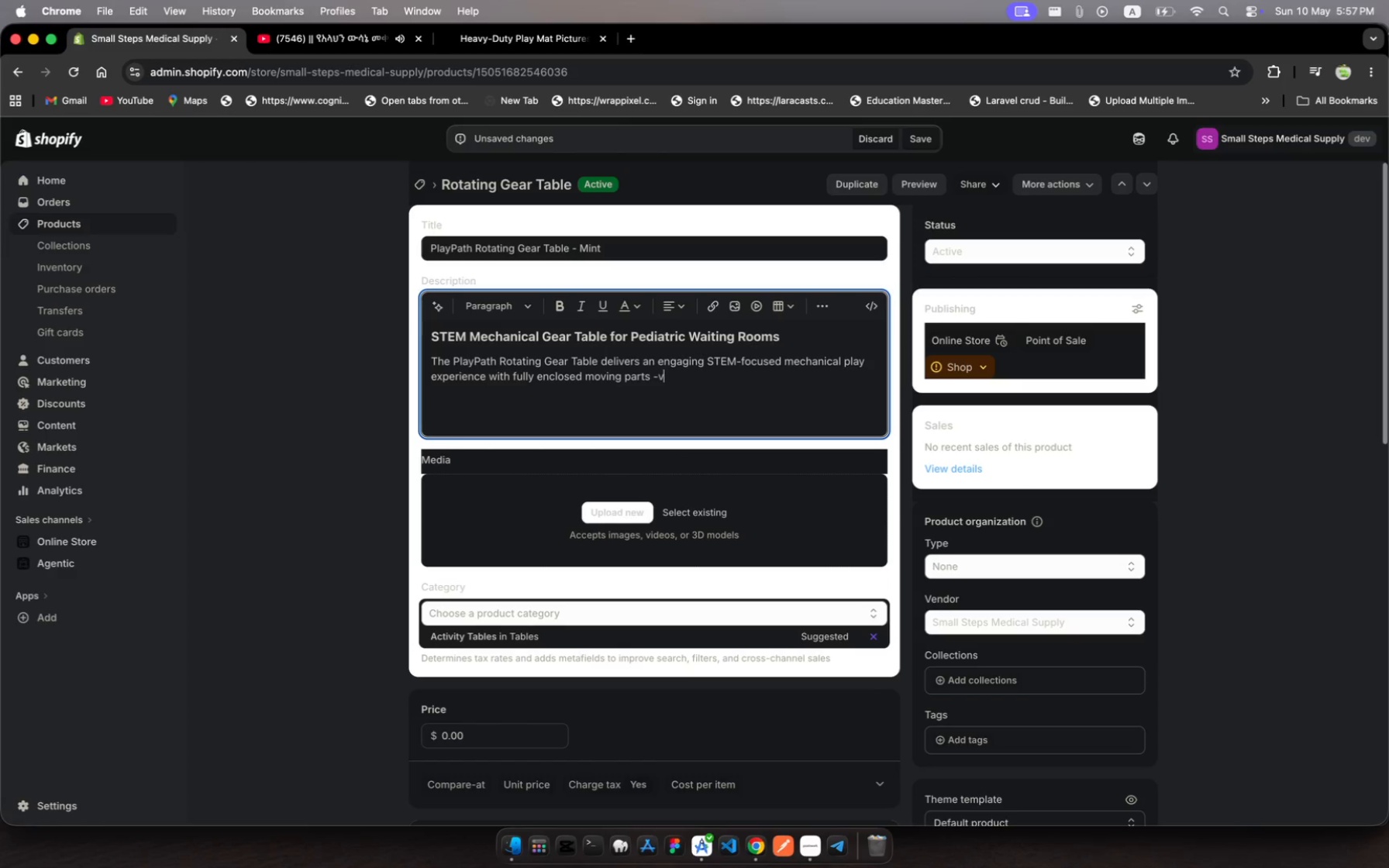 
key(V)
 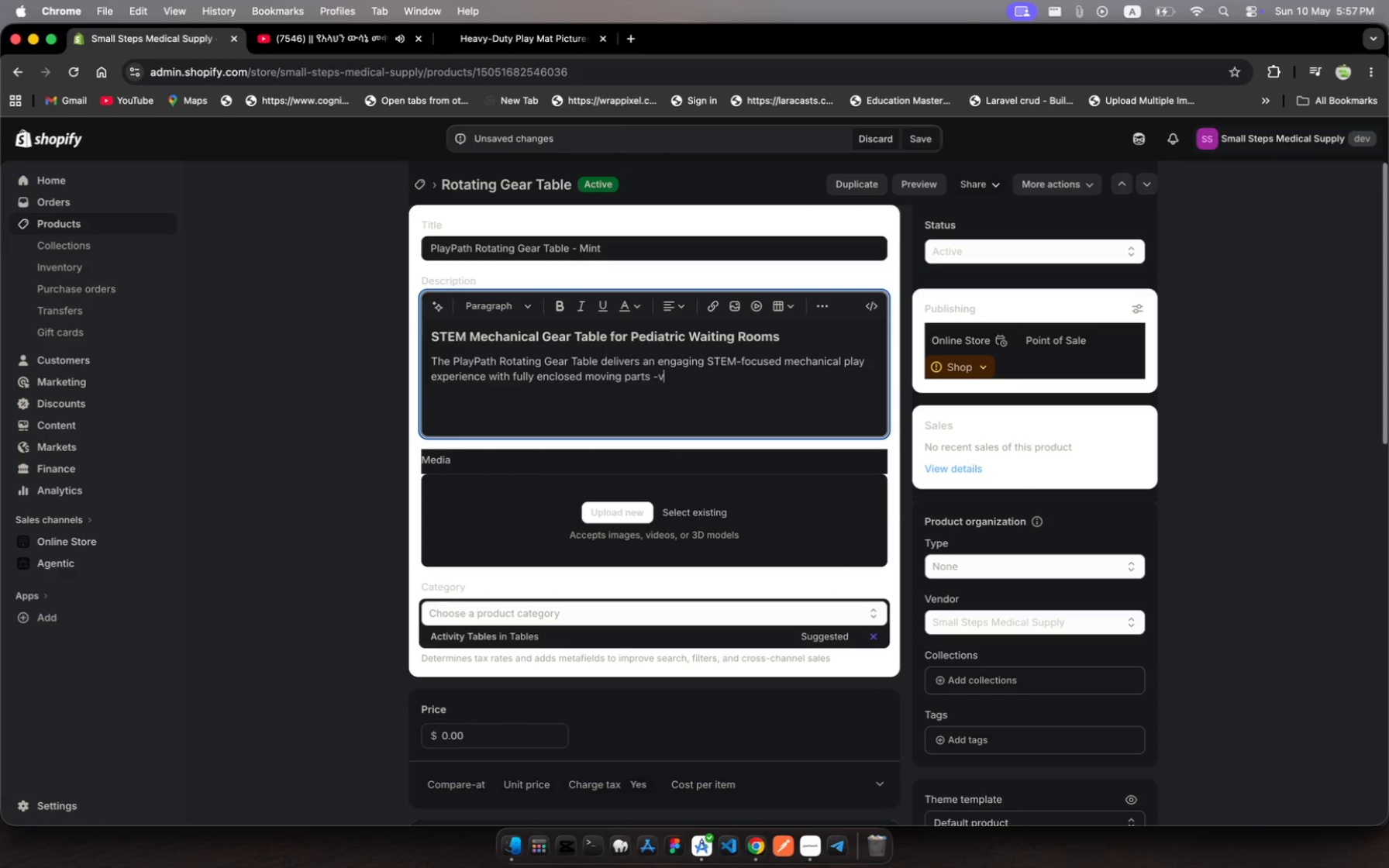 
key(Backspace)
 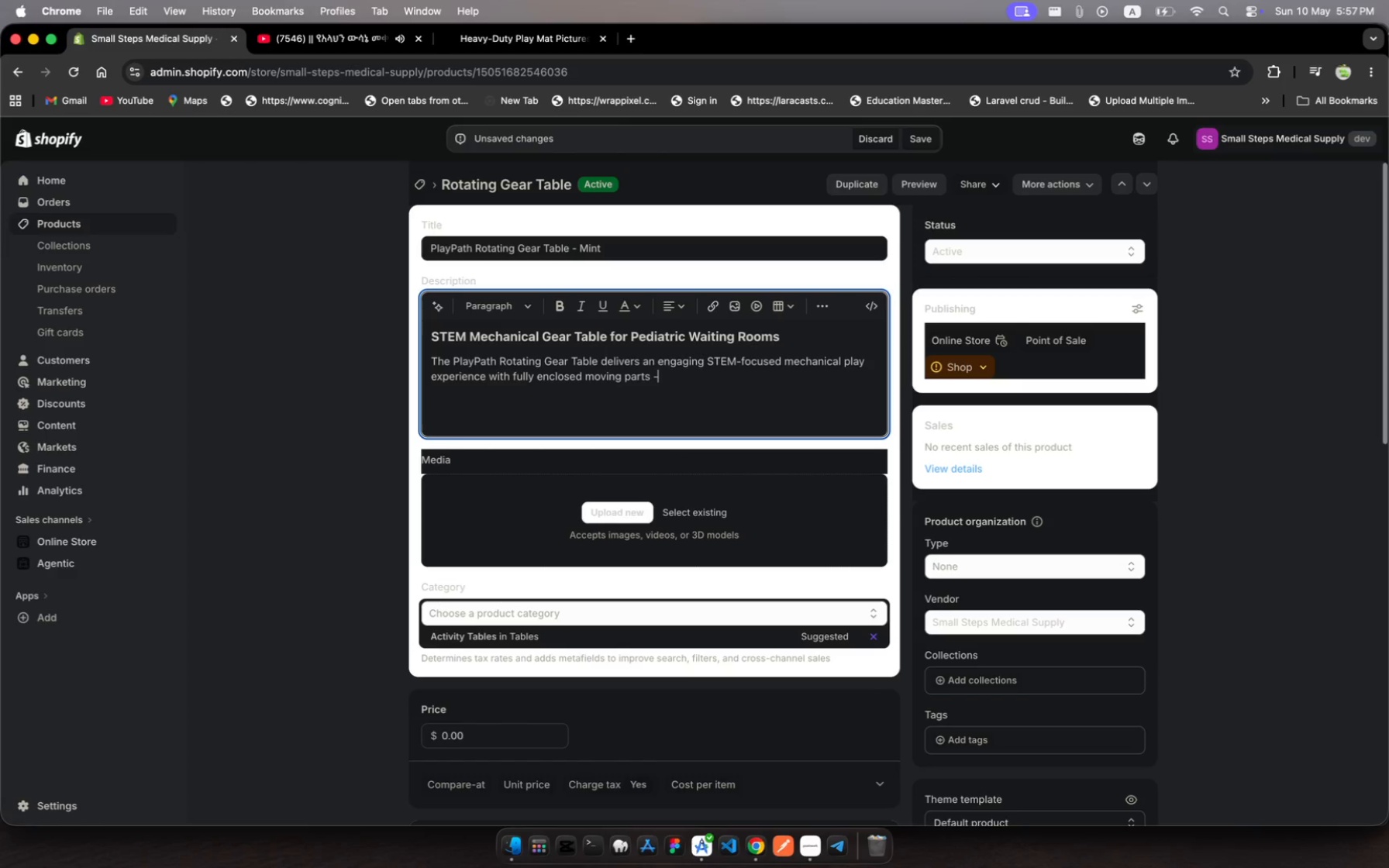 
key(Space)
 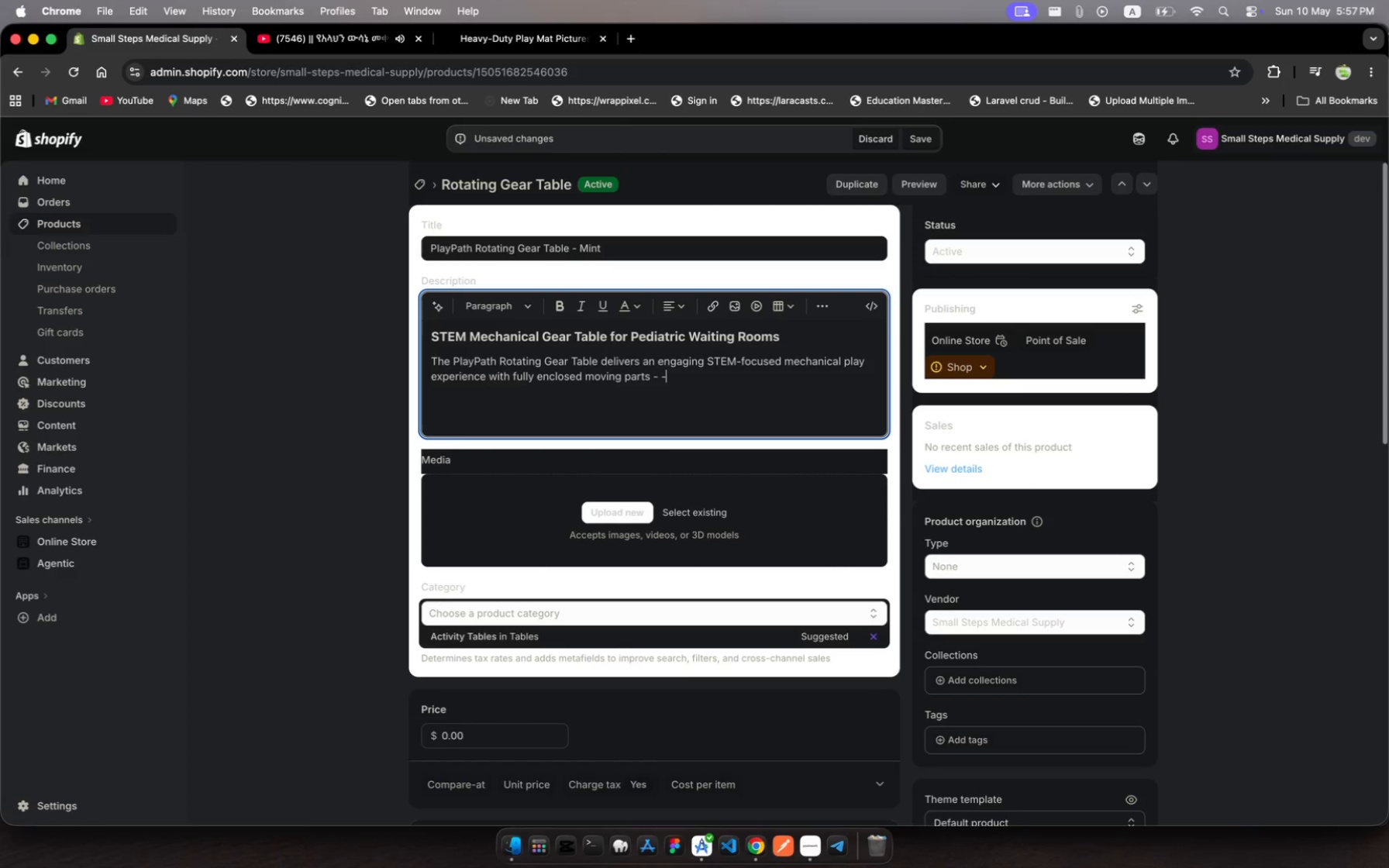 
key(Minus)
 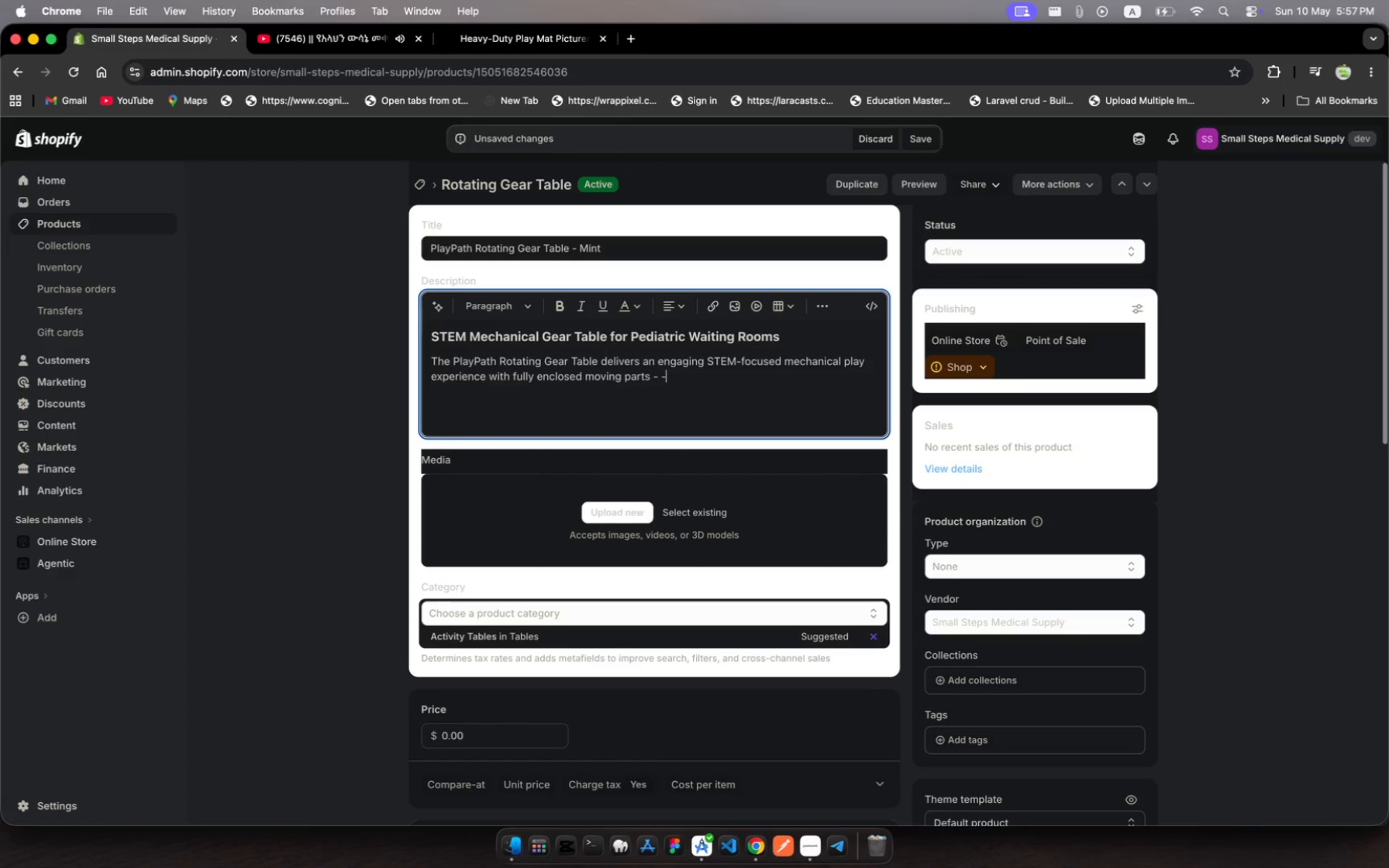 
key(Backspace)
 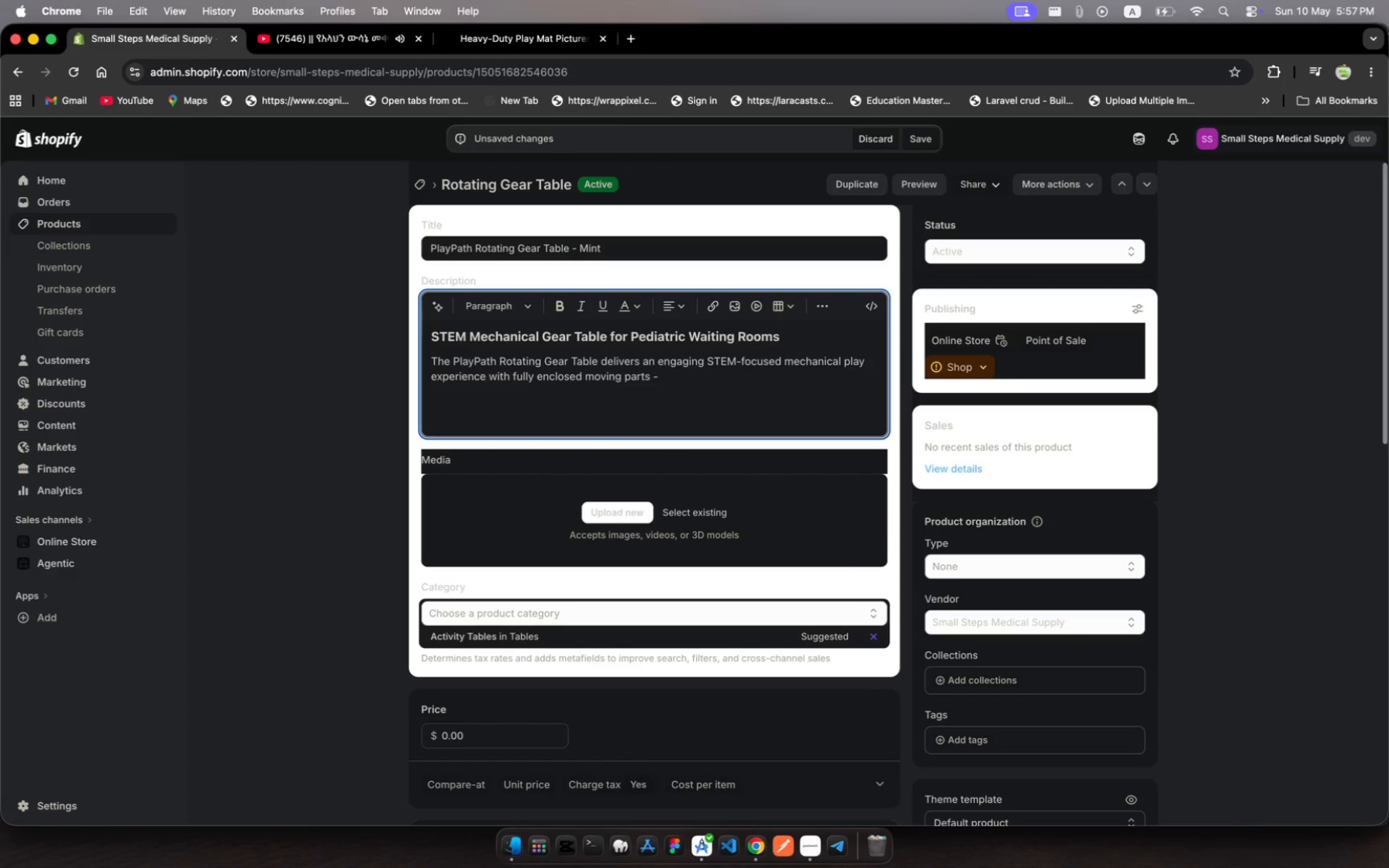 
type(elimia)
key(Backspace)
type(m)
key(Backspace)
type(nating )
 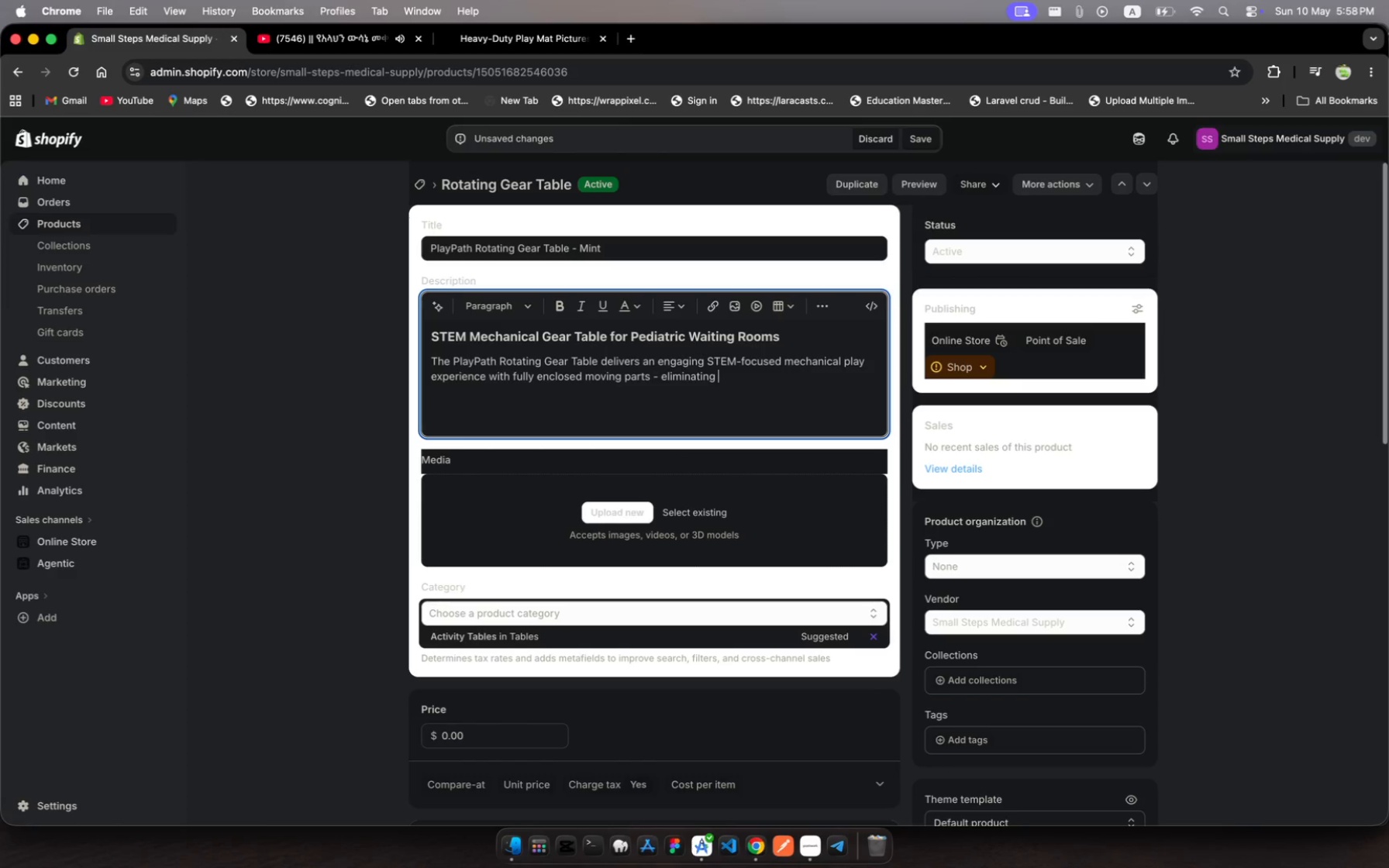 
type(pinch hazard )
 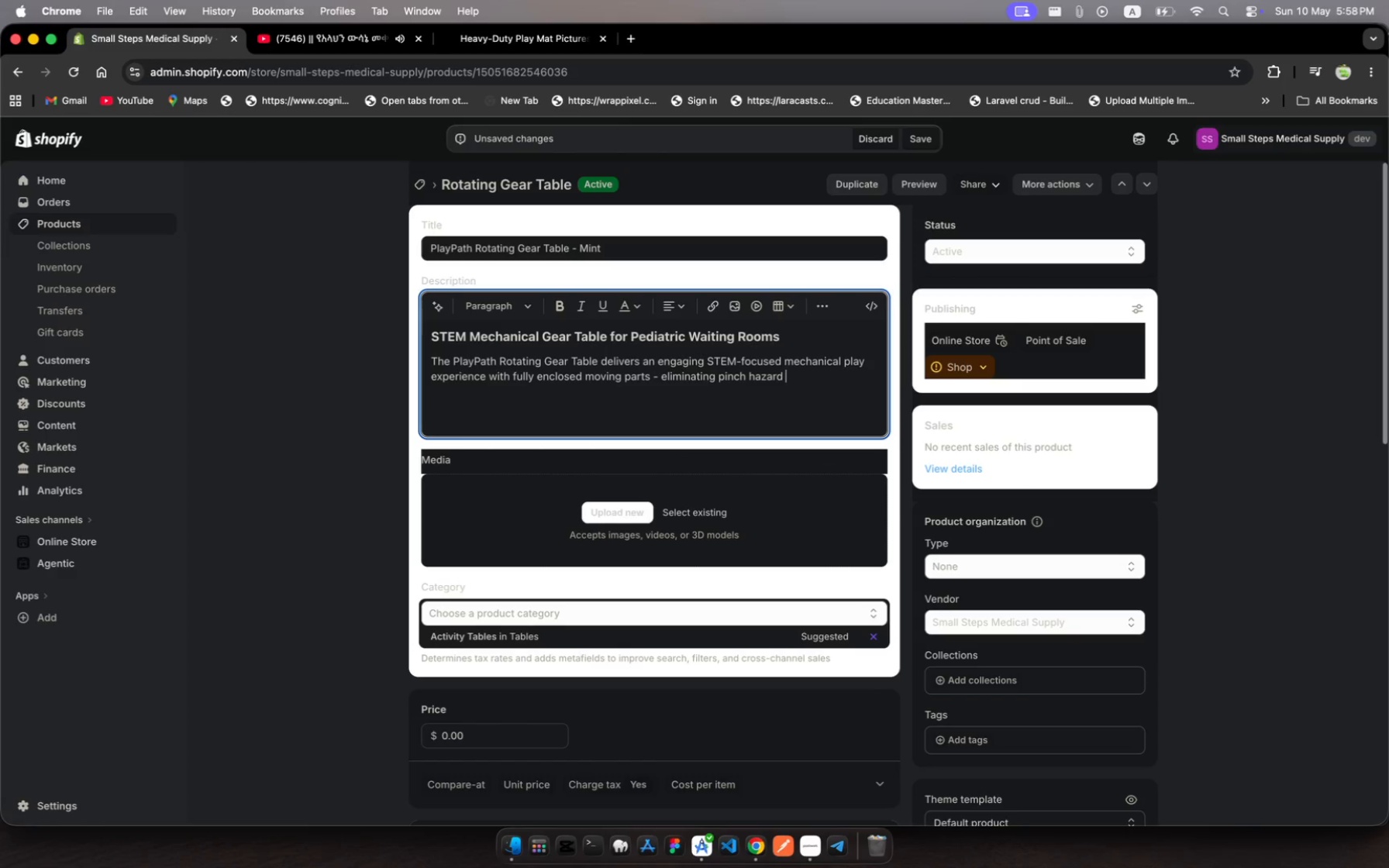 
wait(14.0)
 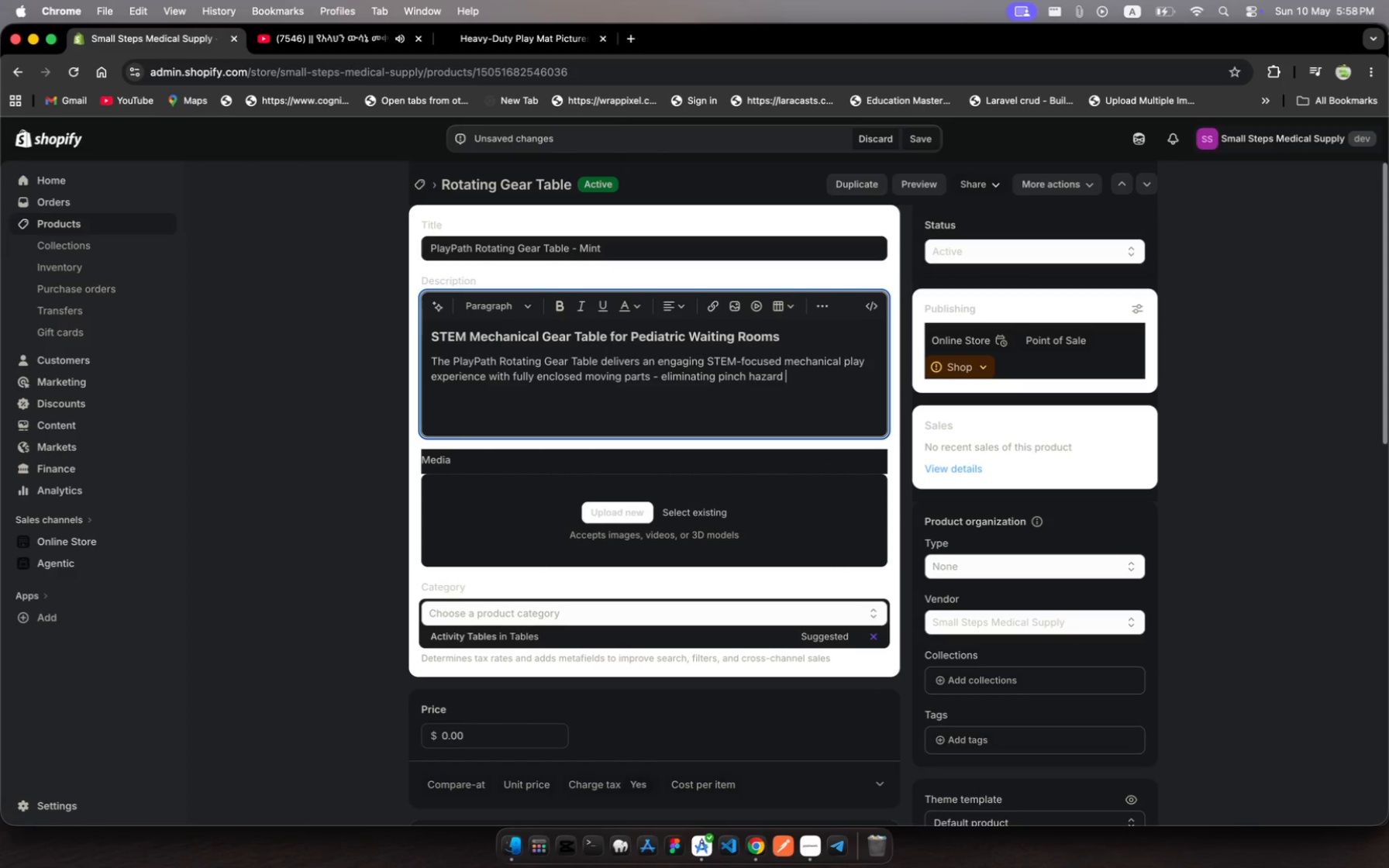 
type(riskd )
key(Backspace)
key(Backspace)
type(s in pediatric clinica )
 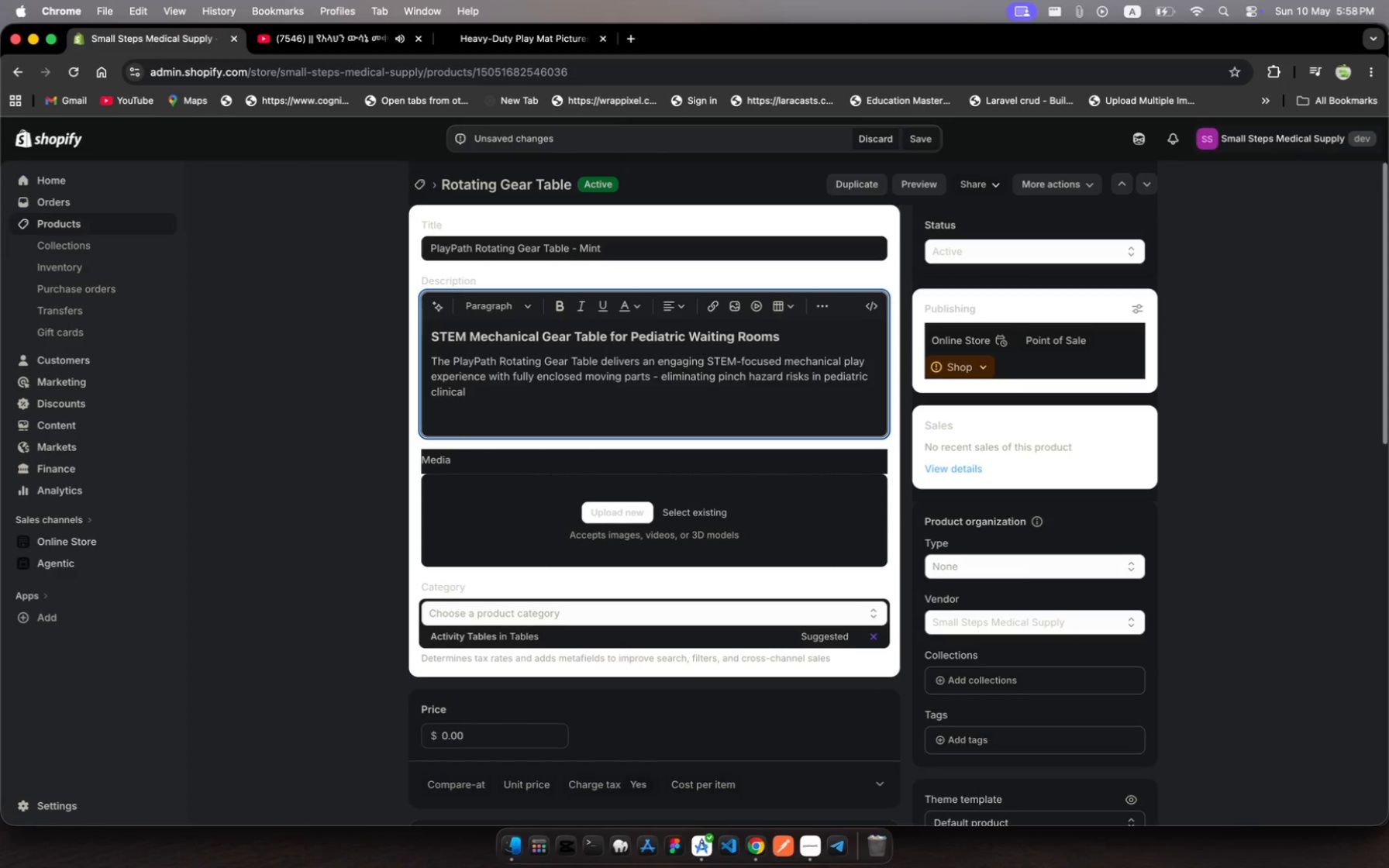 
hold_key(key=L, duration=0.35)
 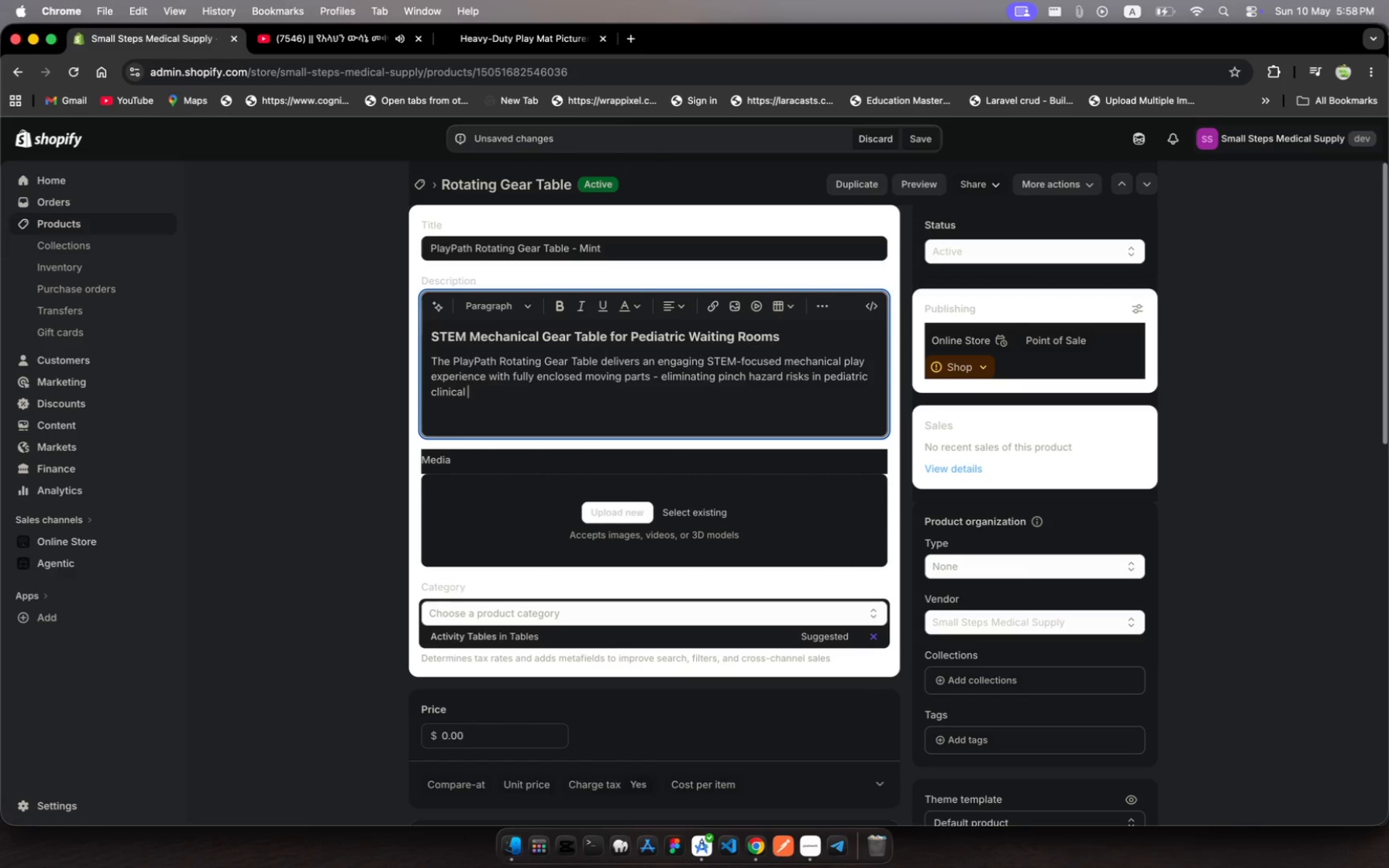 
type(environments.)
 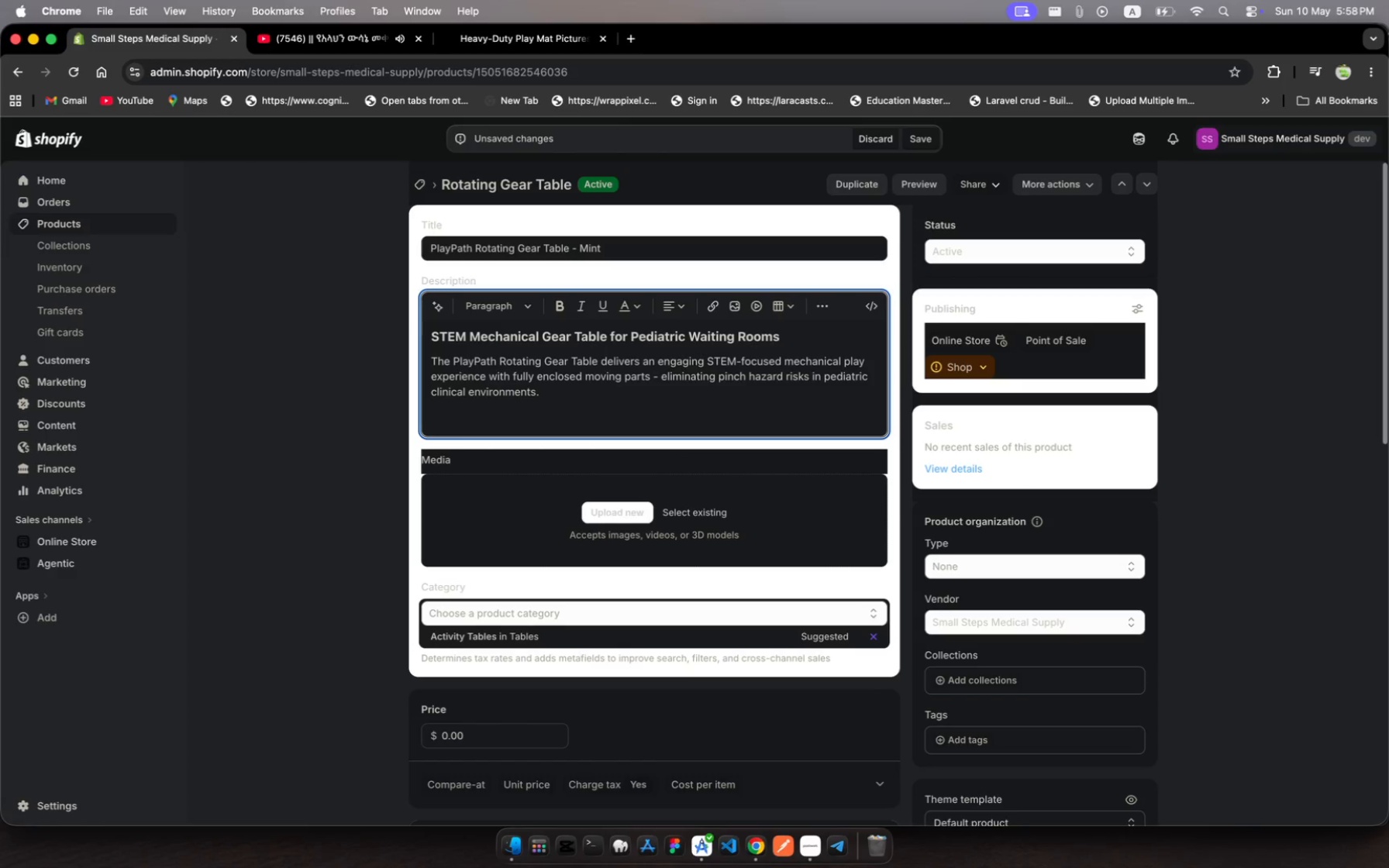 
wait(9.55)
 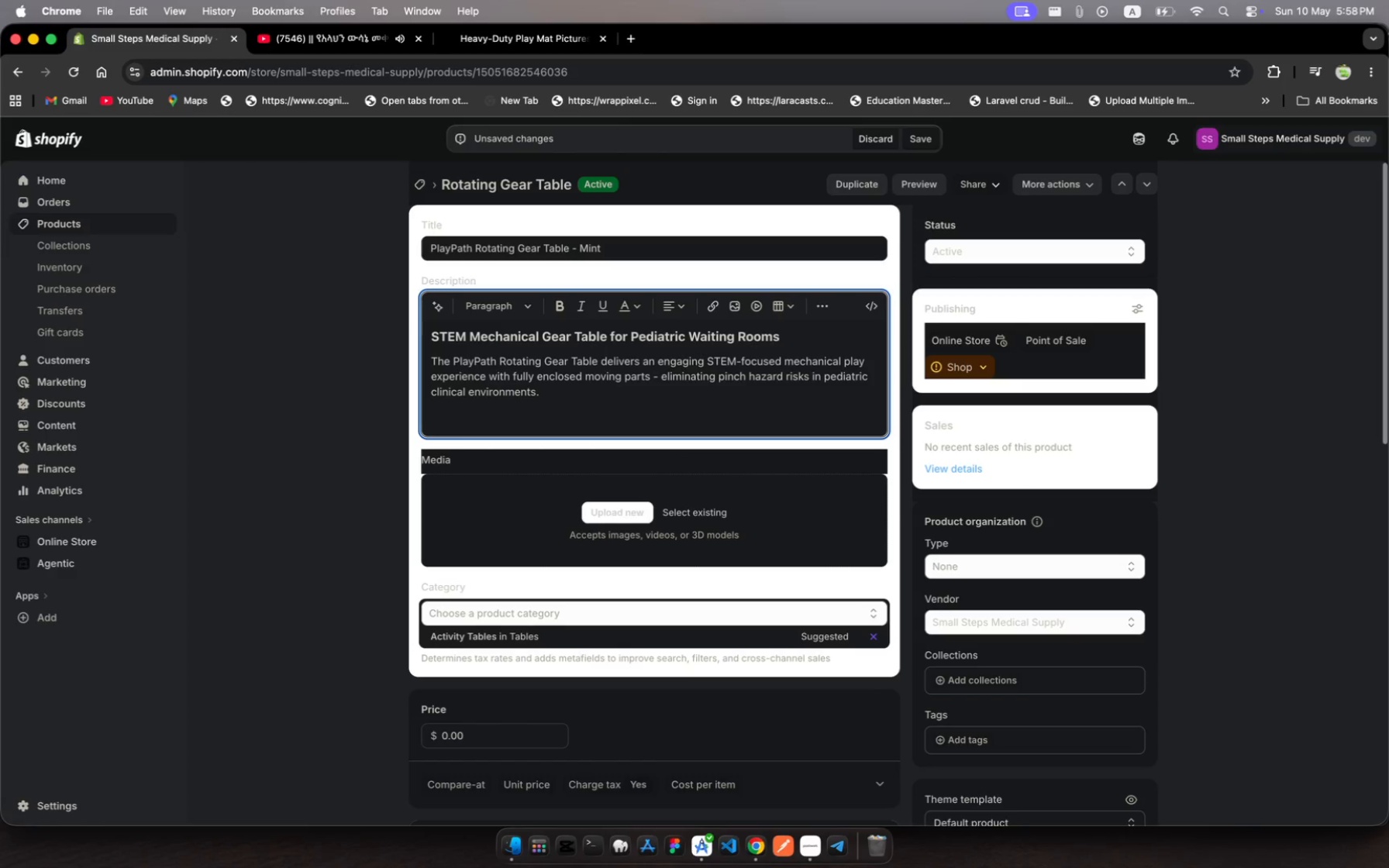 
key(Enter)
 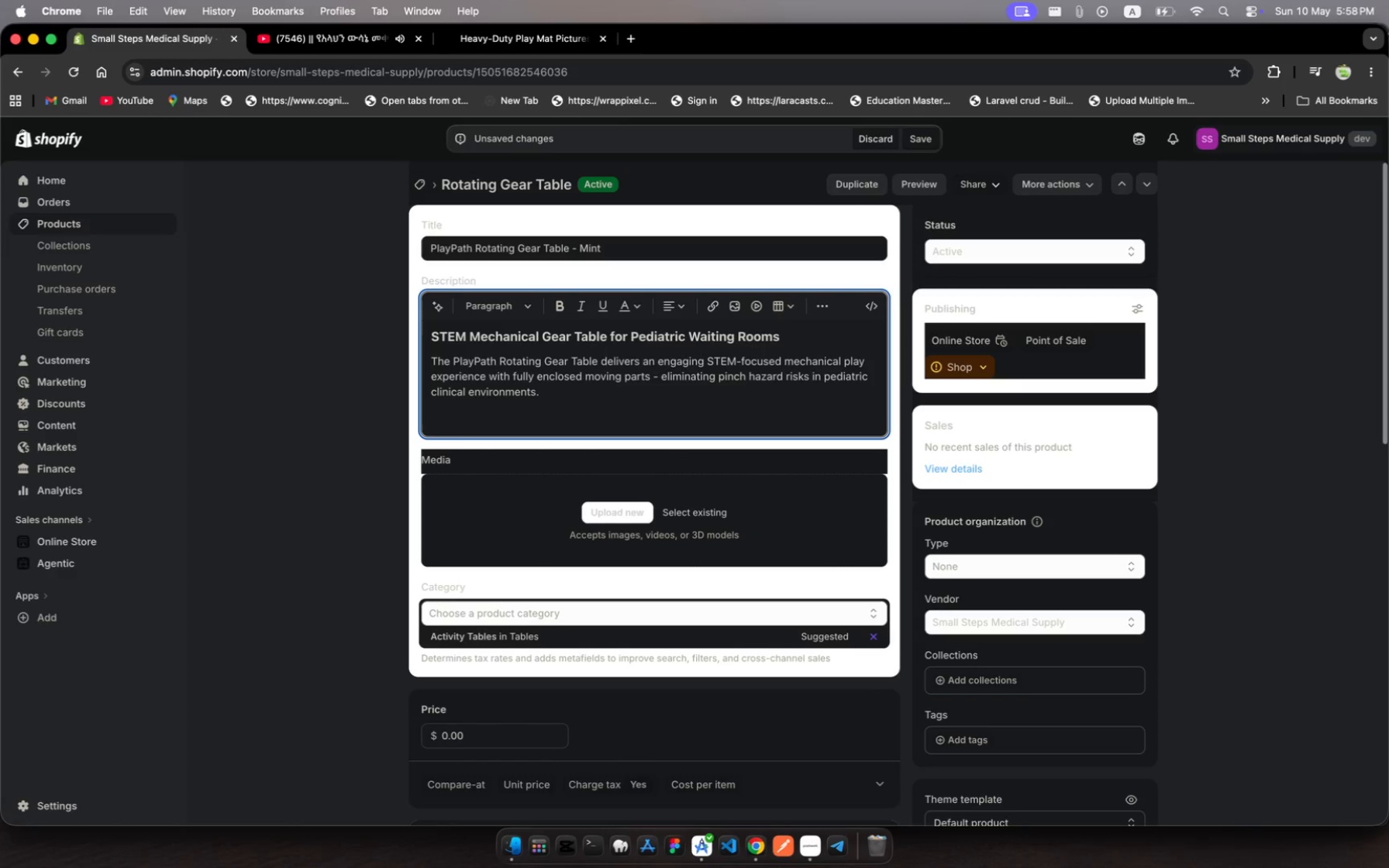 
type(Feature)
 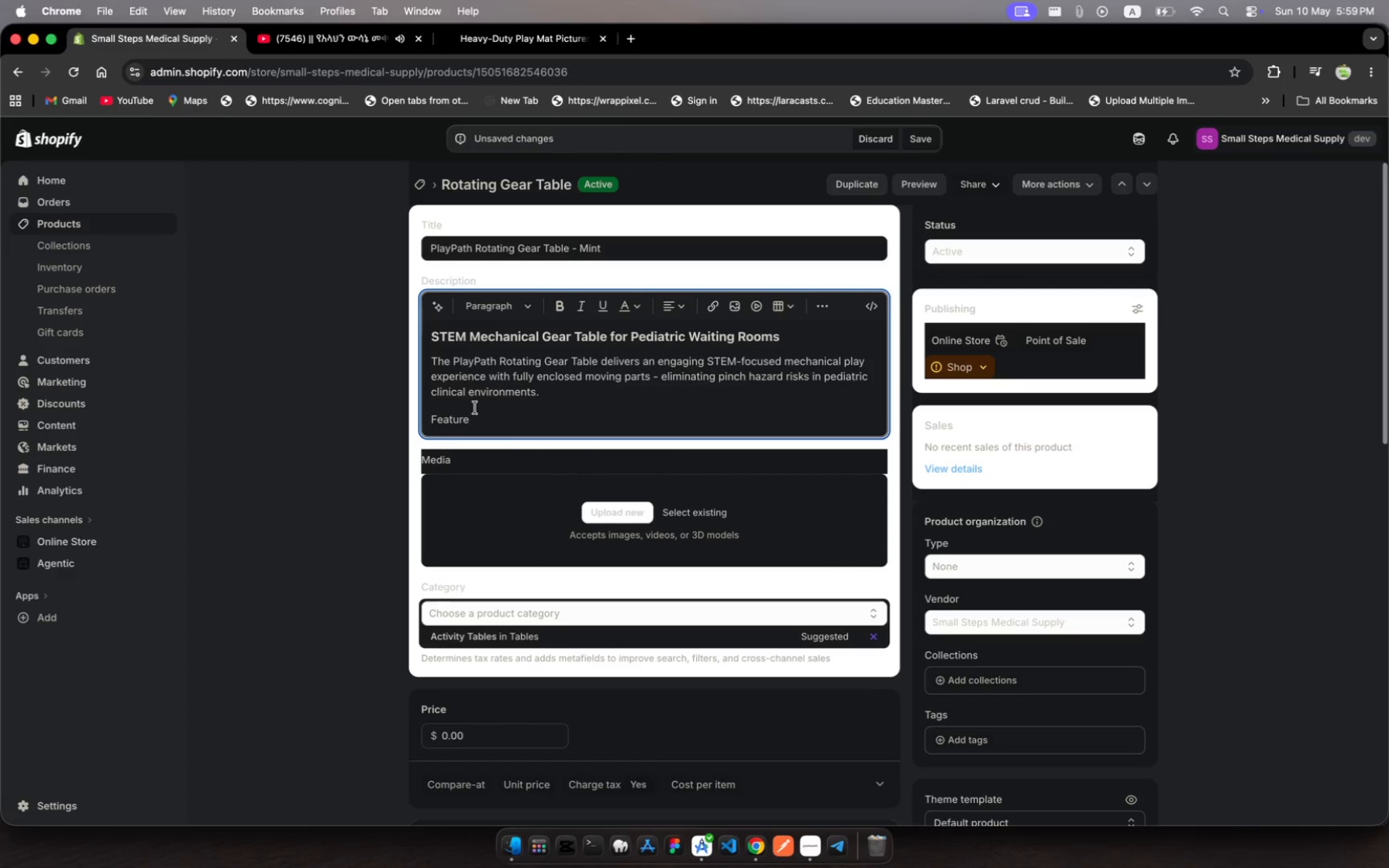 
left_click_drag(start_coordinate=[481, 416], to_coordinate=[371, 413])
 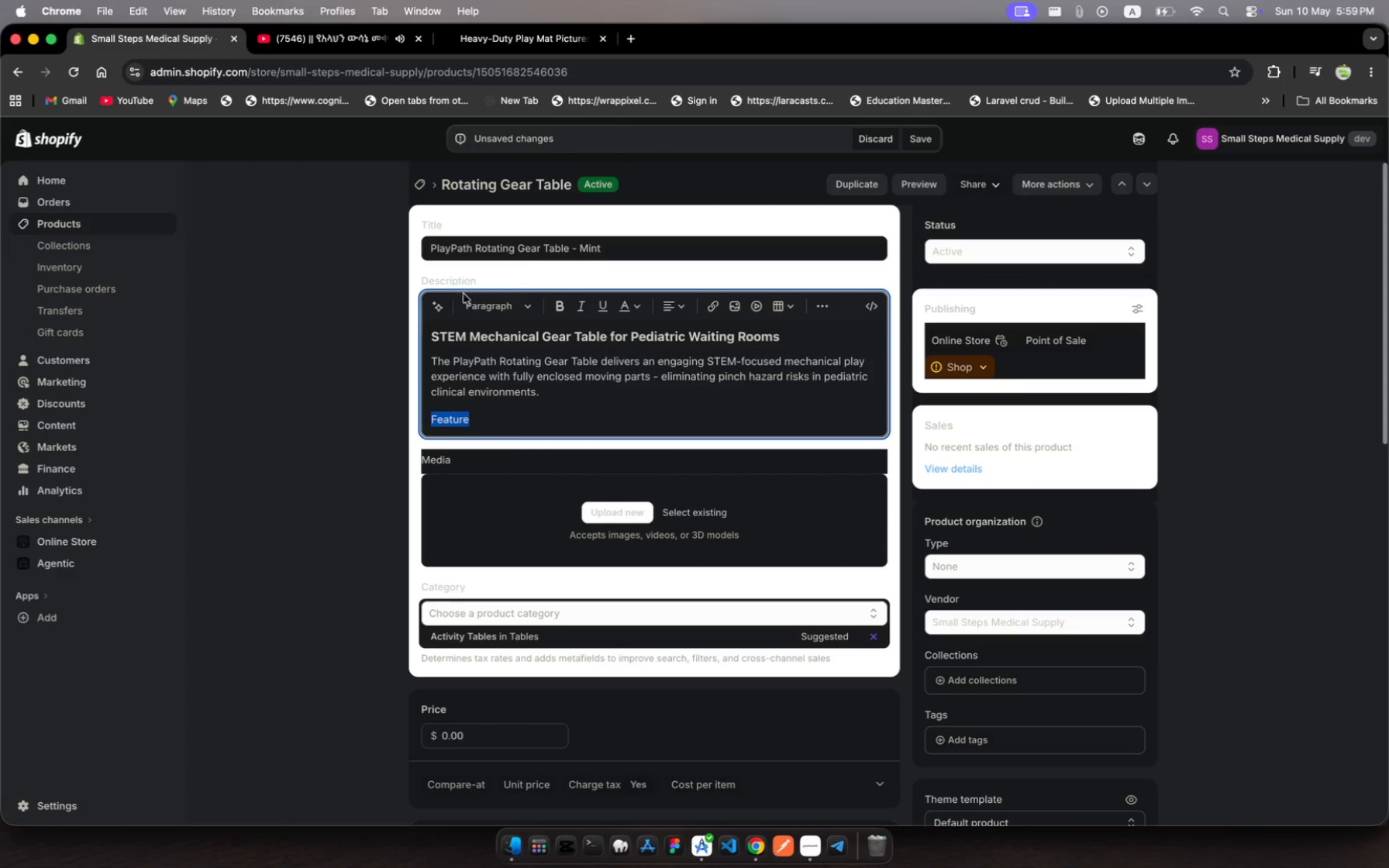 
left_click([487, 305])
 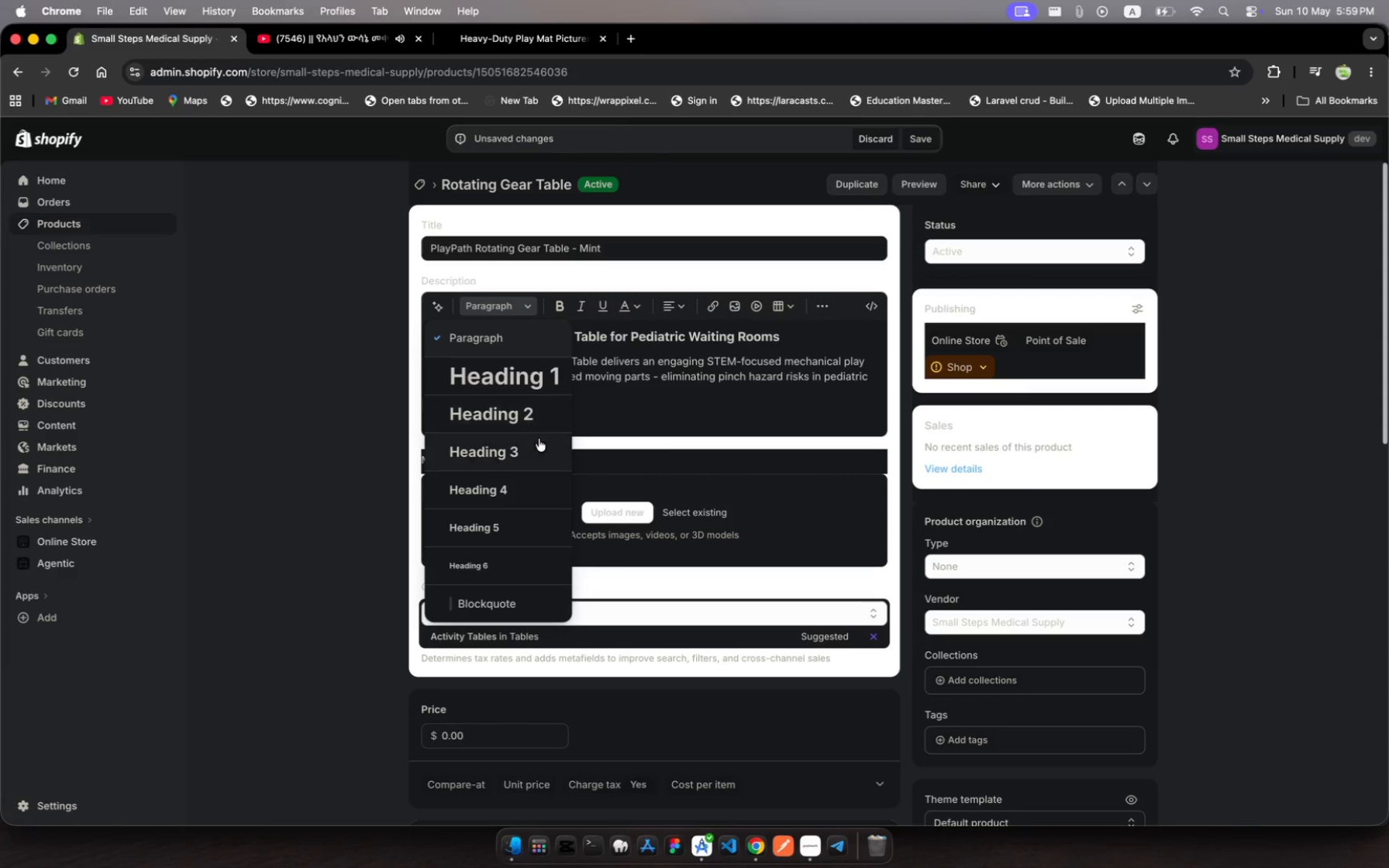 
left_click([540, 447])
 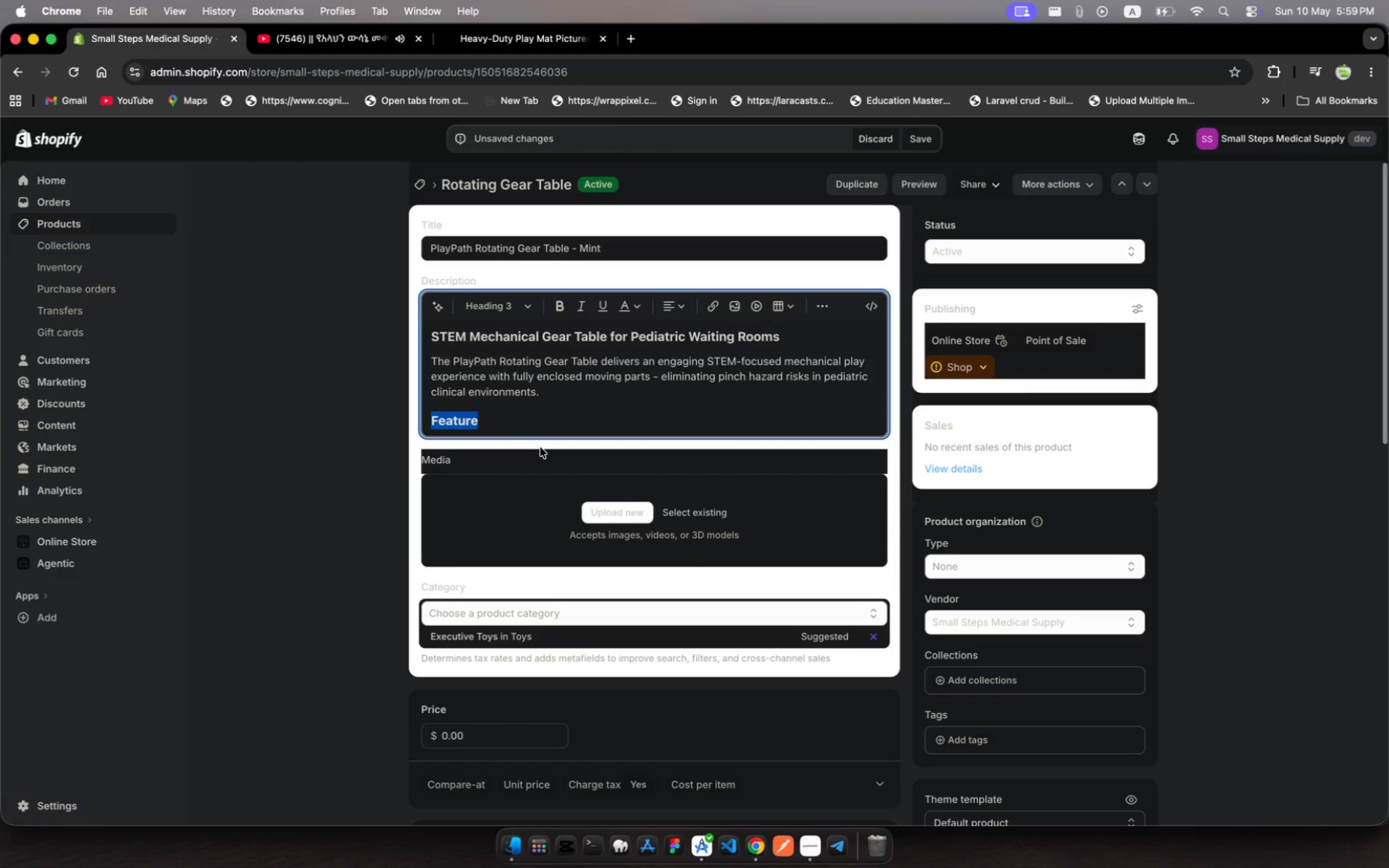 
key(ArrowRight)
 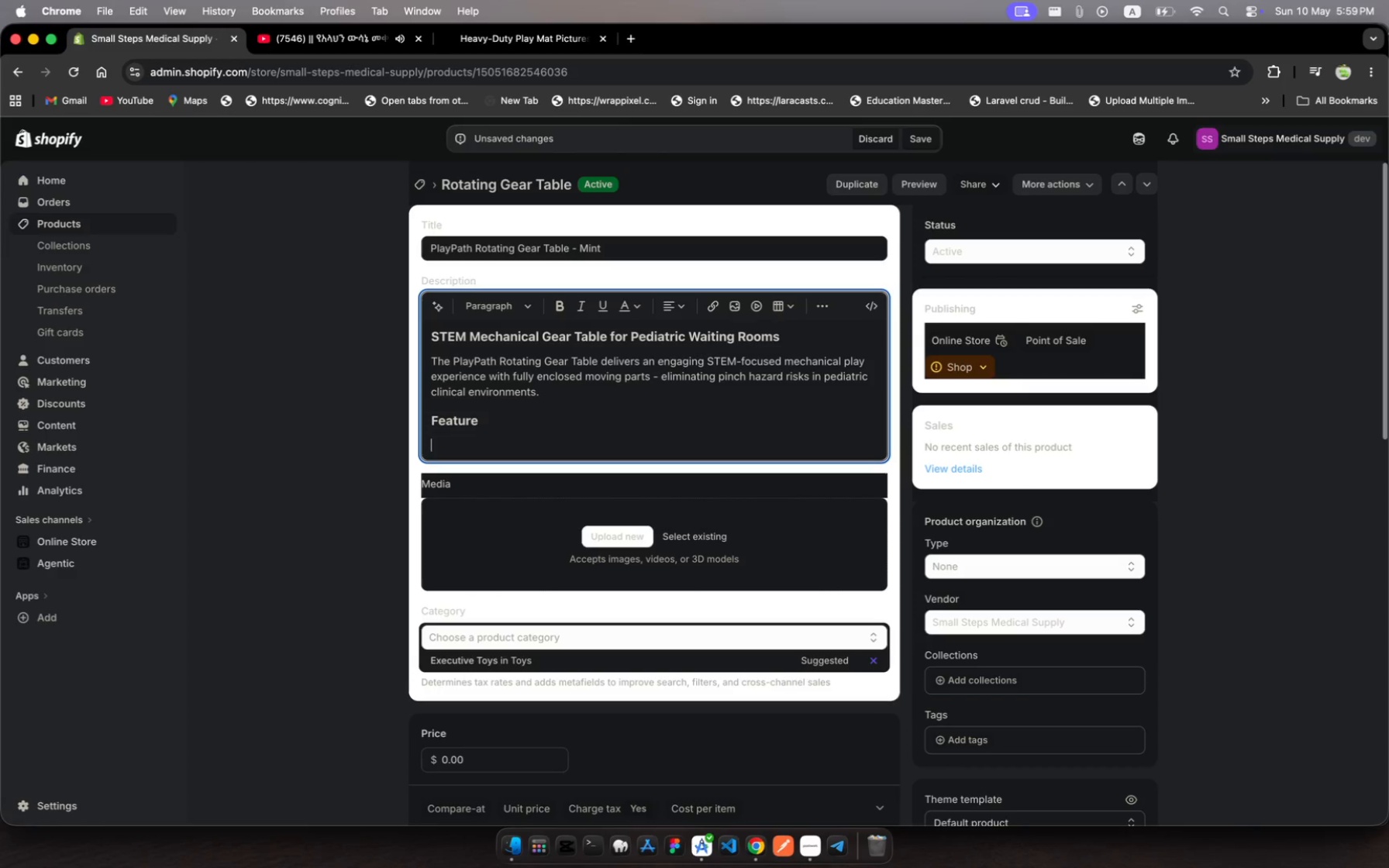 
key(Enter)
 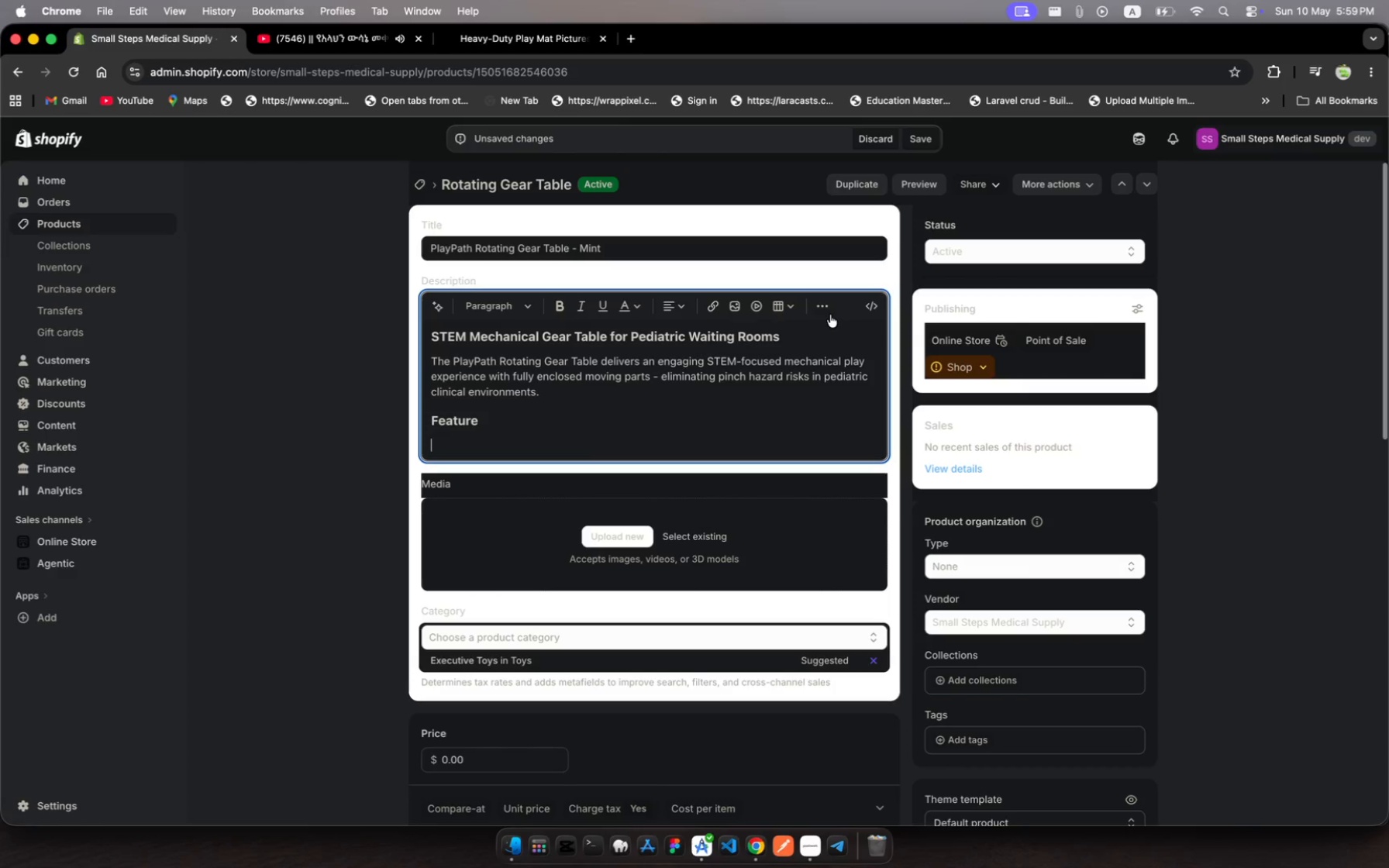 
left_click([819, 306])
 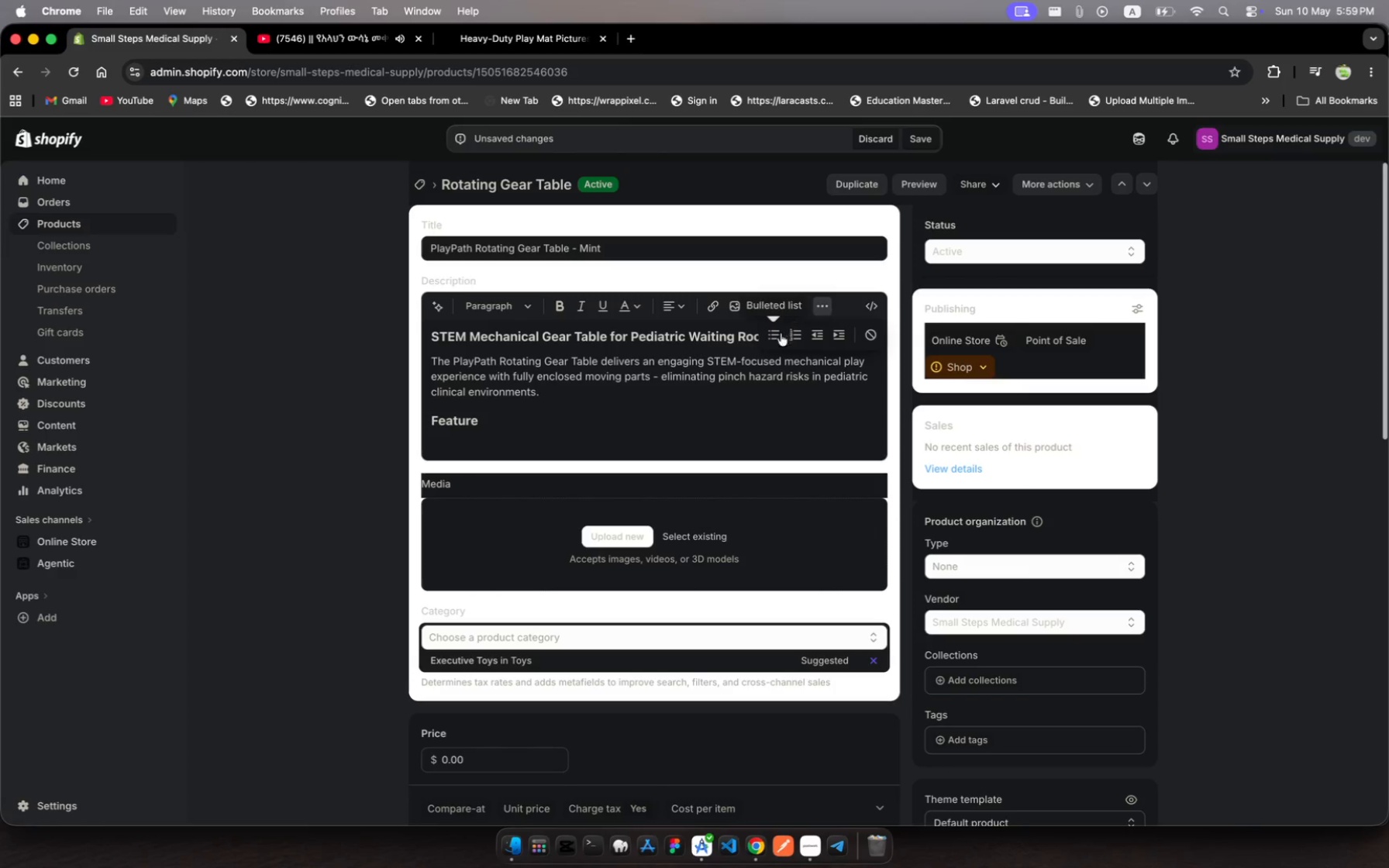 
left_click([768, 342])
 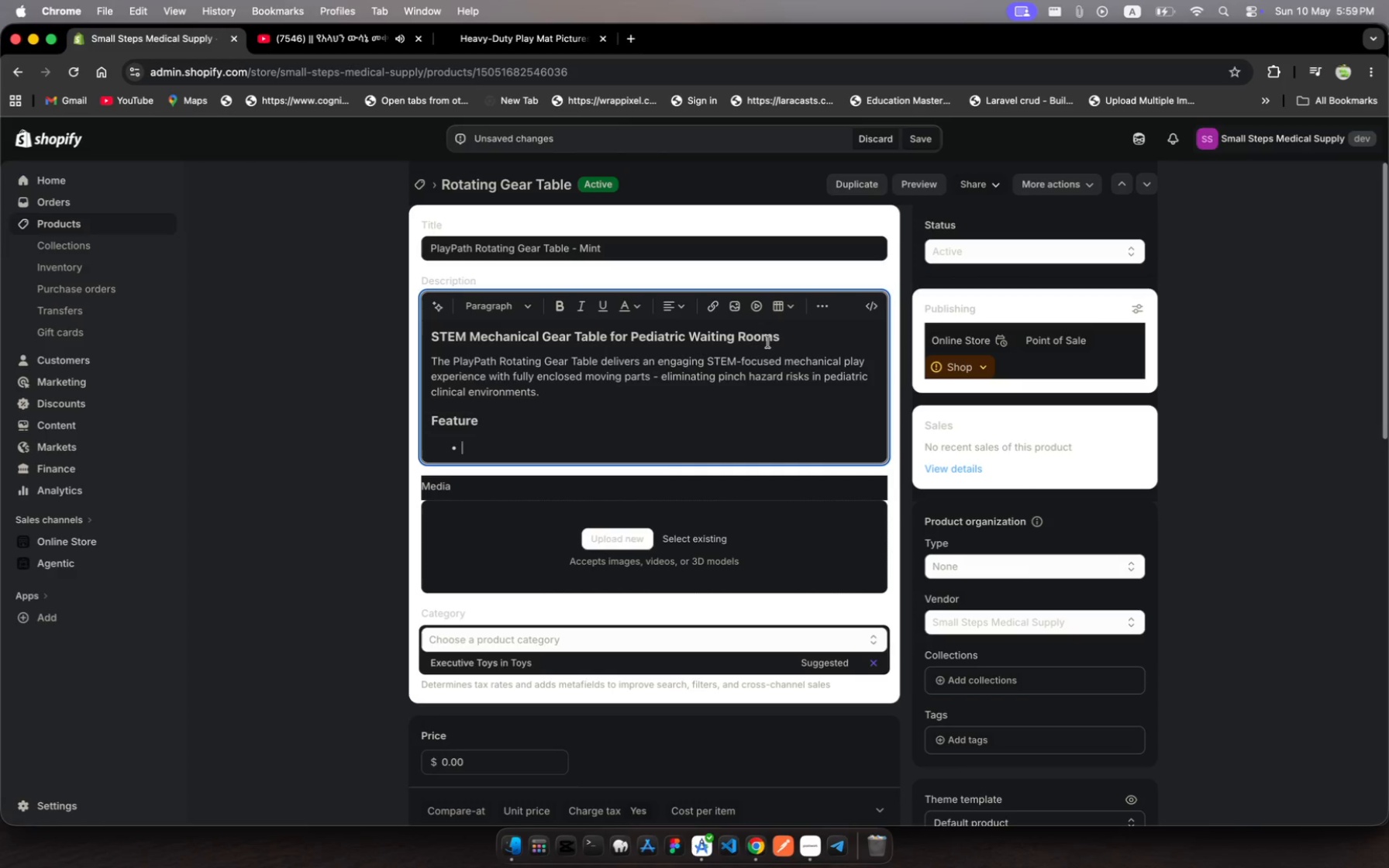 
wait(11.12)
 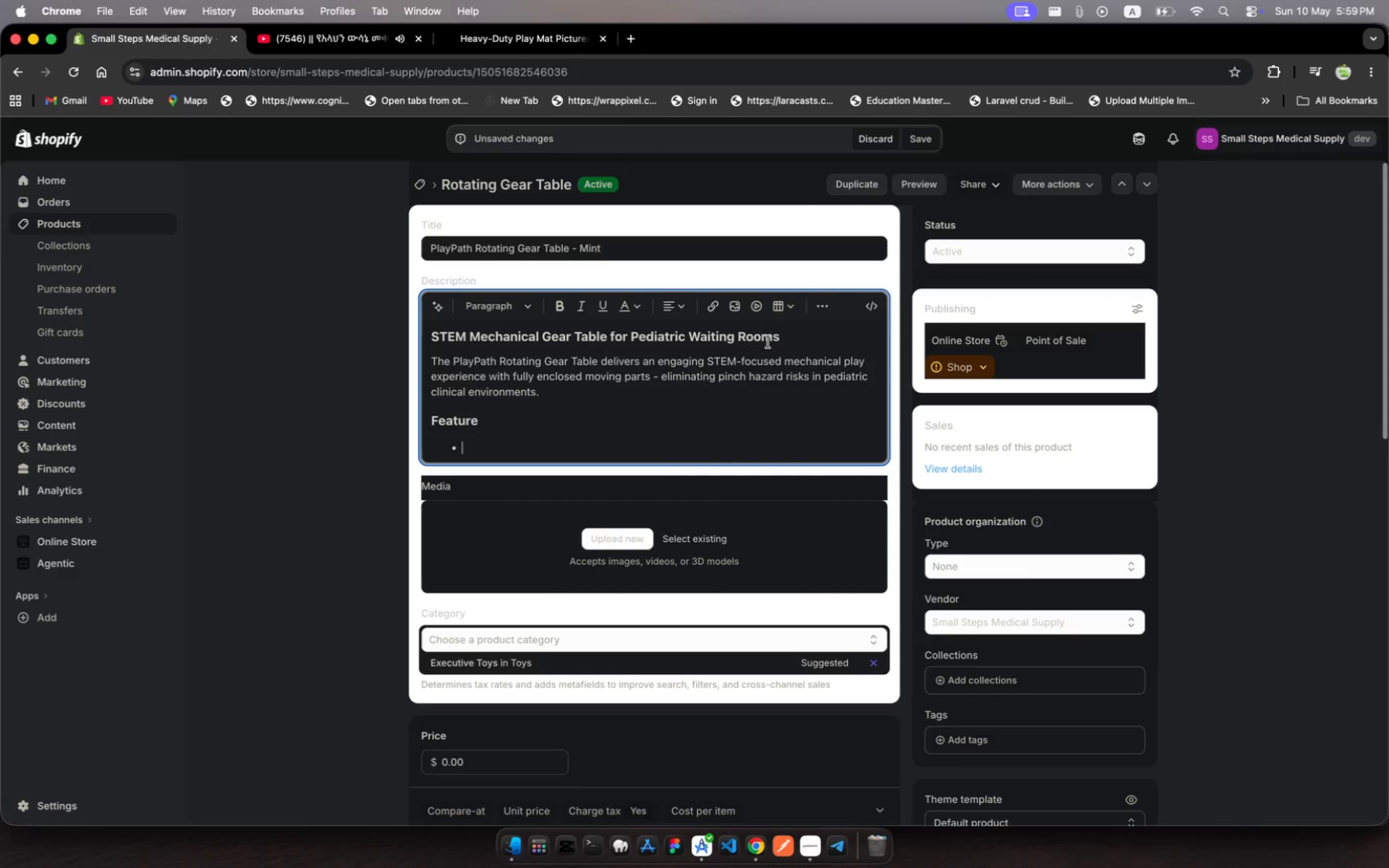 
left_click([482, 414])
 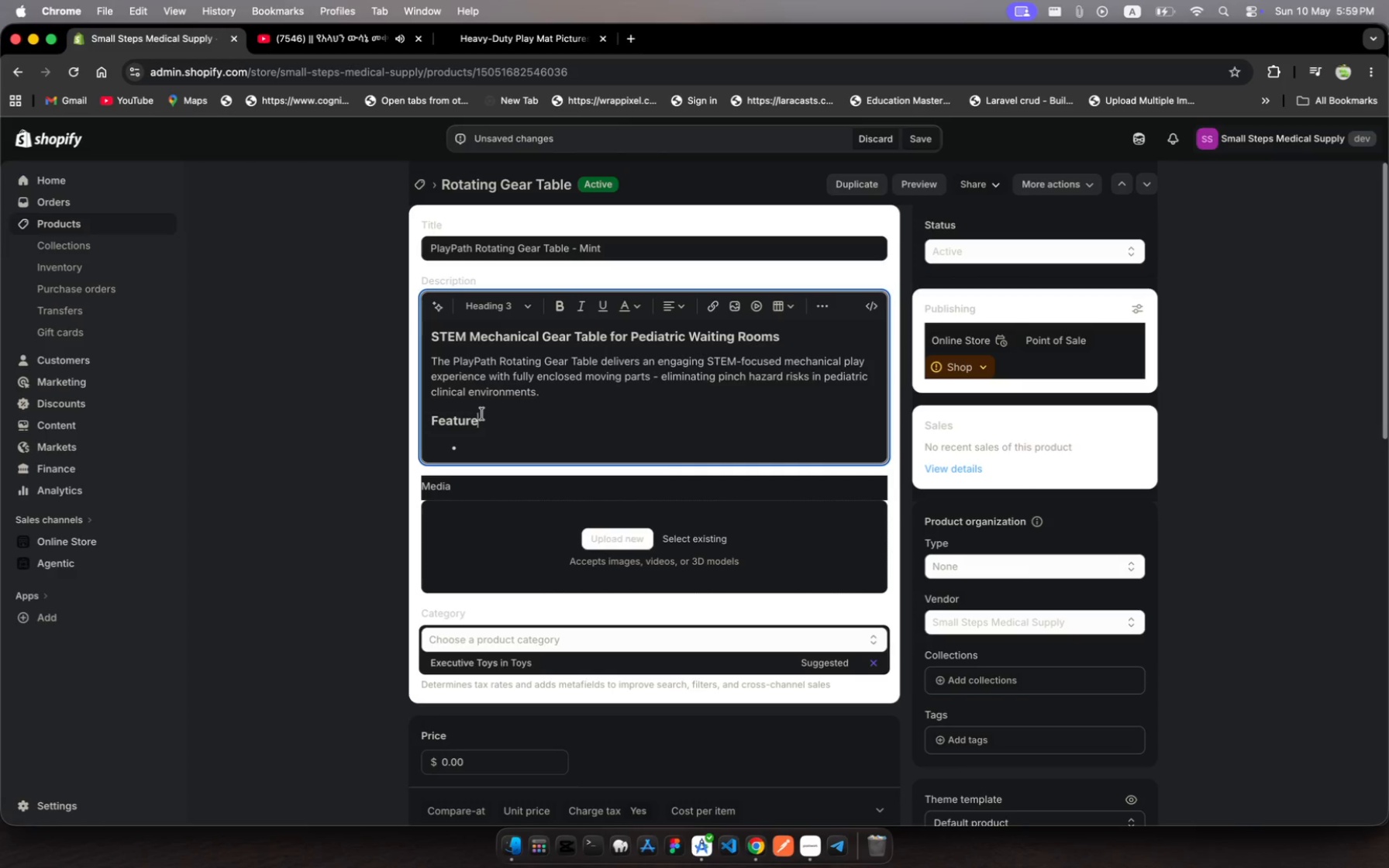 
key(S)
 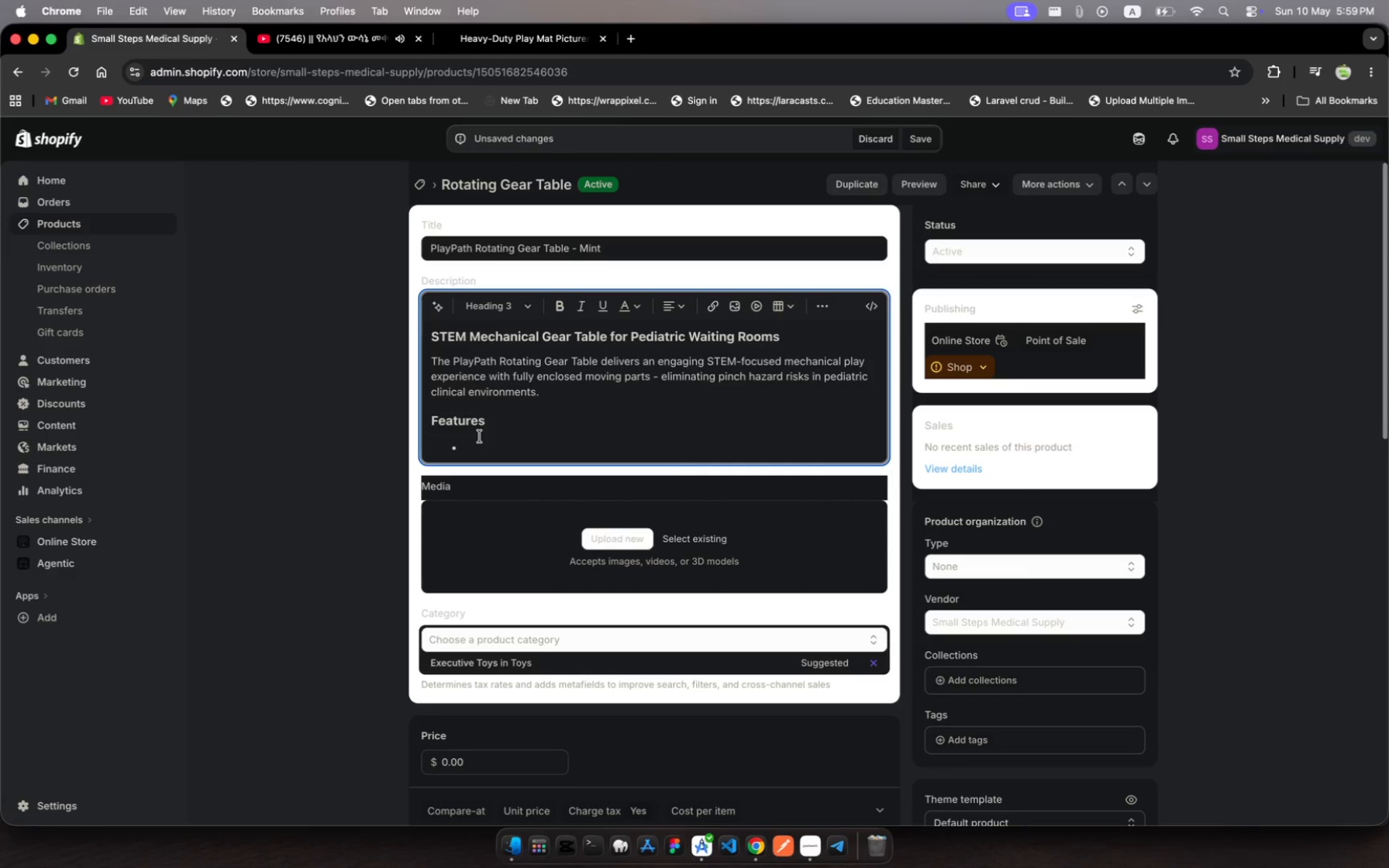 
left_click([480, 436])
 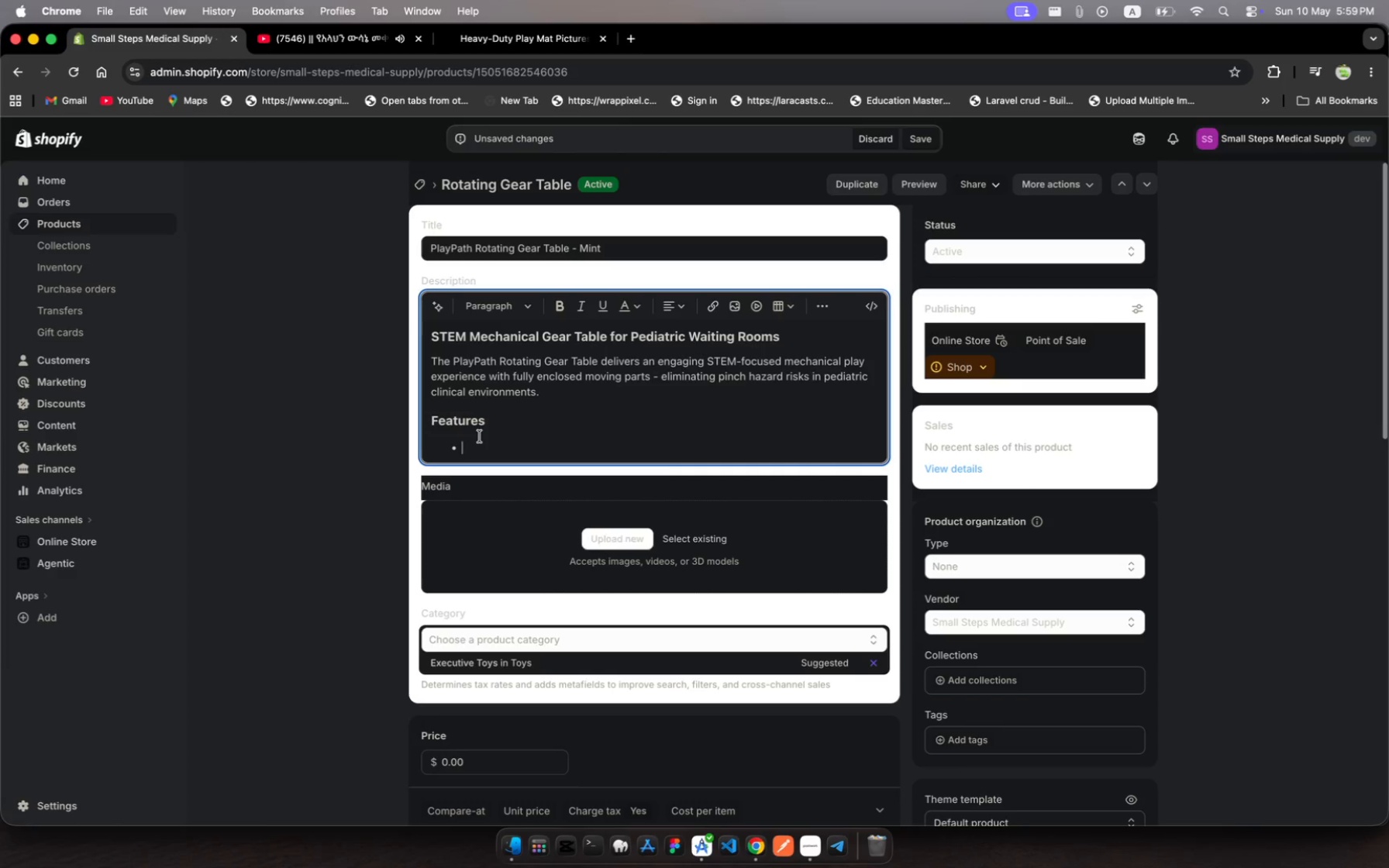 
wait(5.59)
 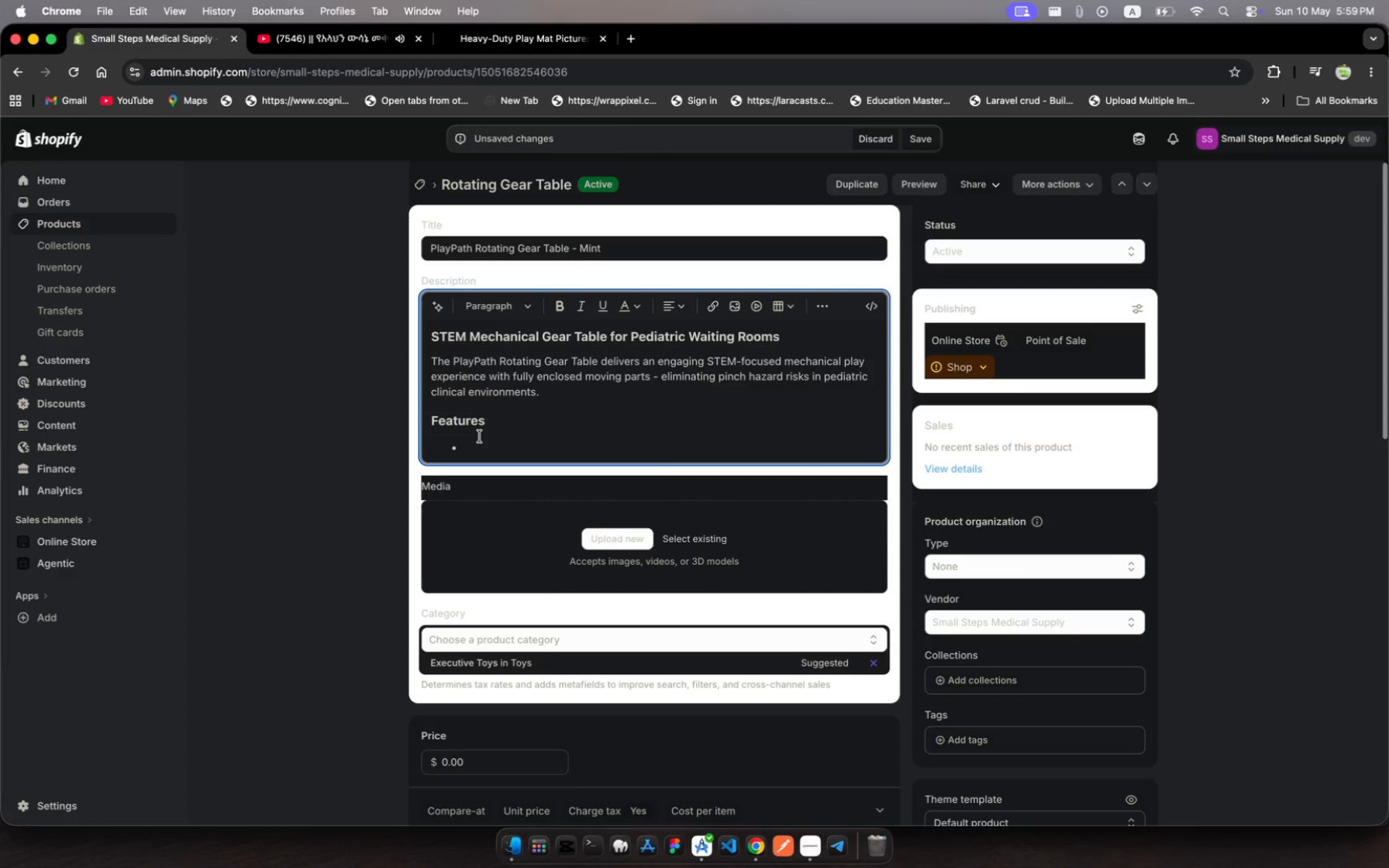 
type(Fuly enclosed mechanical pars )
 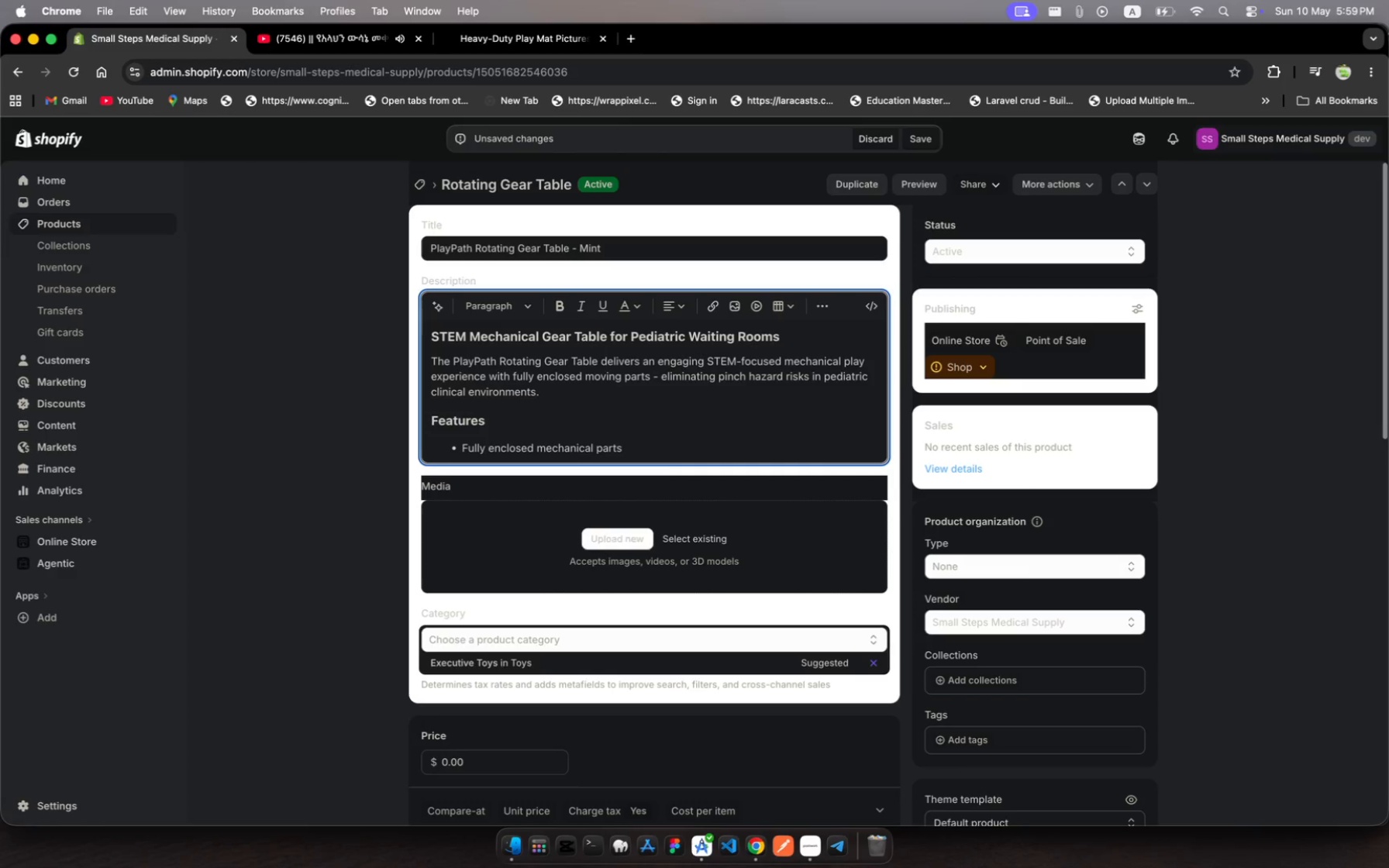 
hold_key(key=T, duration=0.32)
 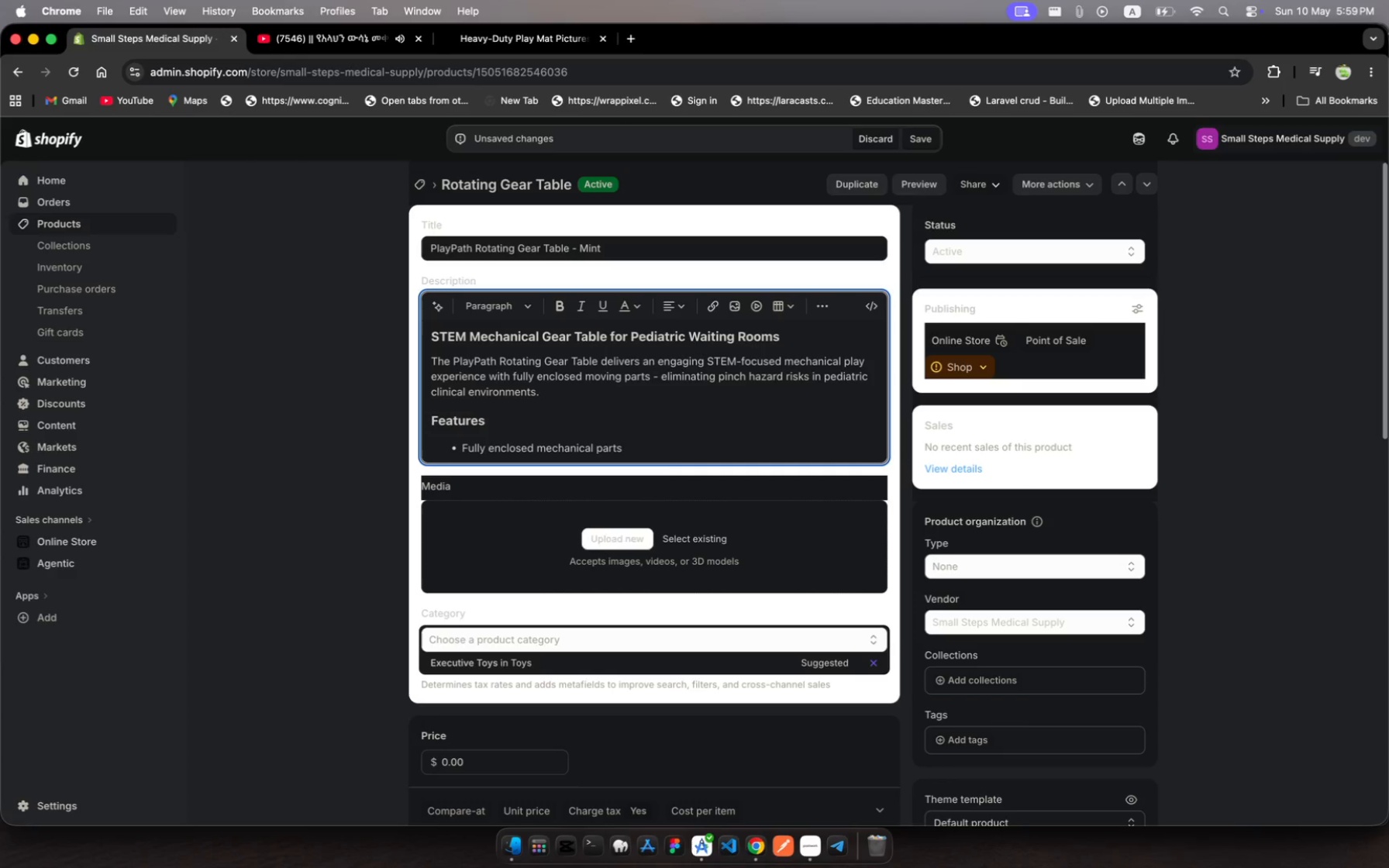 
wait(7.62)
 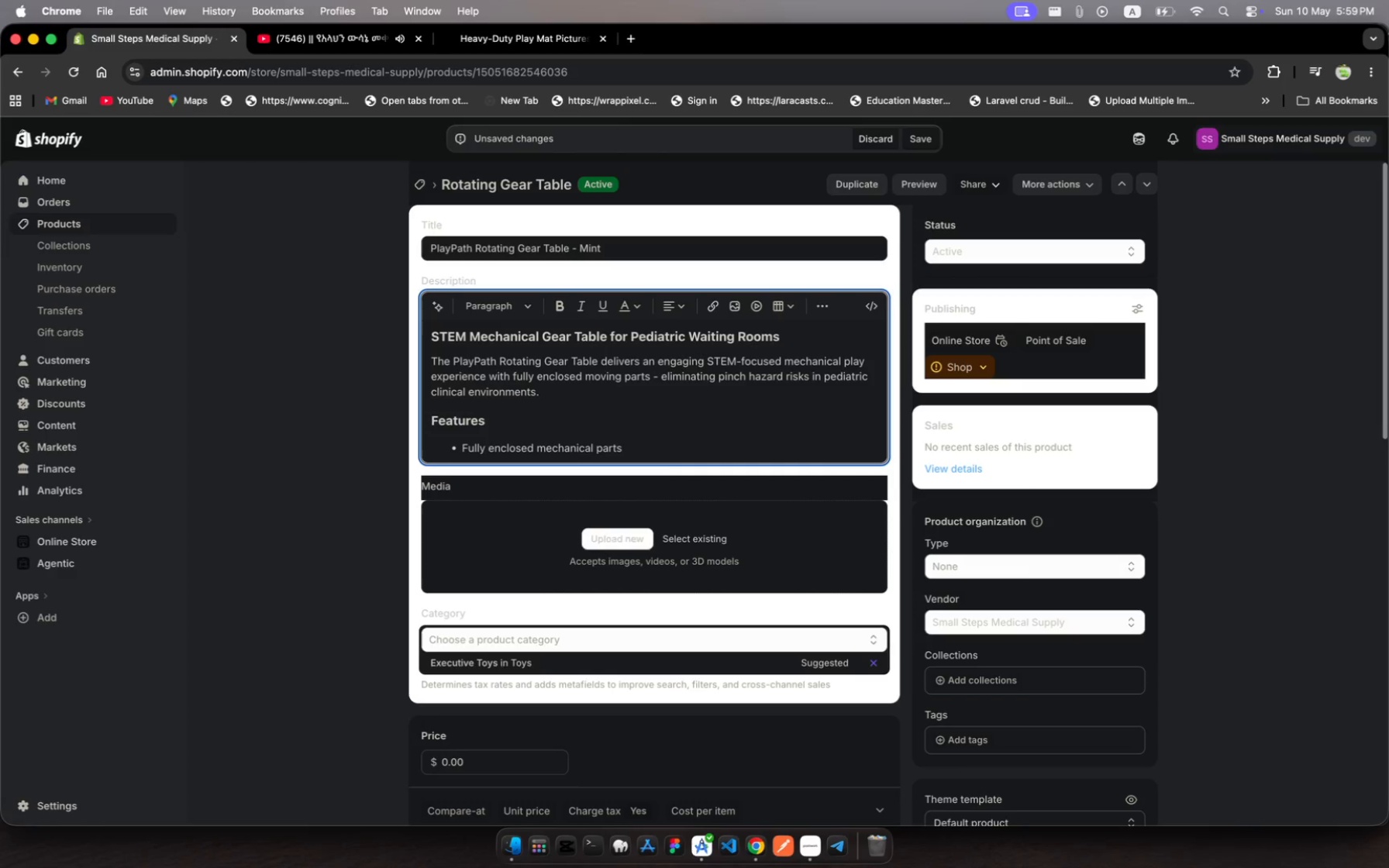 
type(- eliminates )
 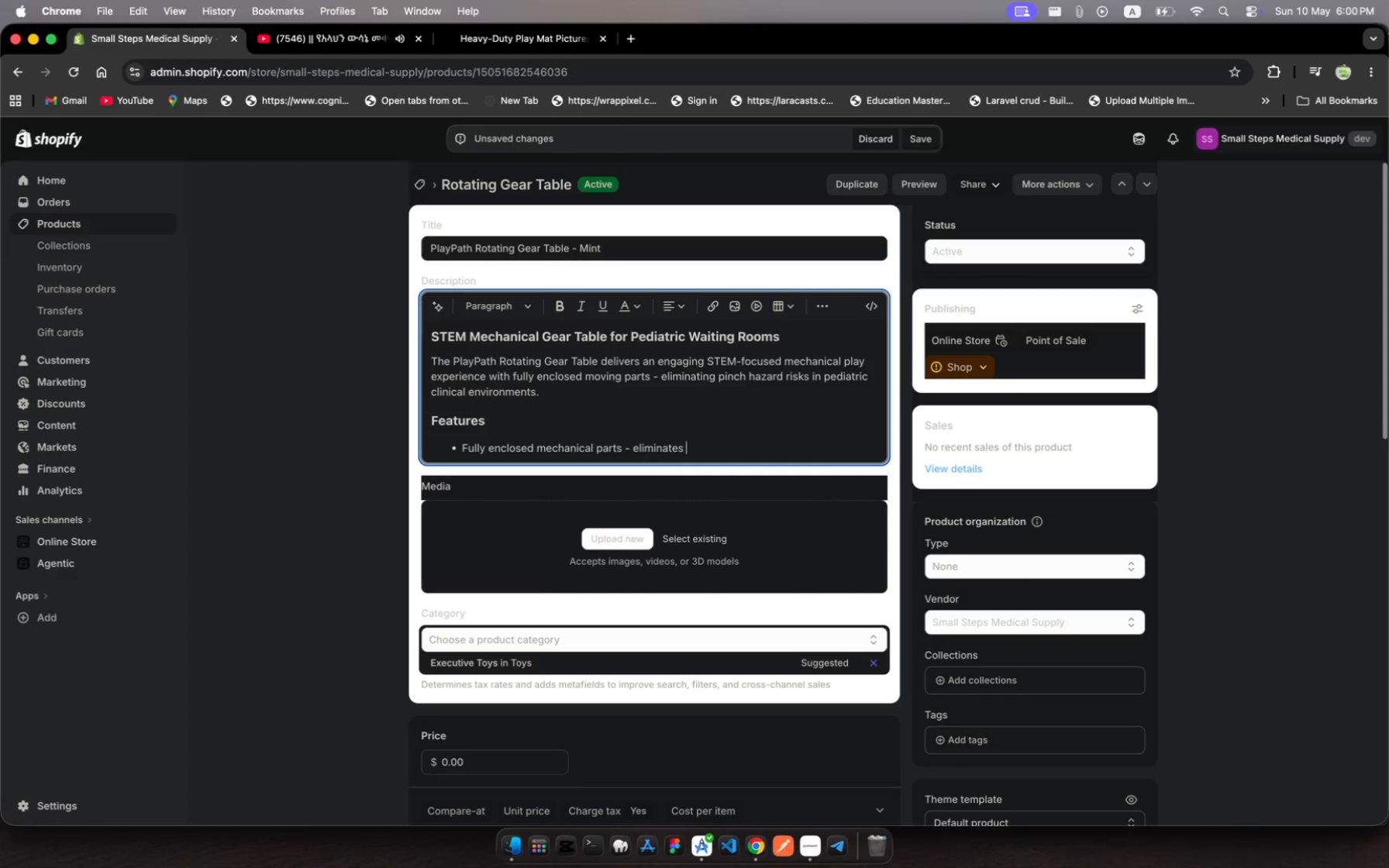 
type(pinch hazard )
 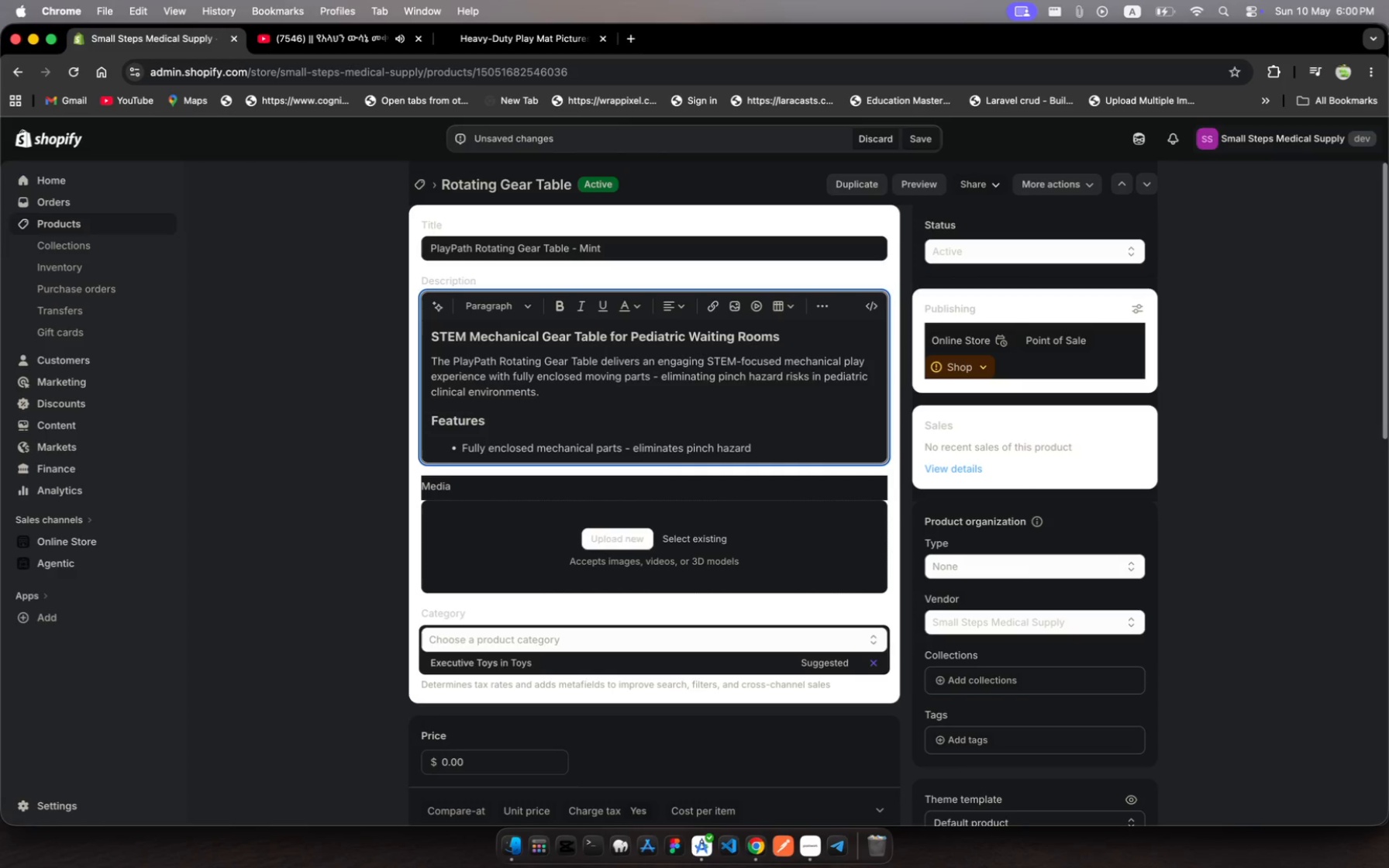 
wait(9.37)
 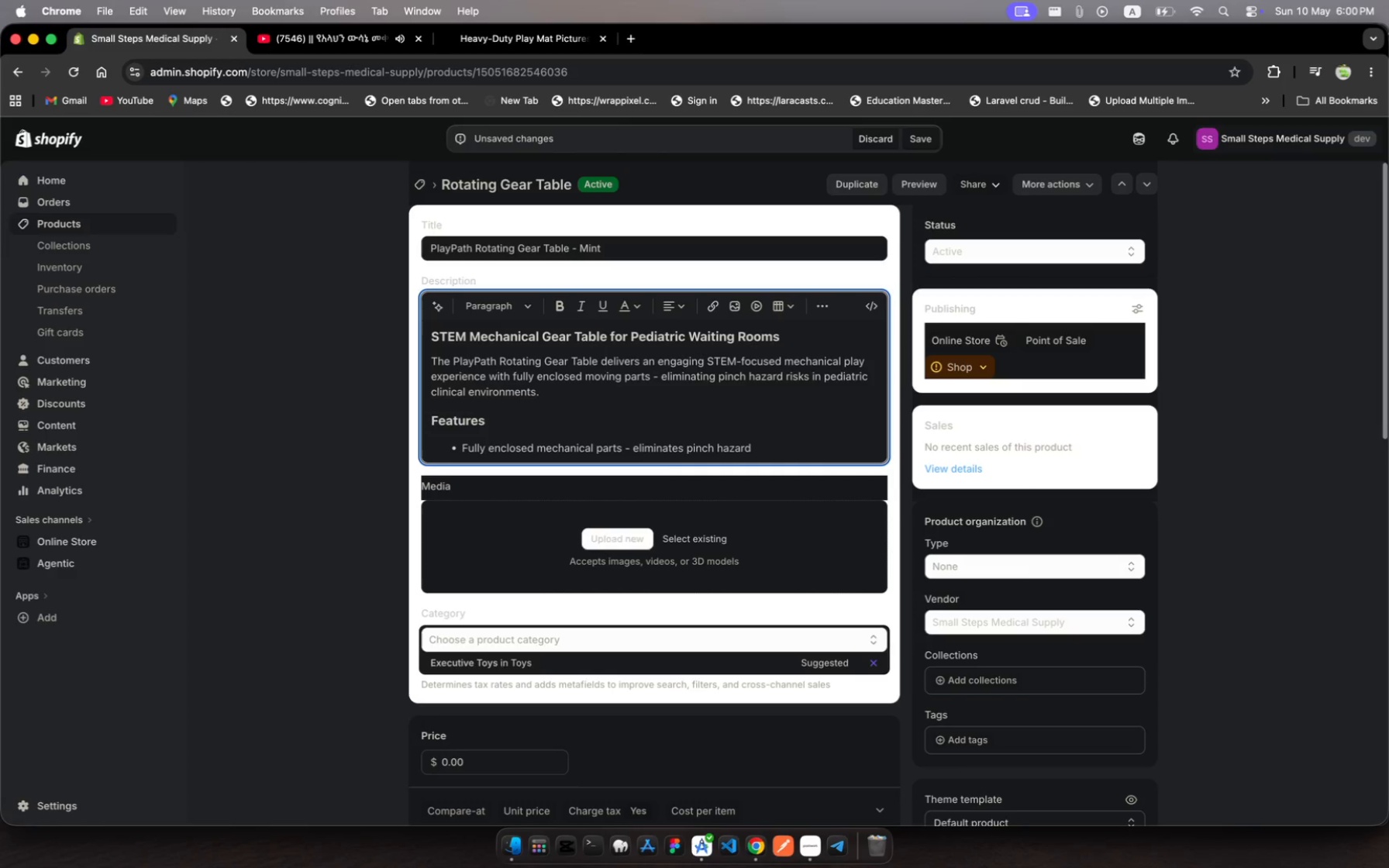 
type(risks)
 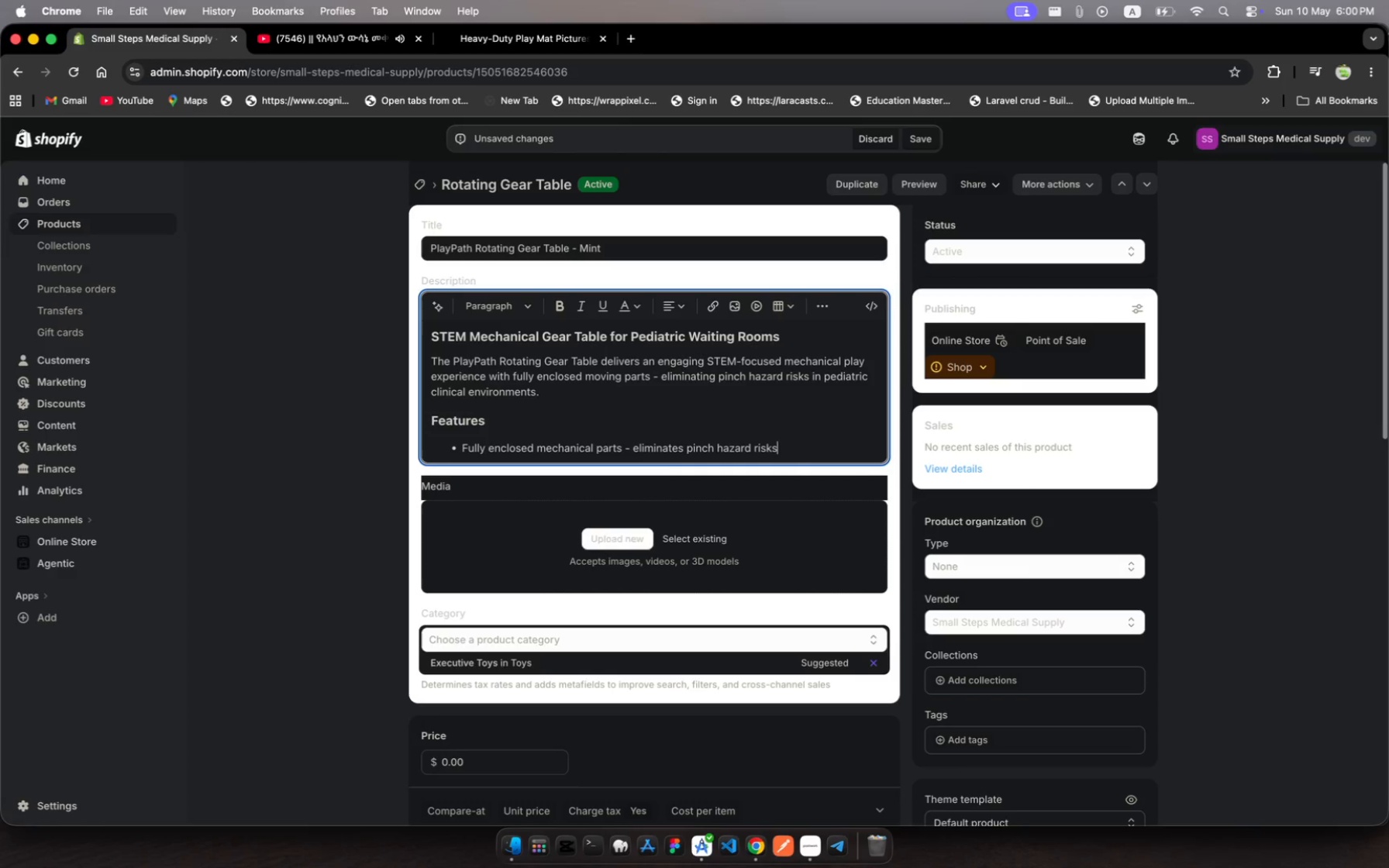 
key(Enter)
 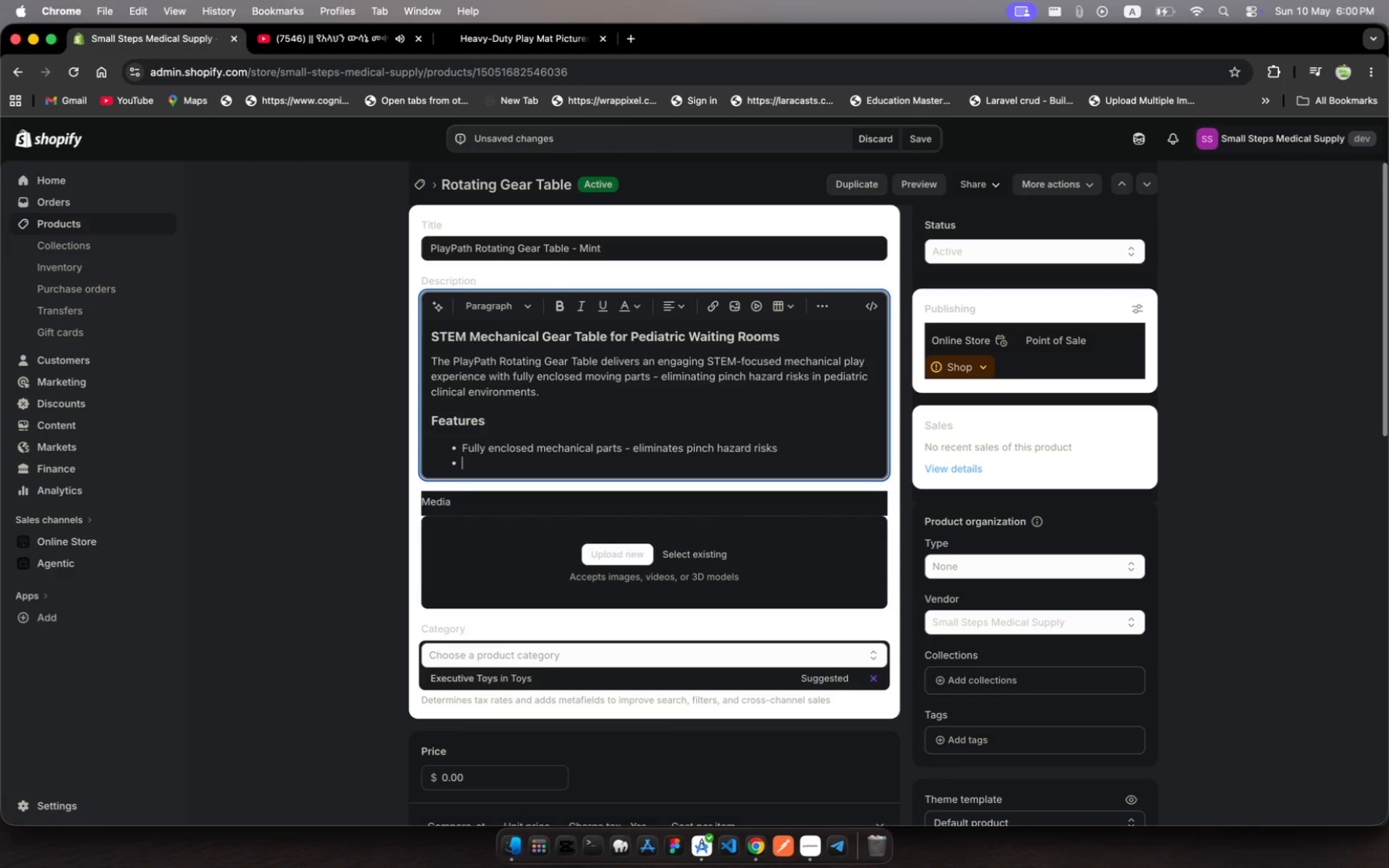 
wait(15.52)
 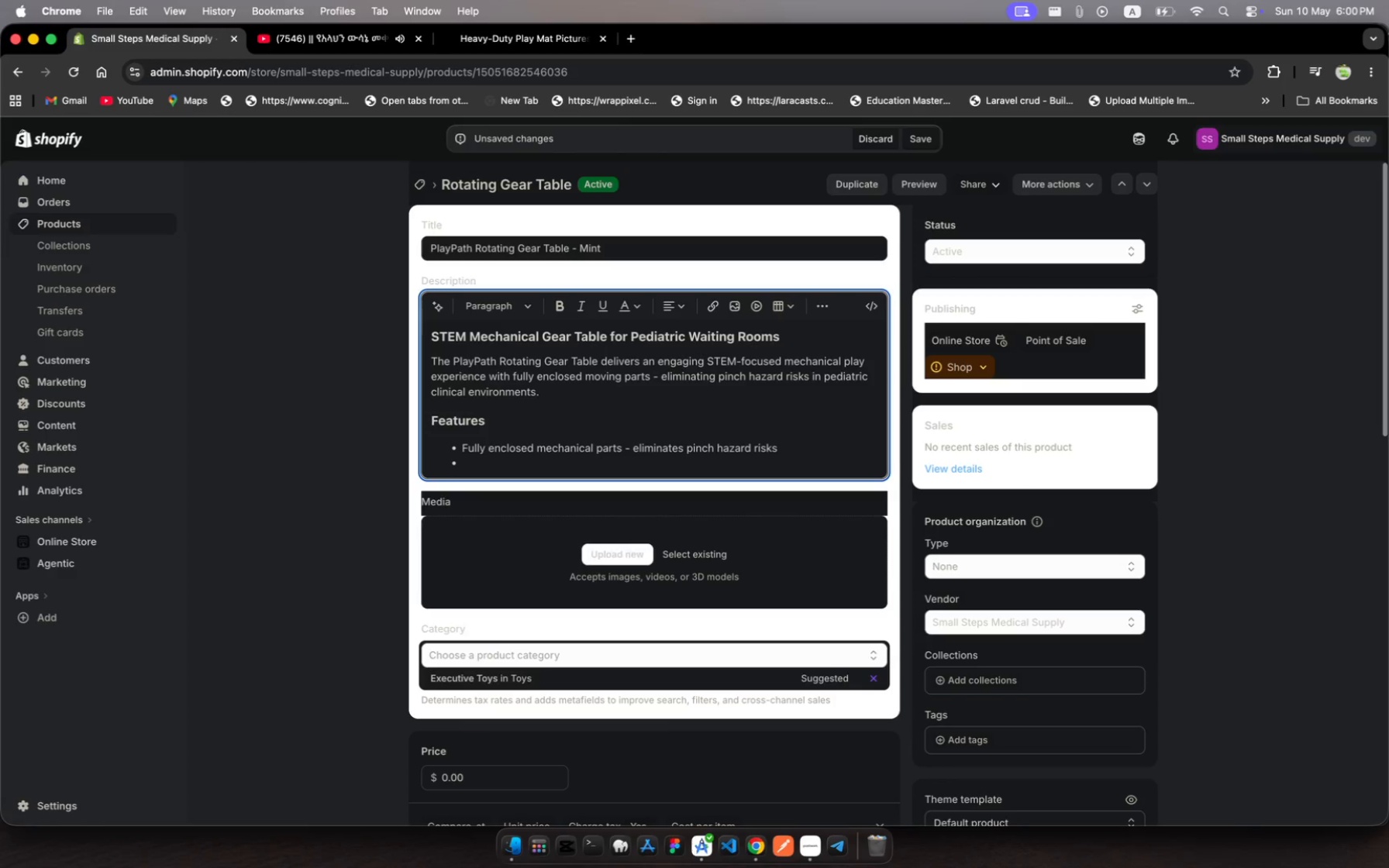 
type(STEm )
key(Backspace)
key(Backspace)
type(M focused )
 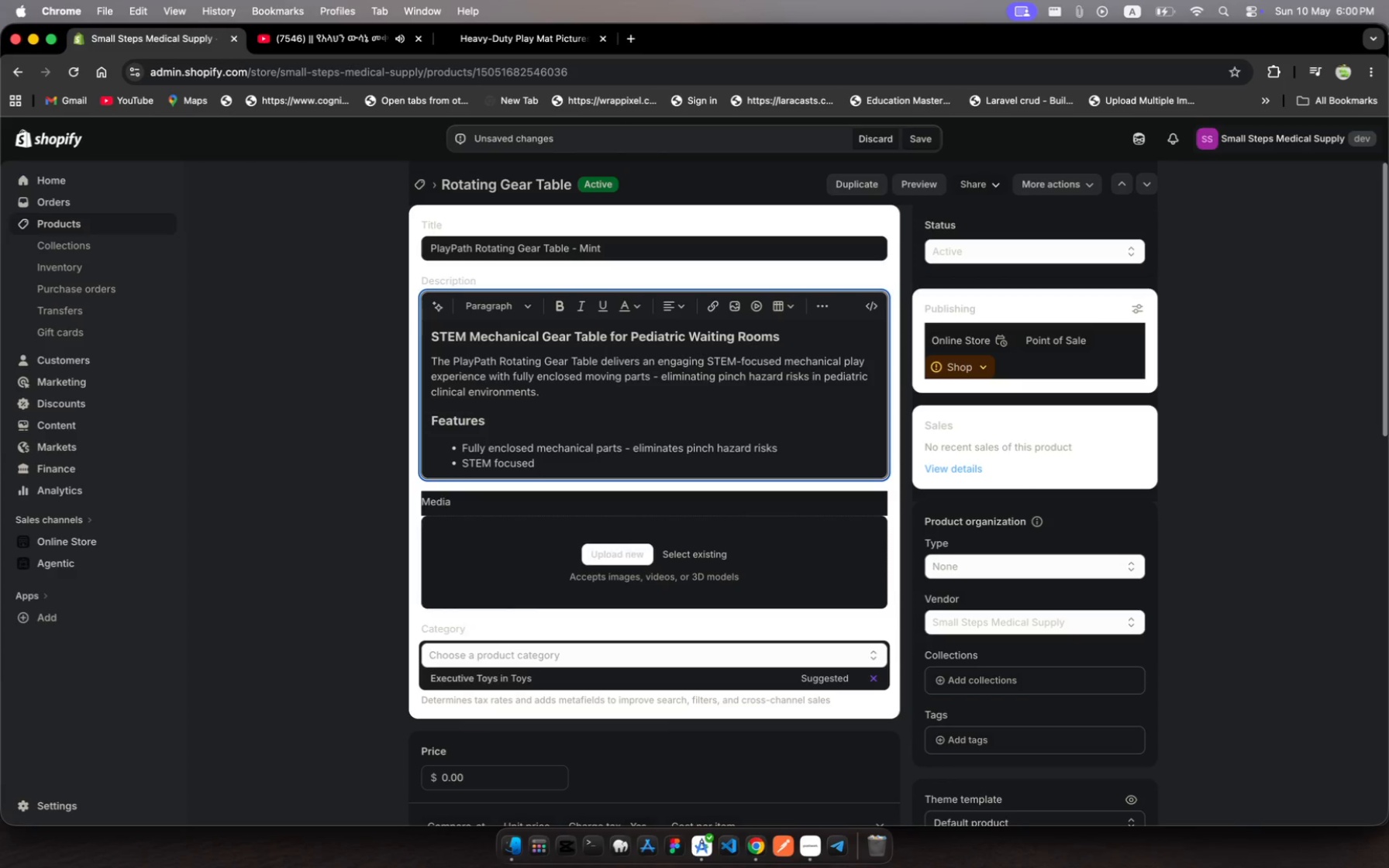 
wait(9.02)
 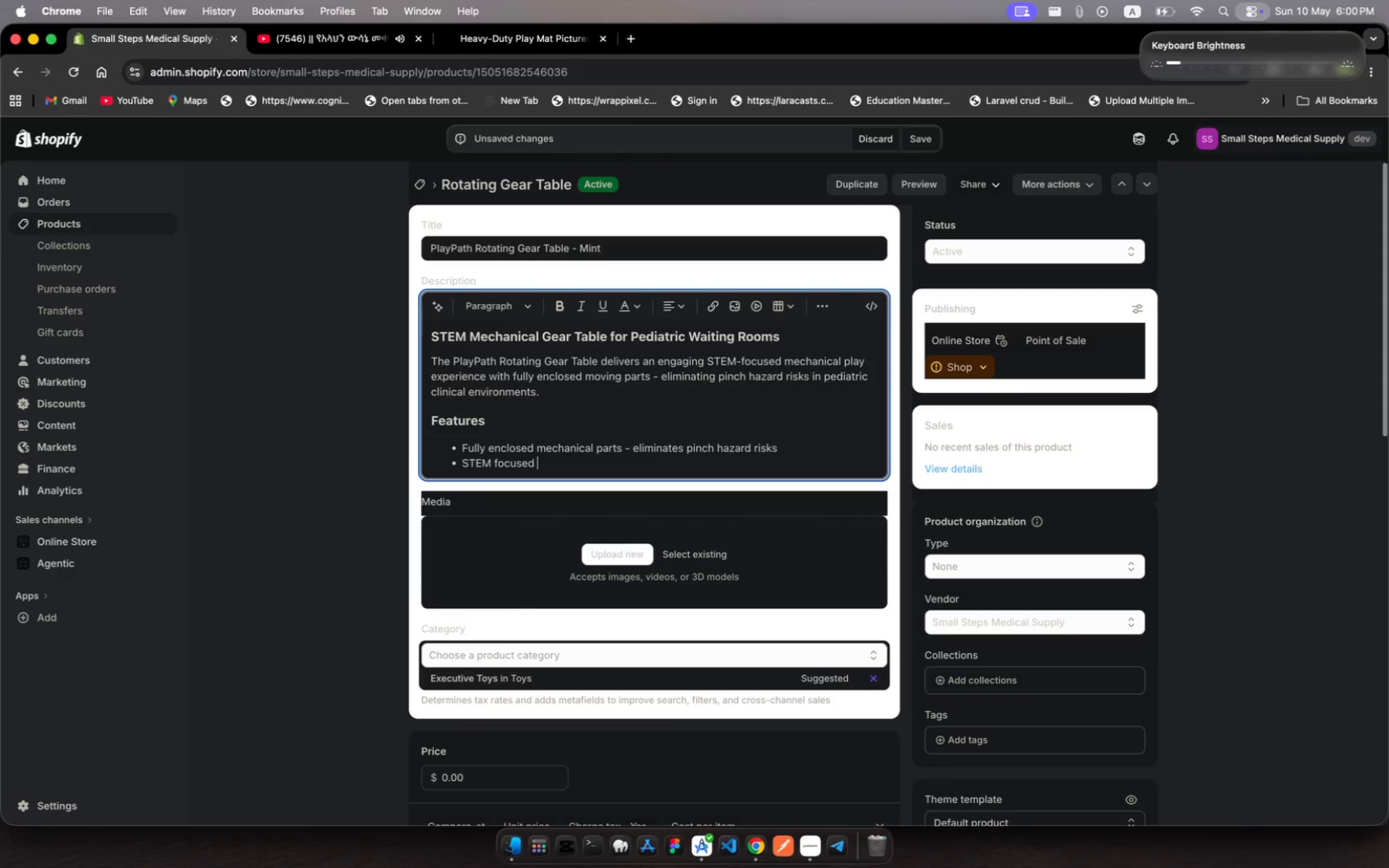 
hold_key(key=ArrowLeft, duration=0.7)
 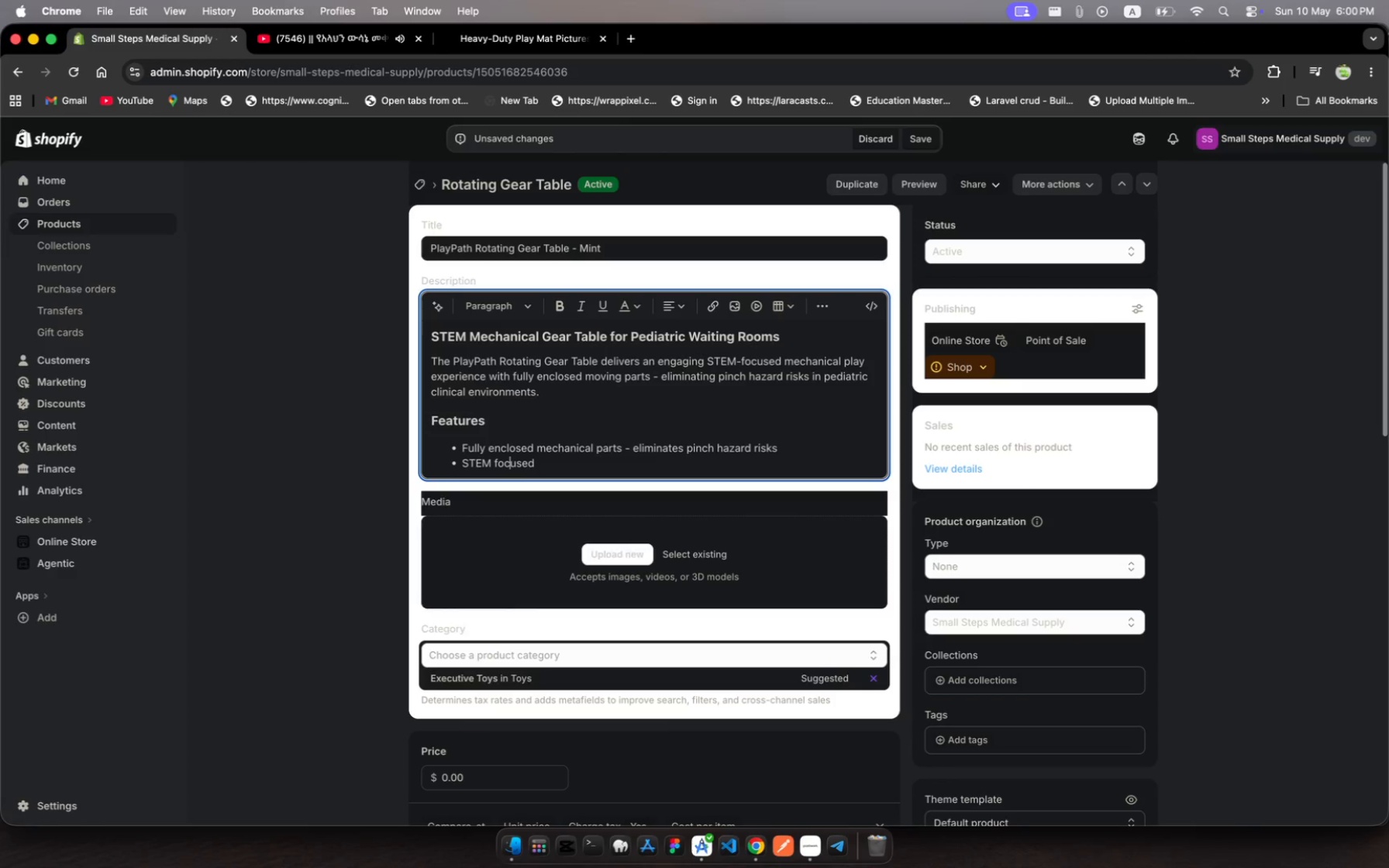 
key(ArrowLeft)
 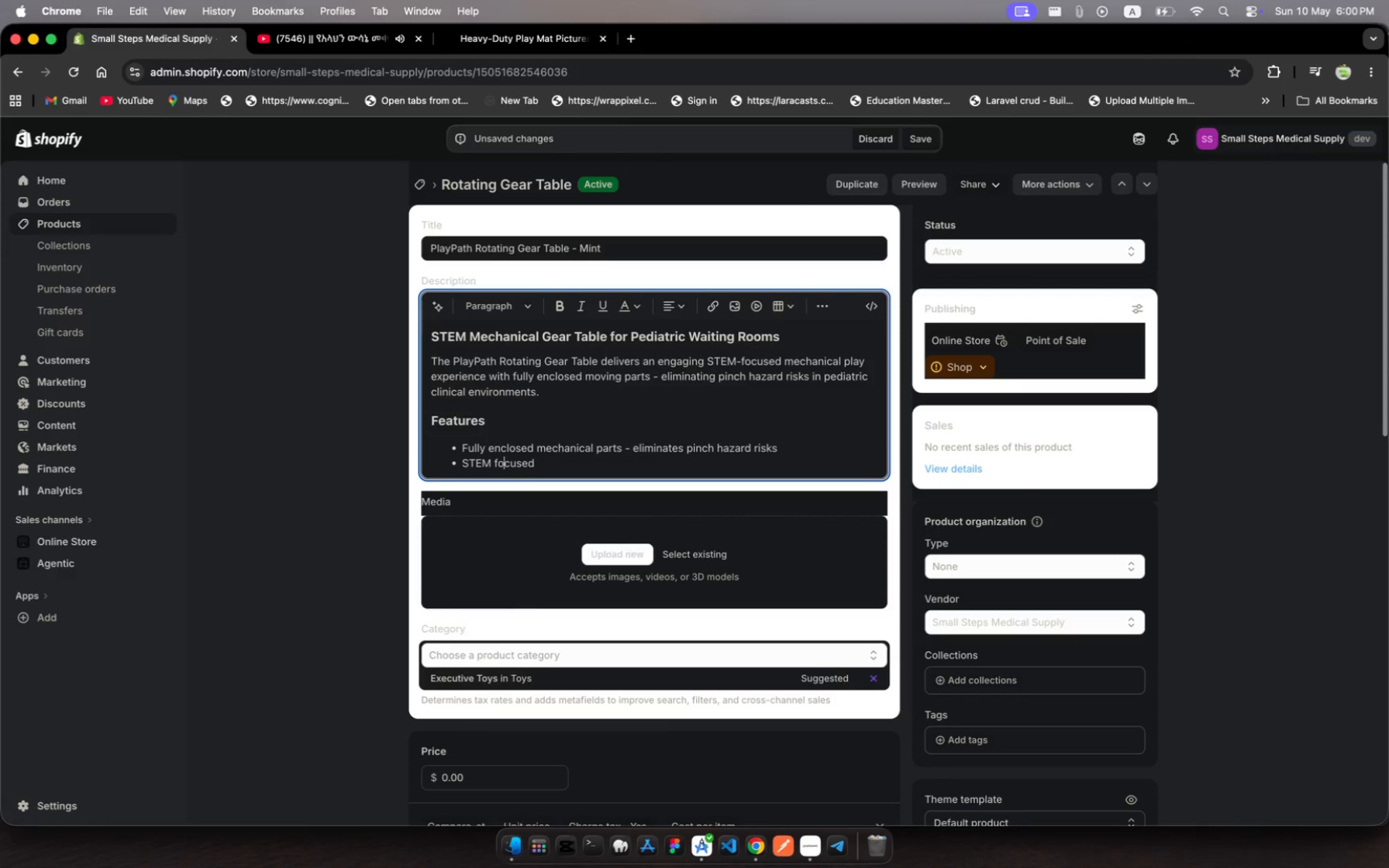 
key(ArrowLeft)
 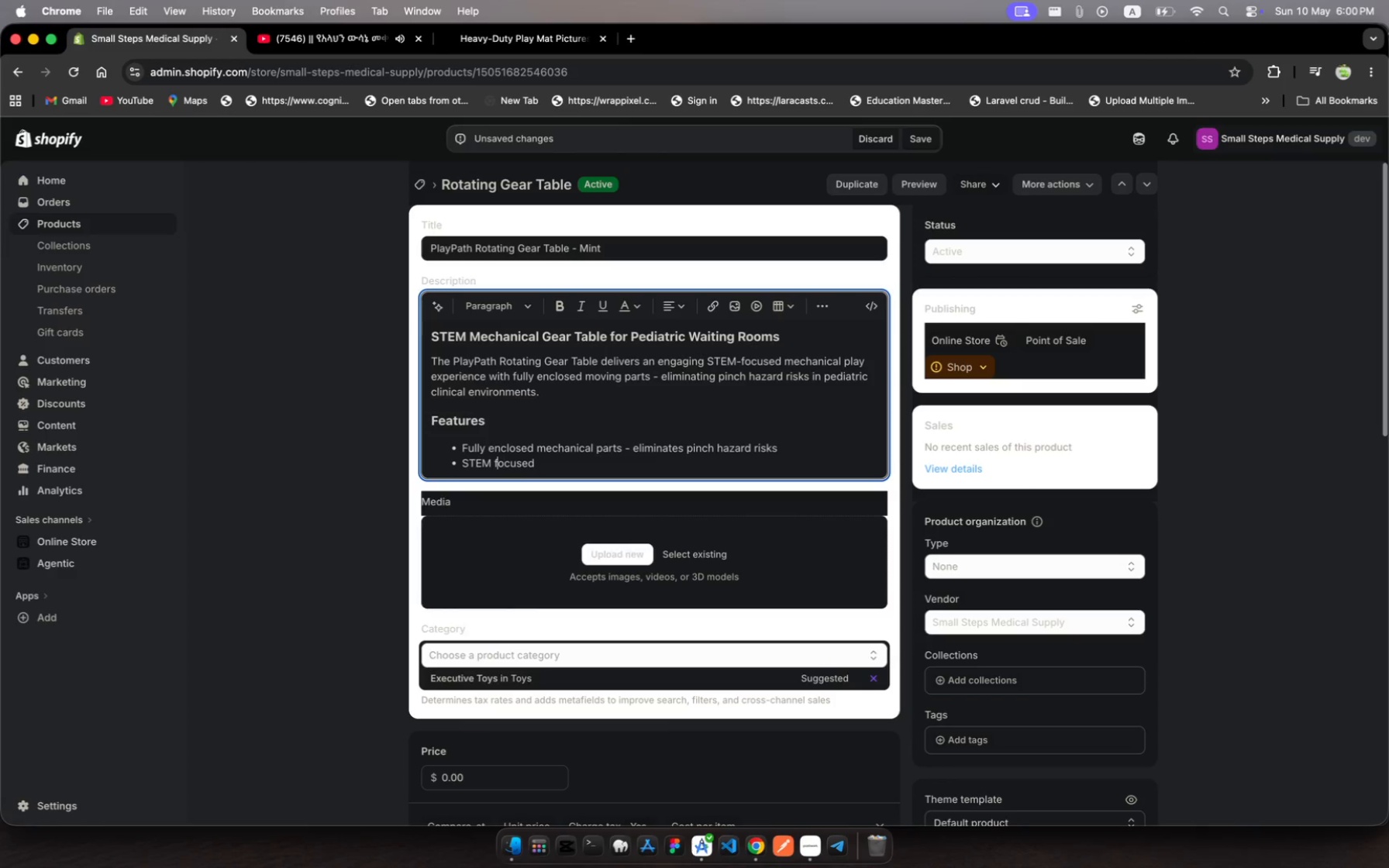 
key(ArrowLeft)
 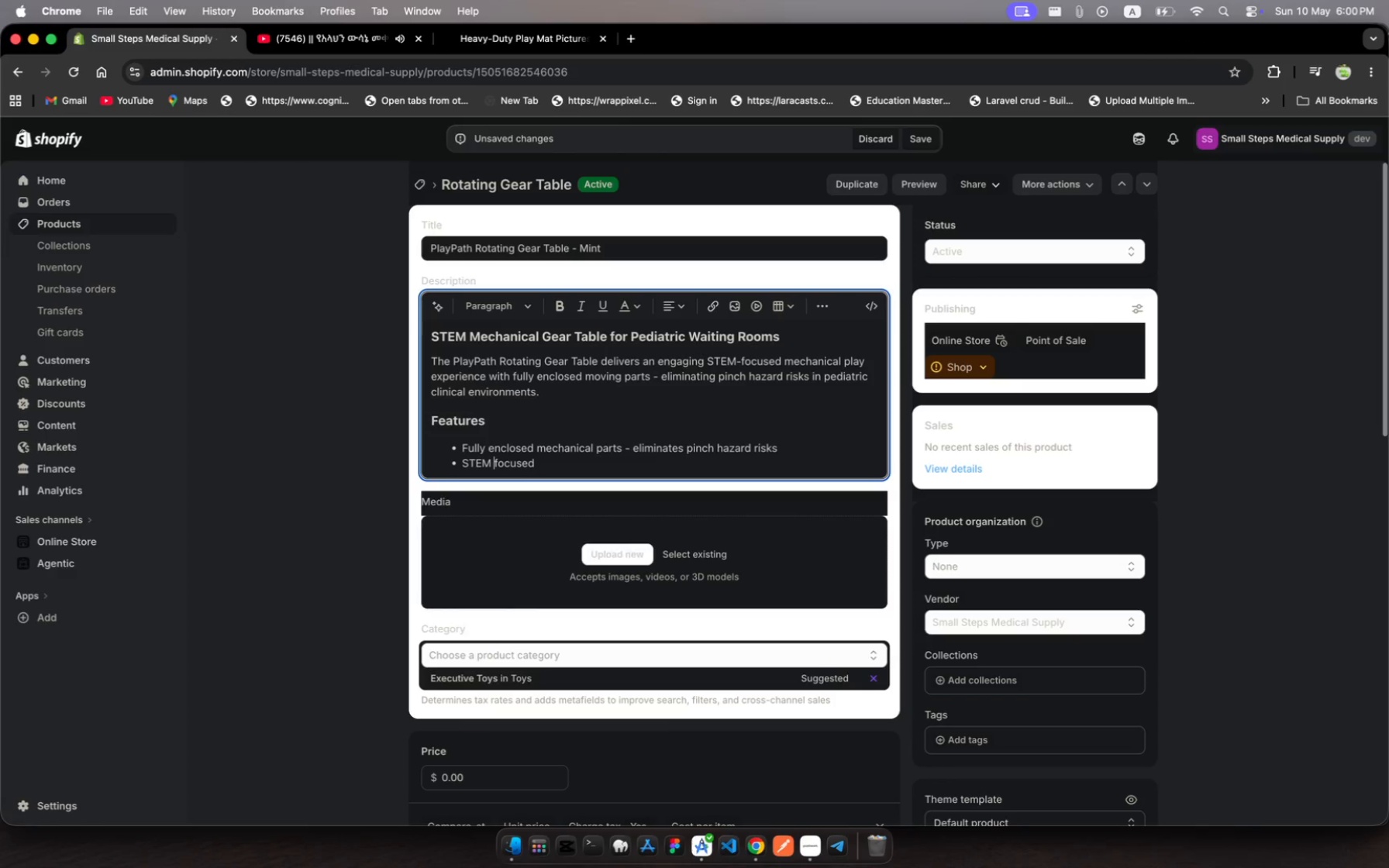 
key(ArrowLeft)
 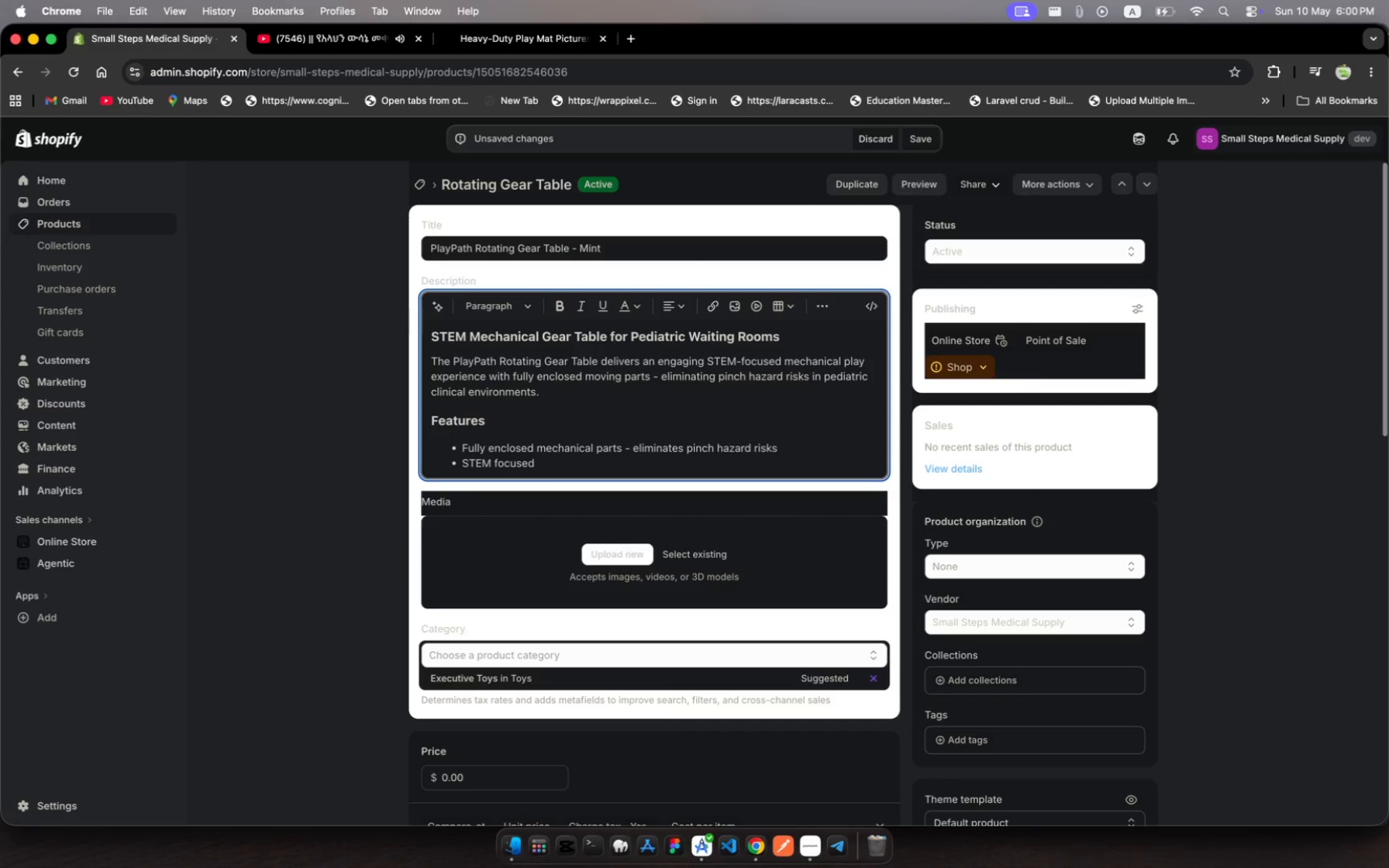 
key(Backspace)
 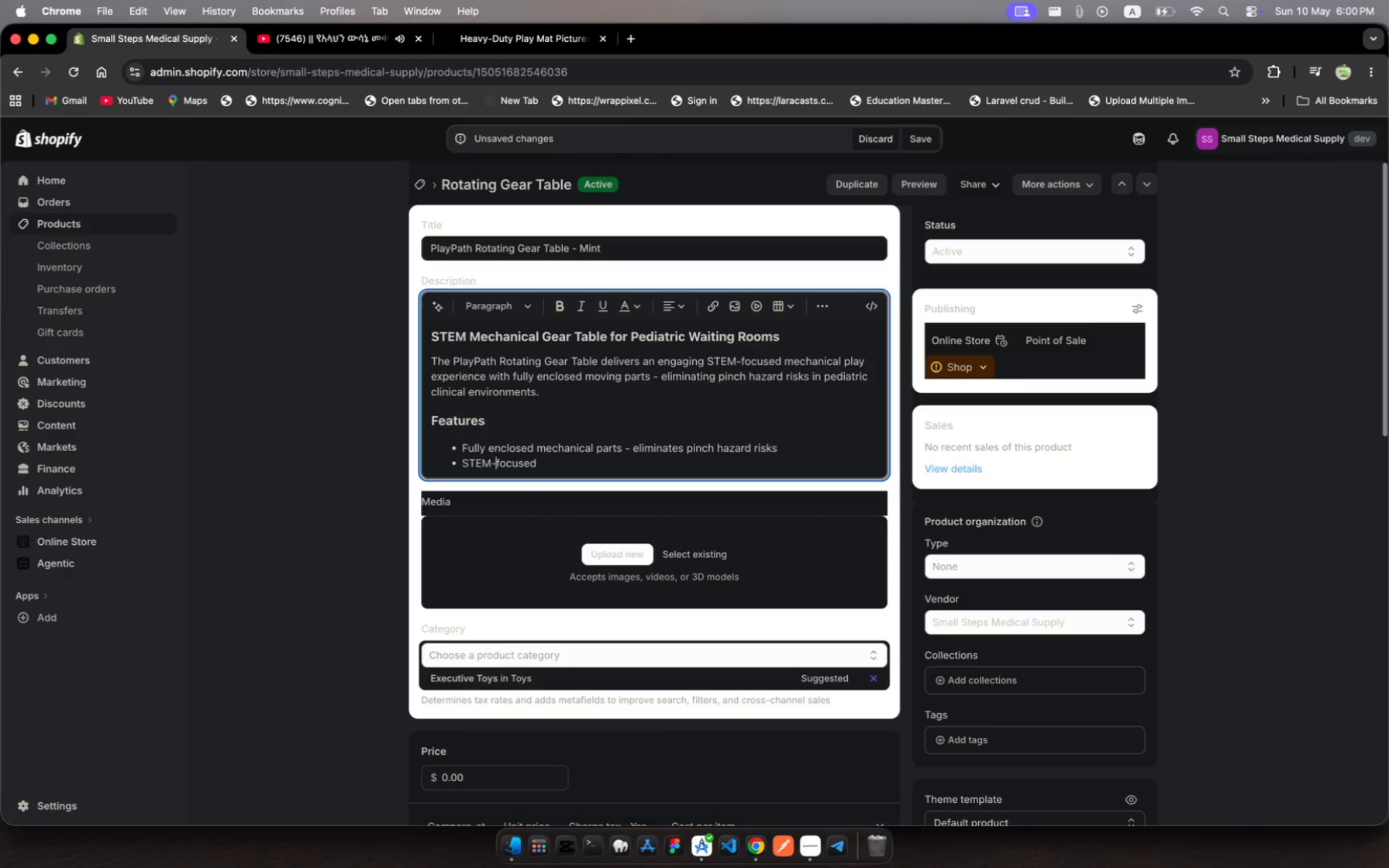 
key(Minus)
 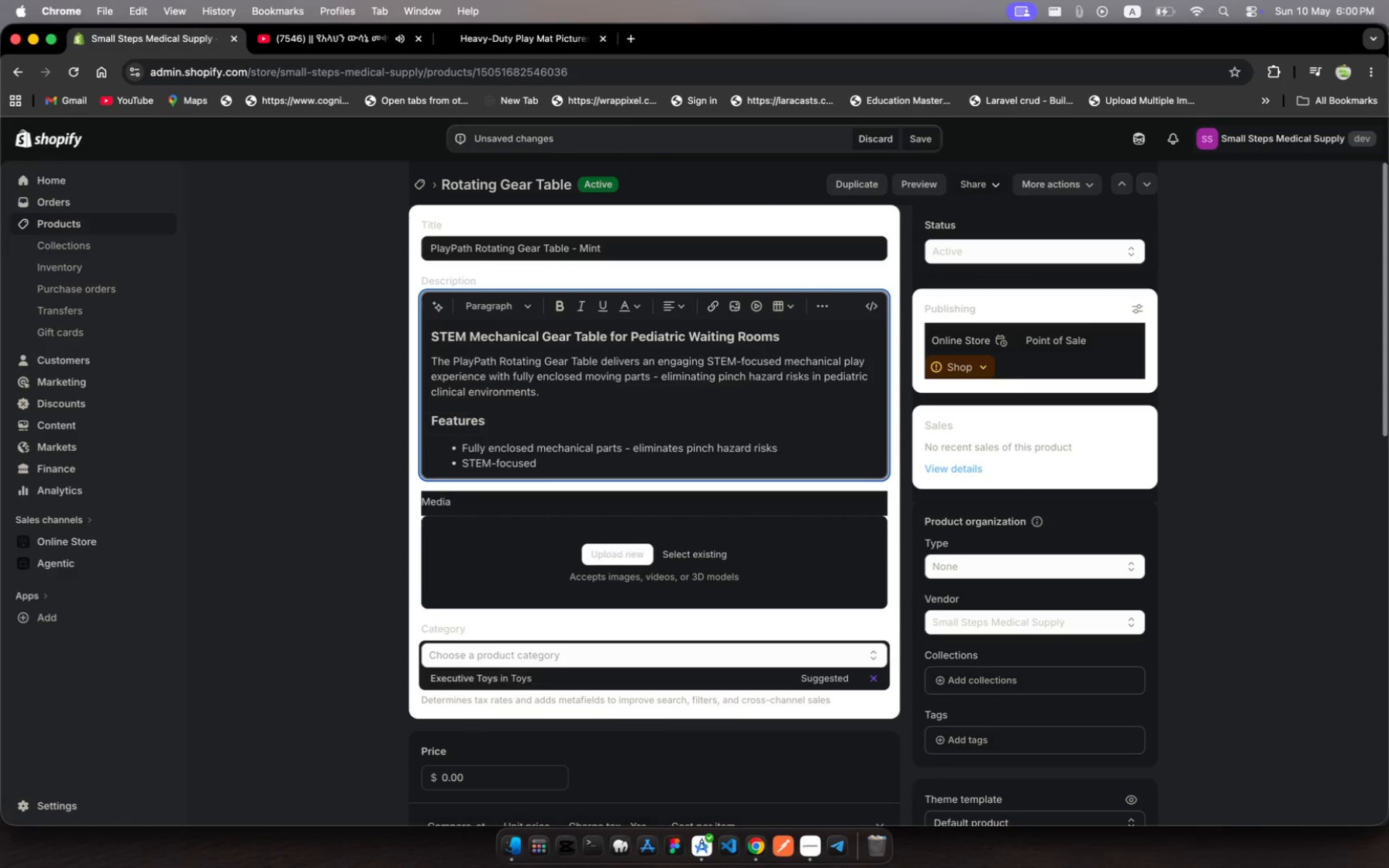 
hold_key(key=ArrowRight, duration=1.39)
 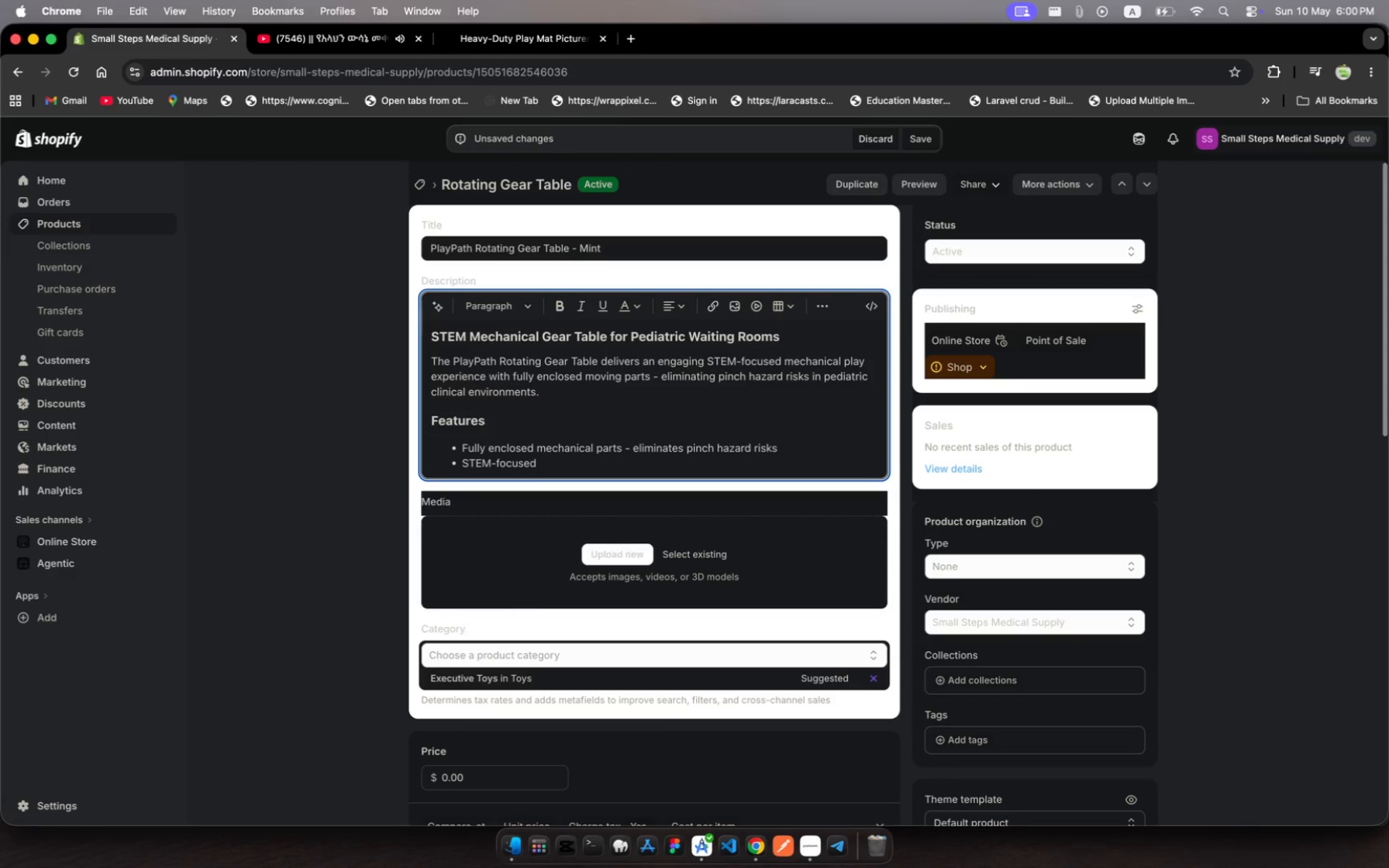 
type(gear play )
 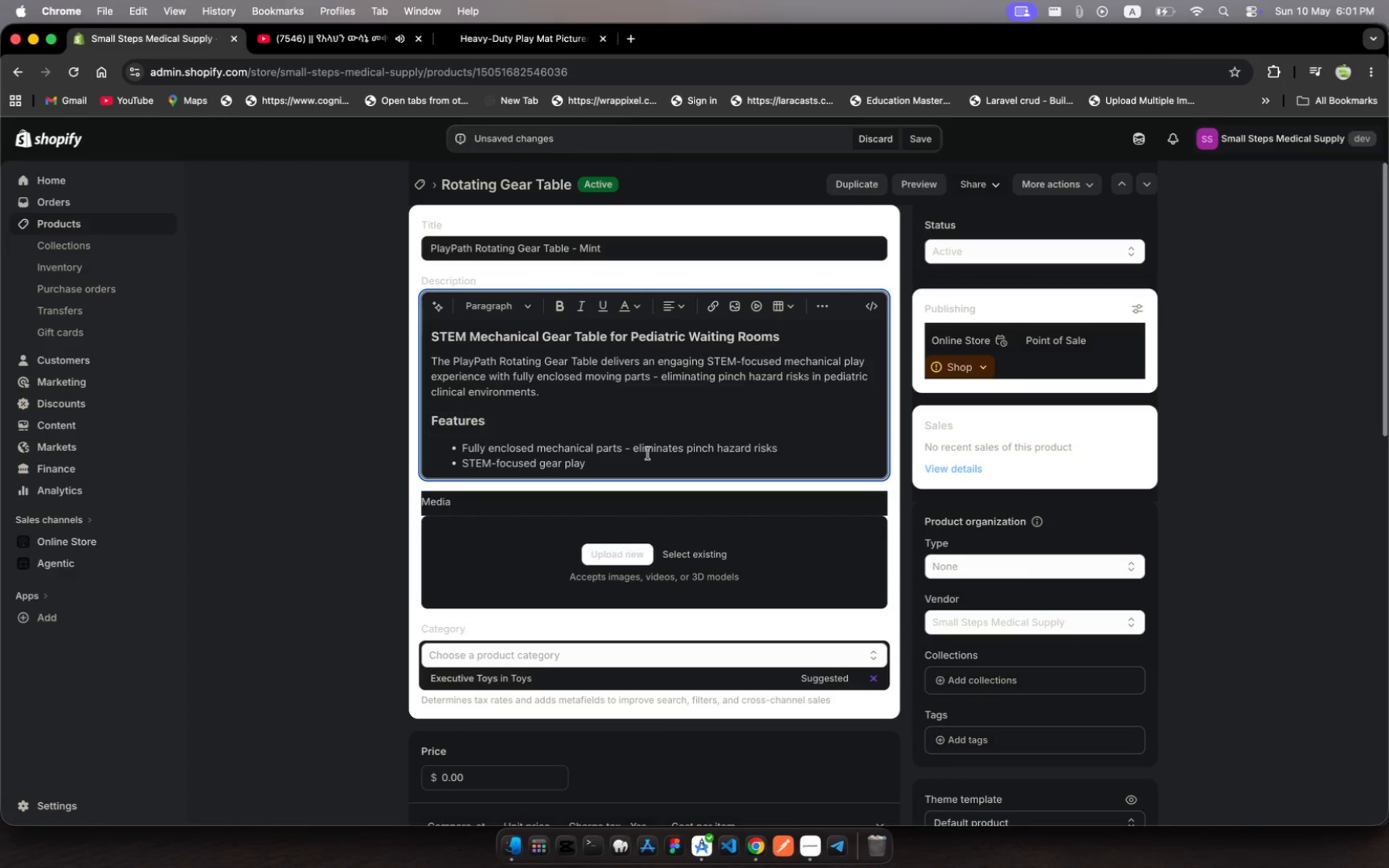 
wait(11.59)
 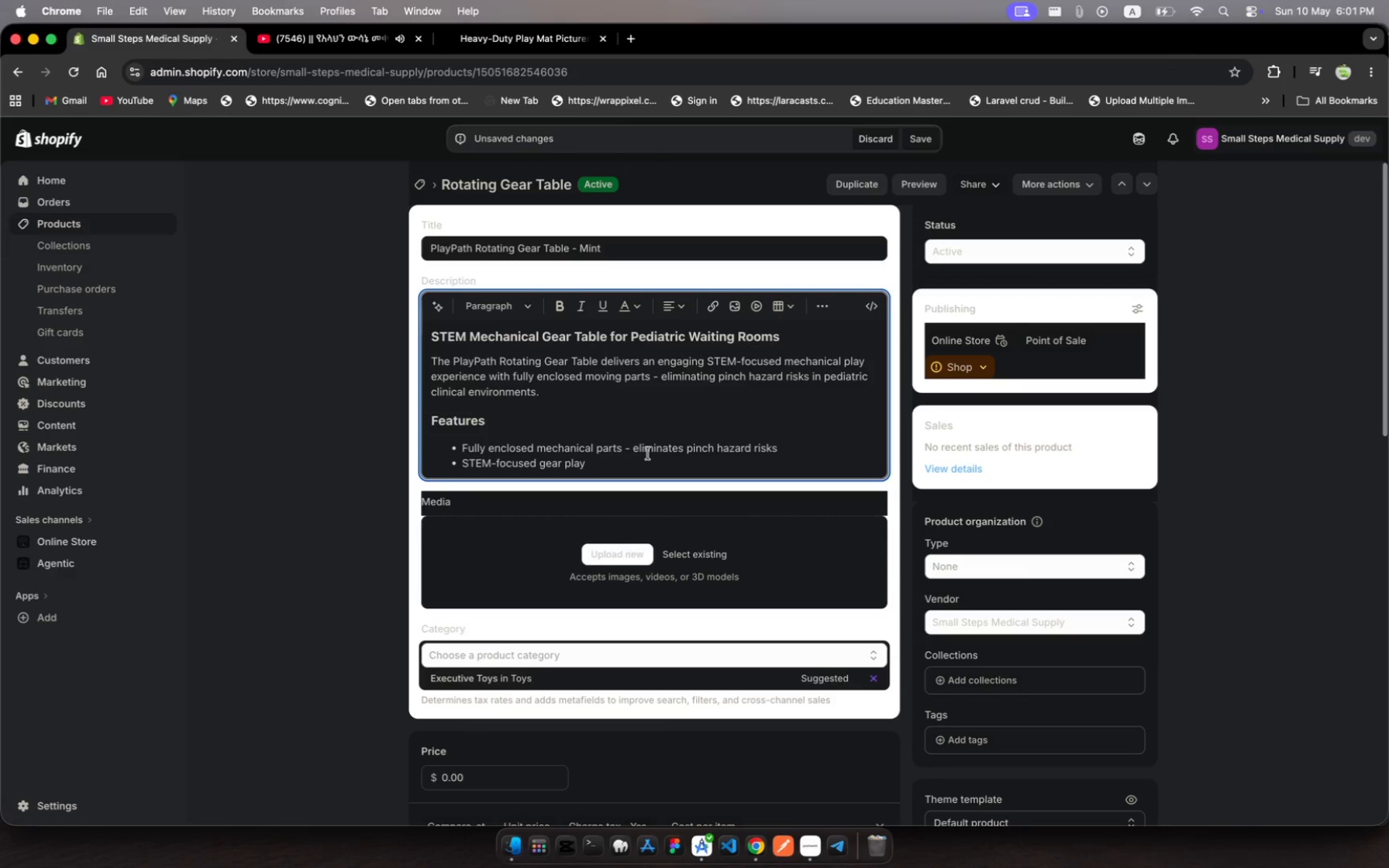 
type(fr )
 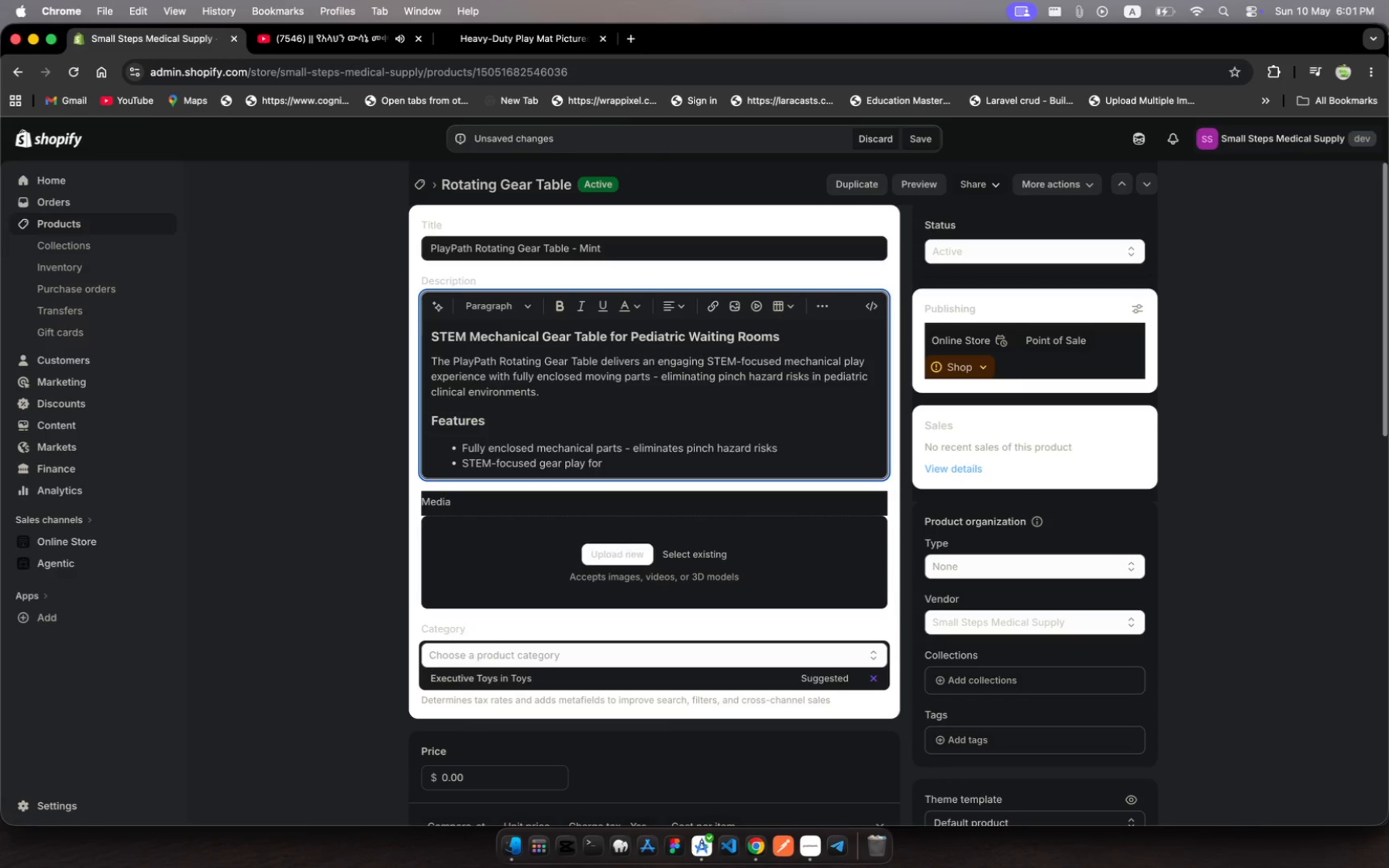 
hold_key(key=O, duration=0.35)
 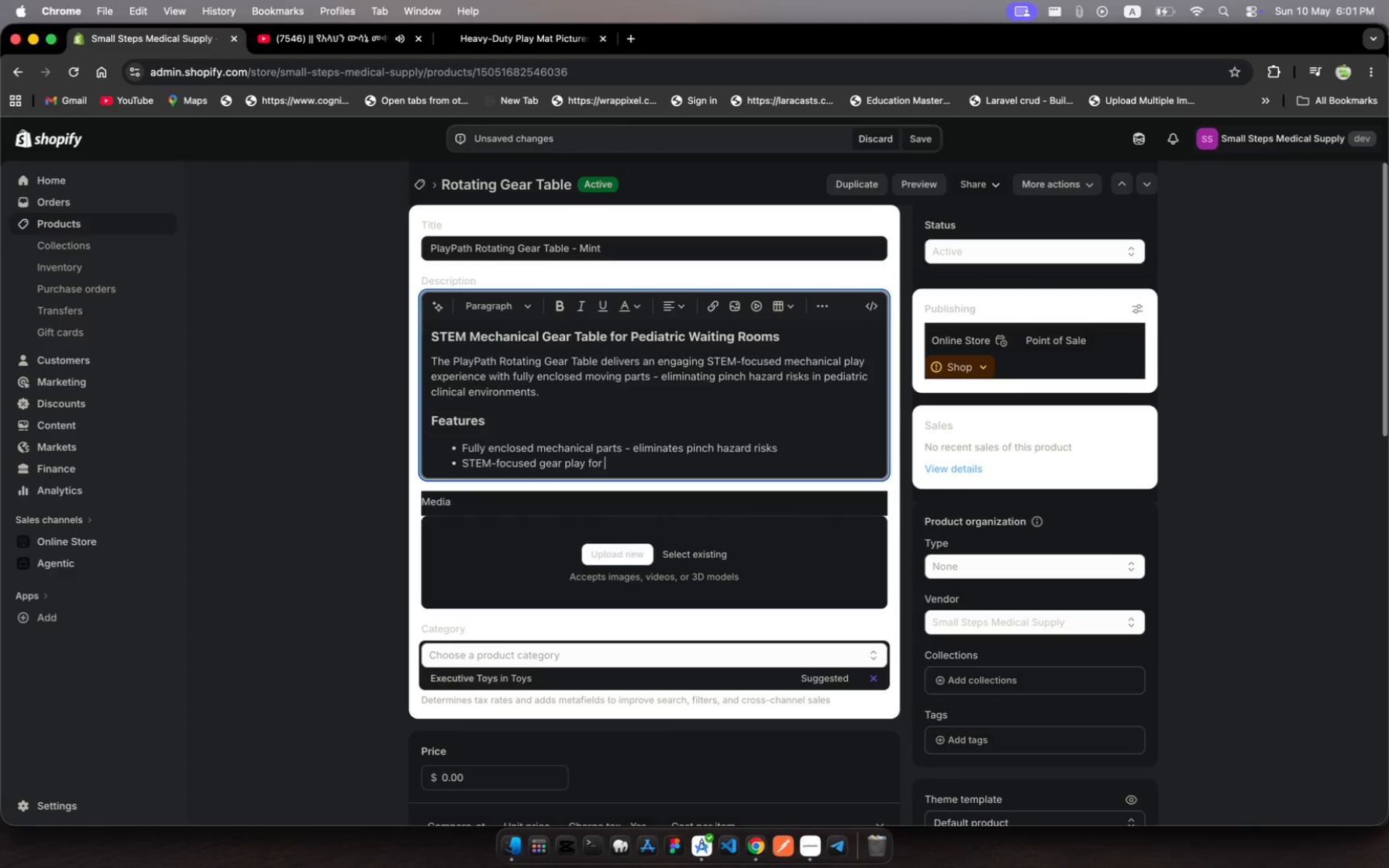 
type(cognitive engage)
 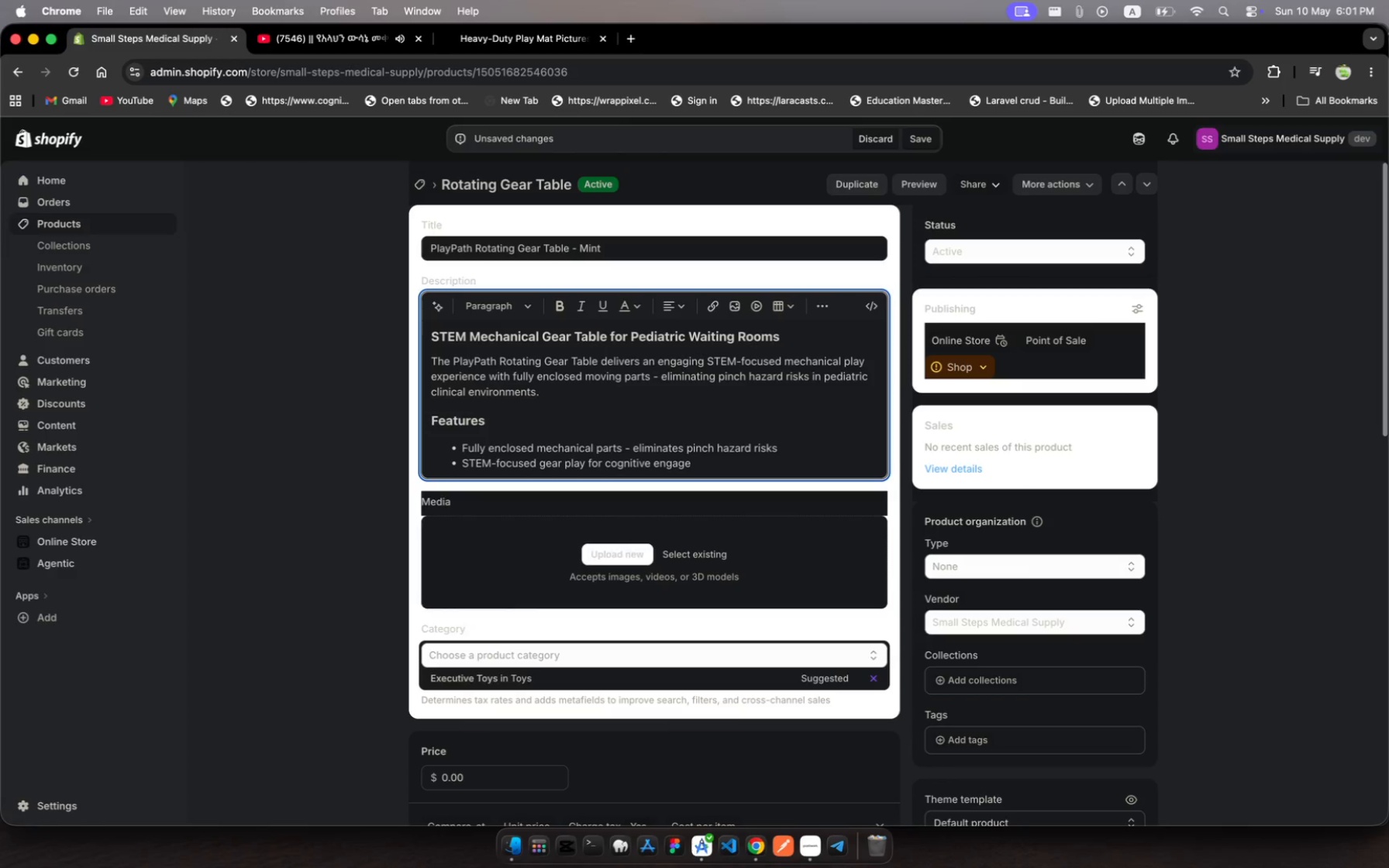 
wait(5.91)
 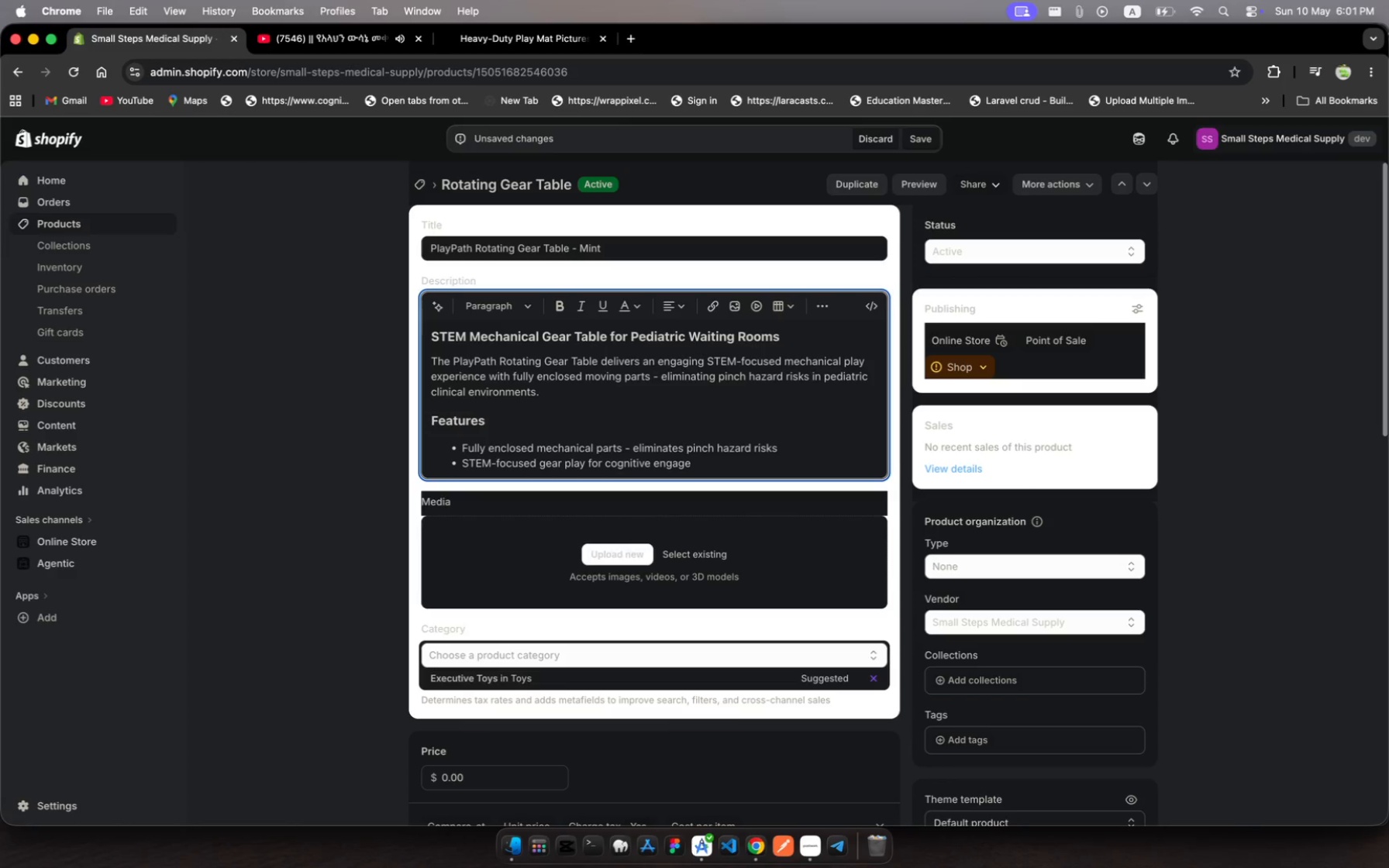 
type(ment)
 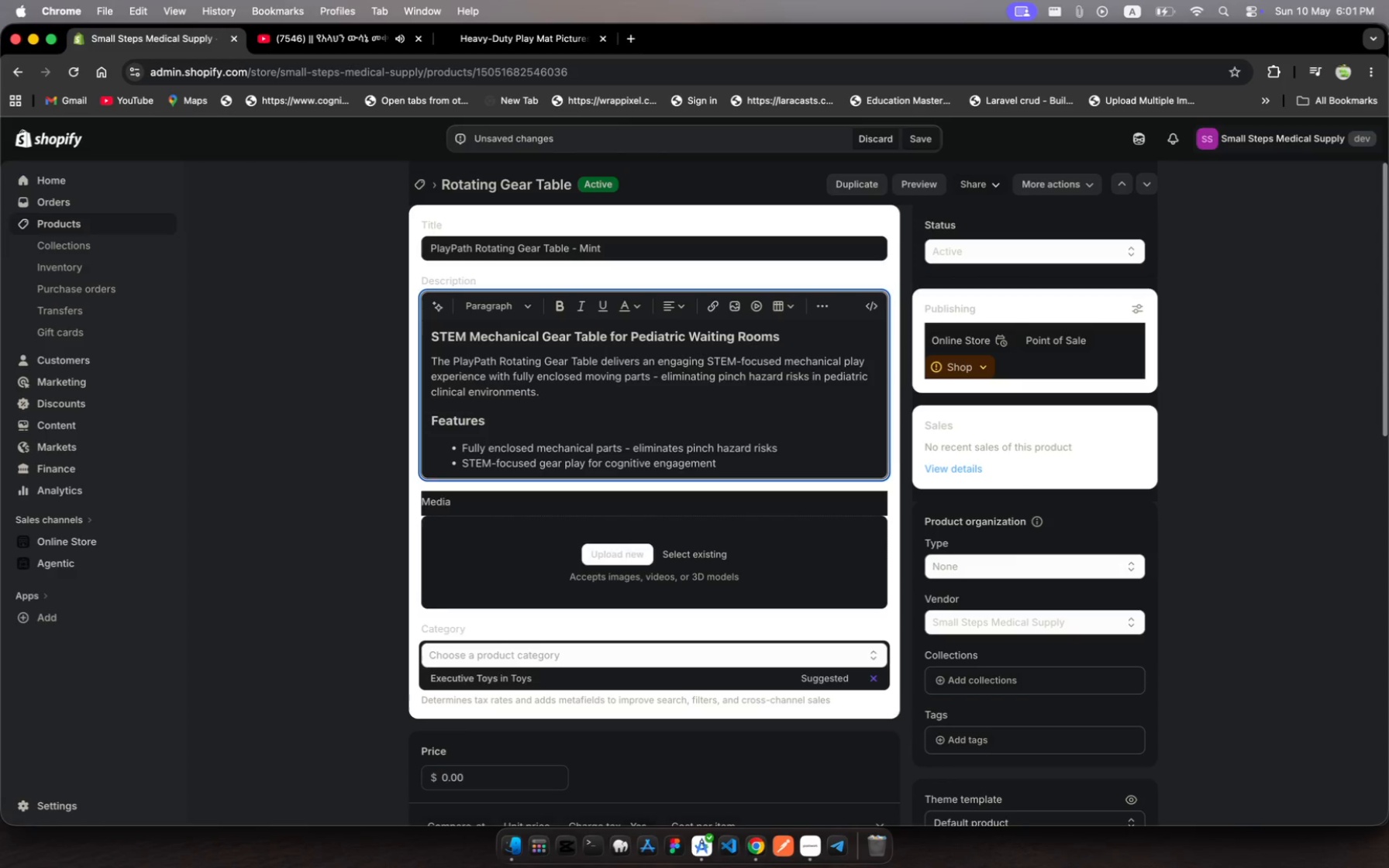 
key(Enter)
 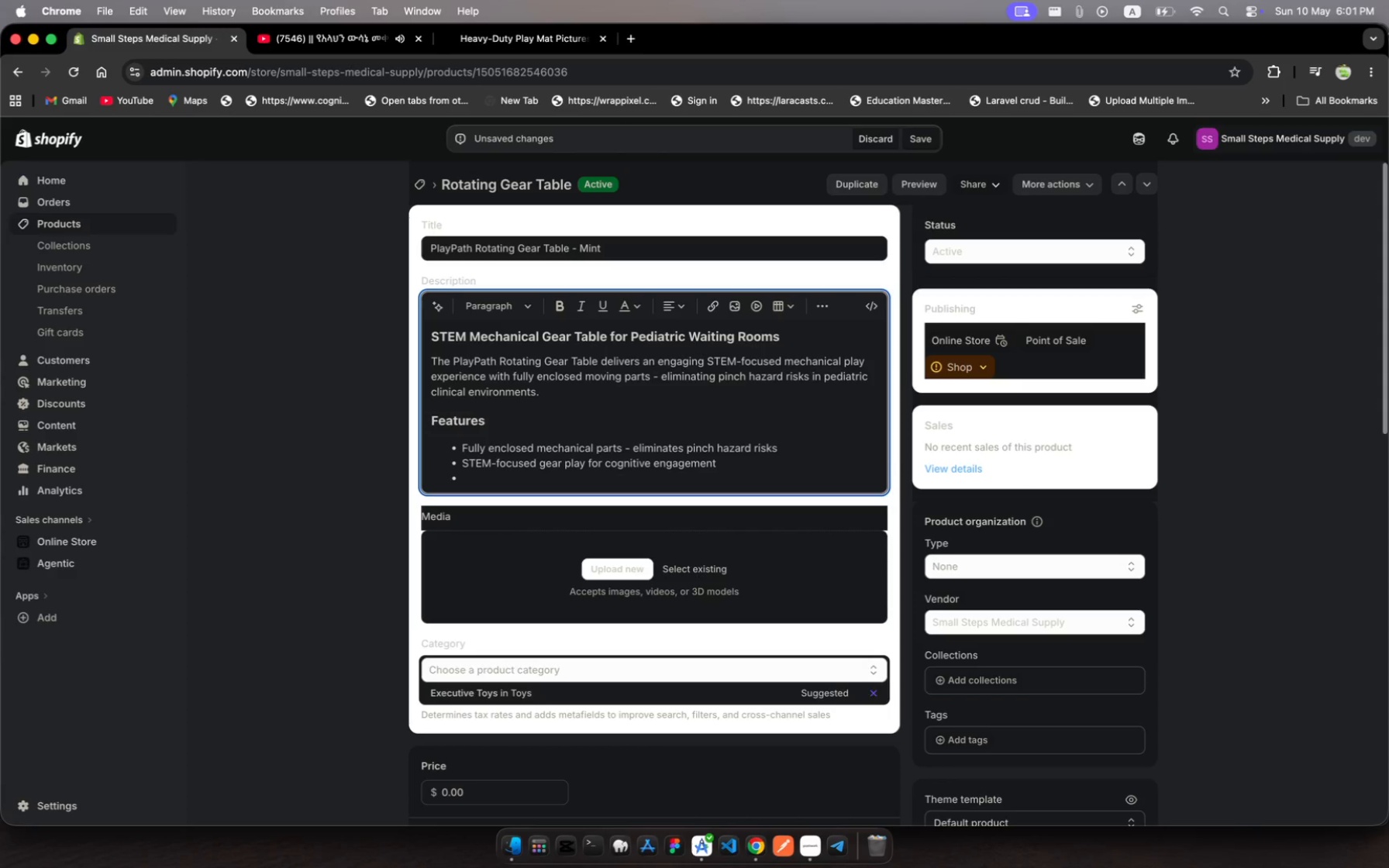 
type(Easy-to-)
 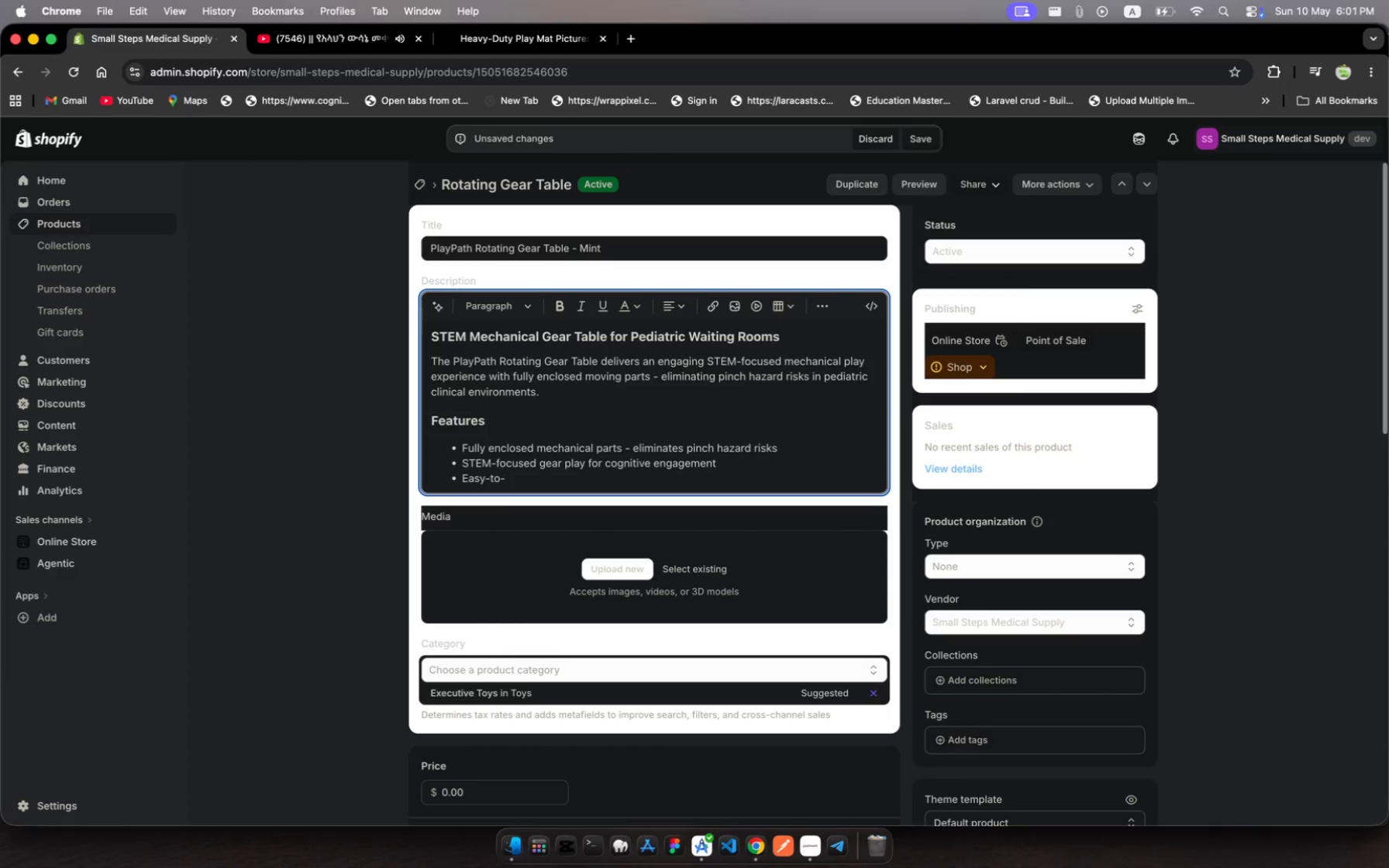 
type(sanitize)
 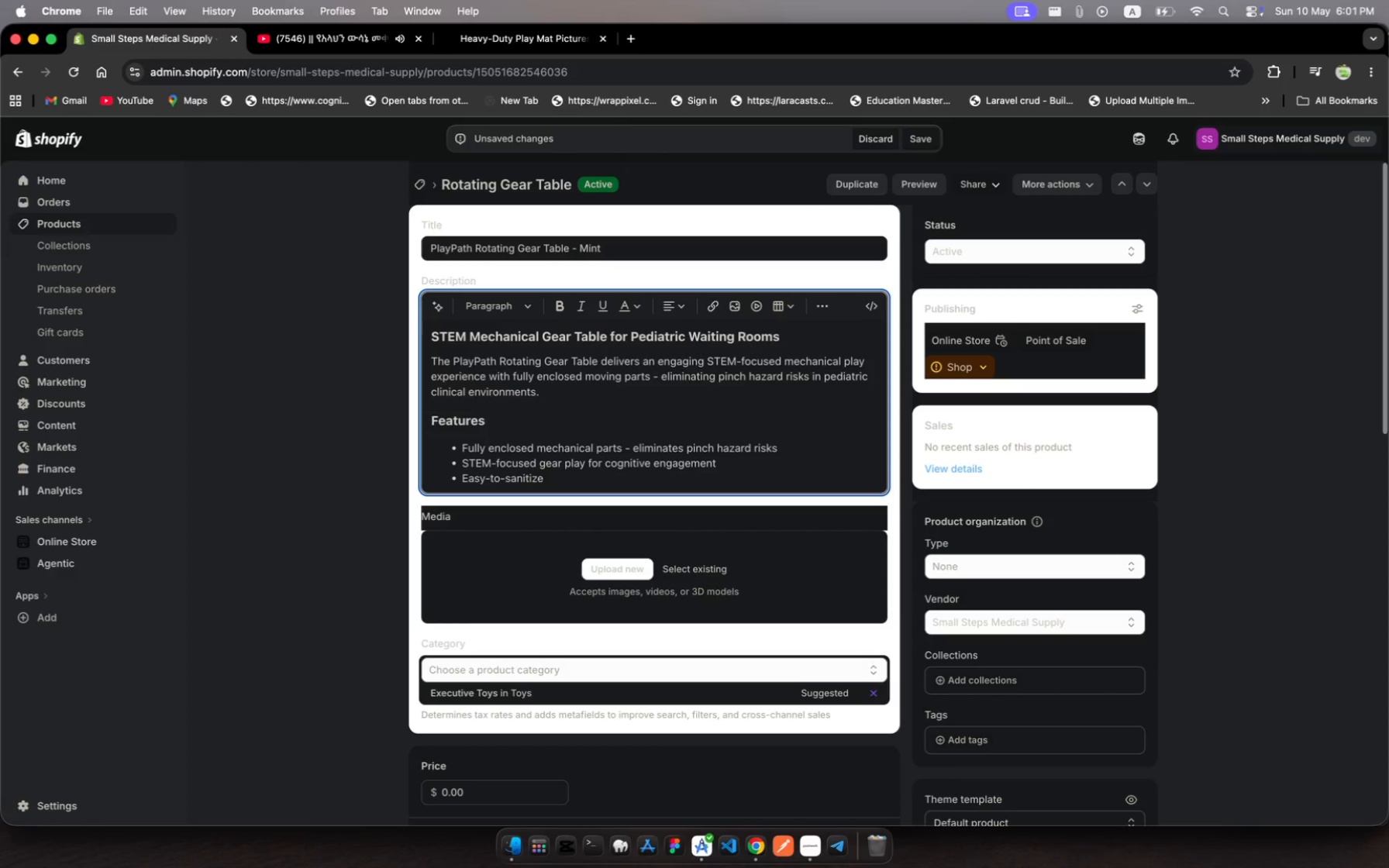 
type( smooth )
 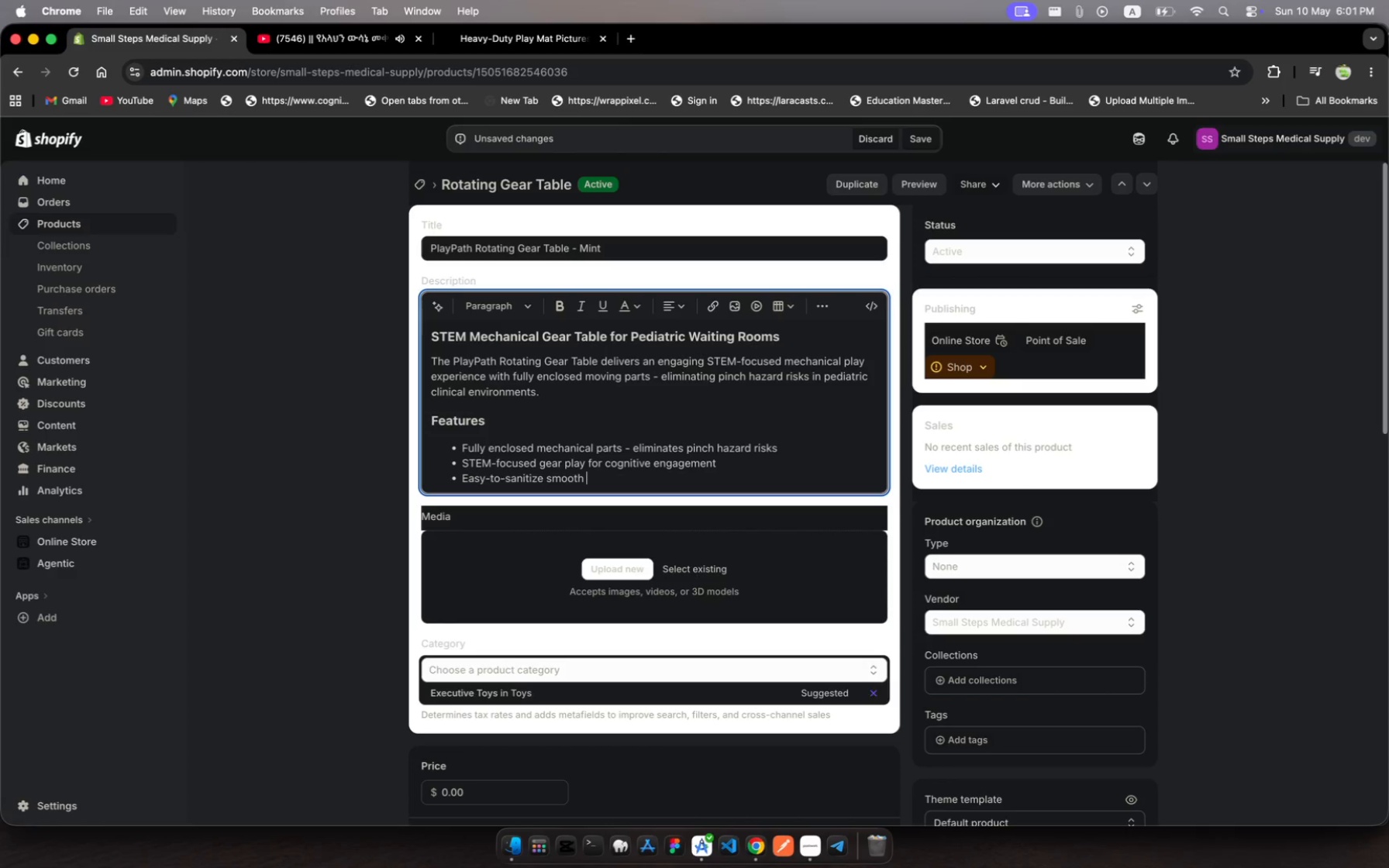 
type(exterior surfaces )
 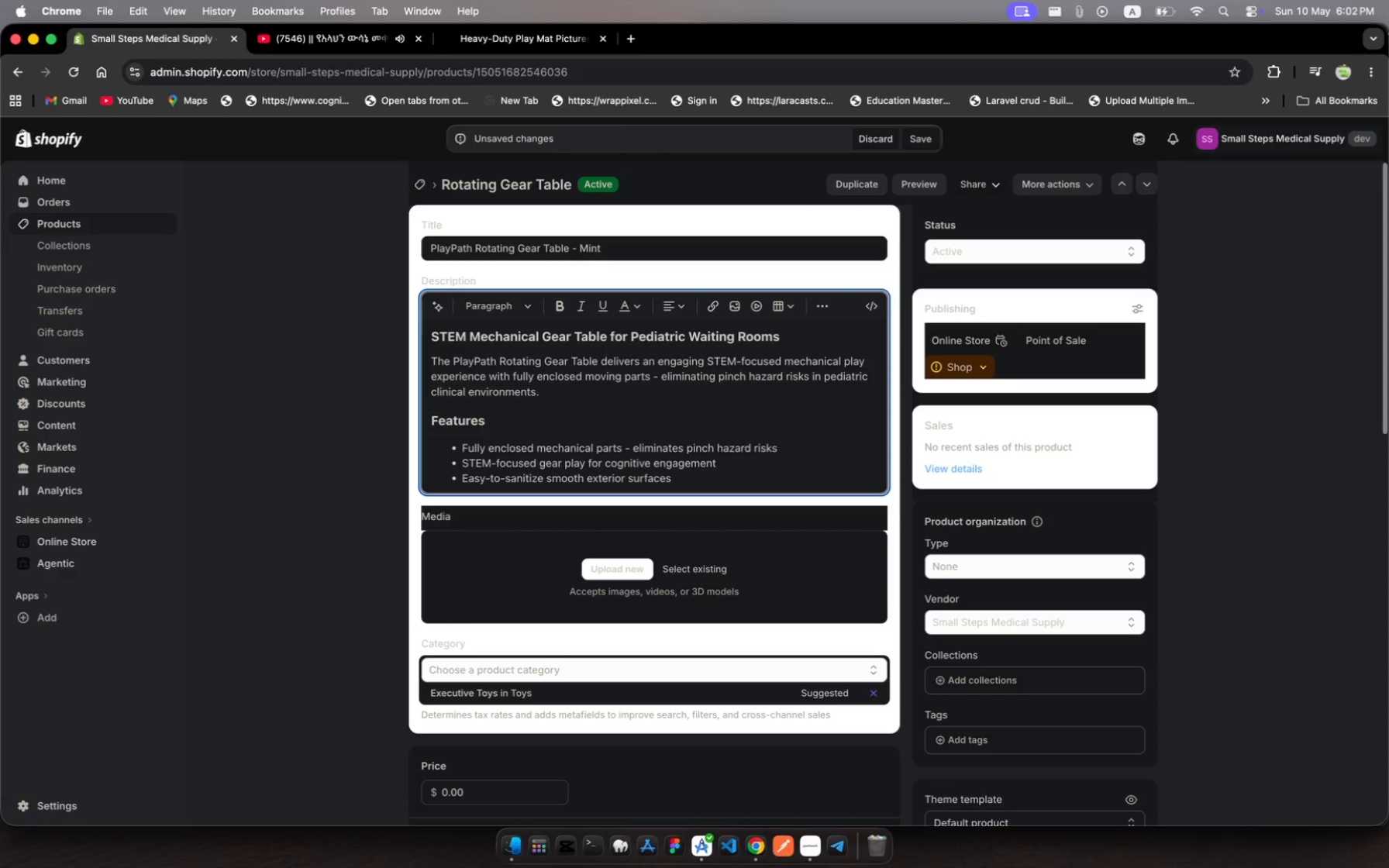 
key(Enter)
 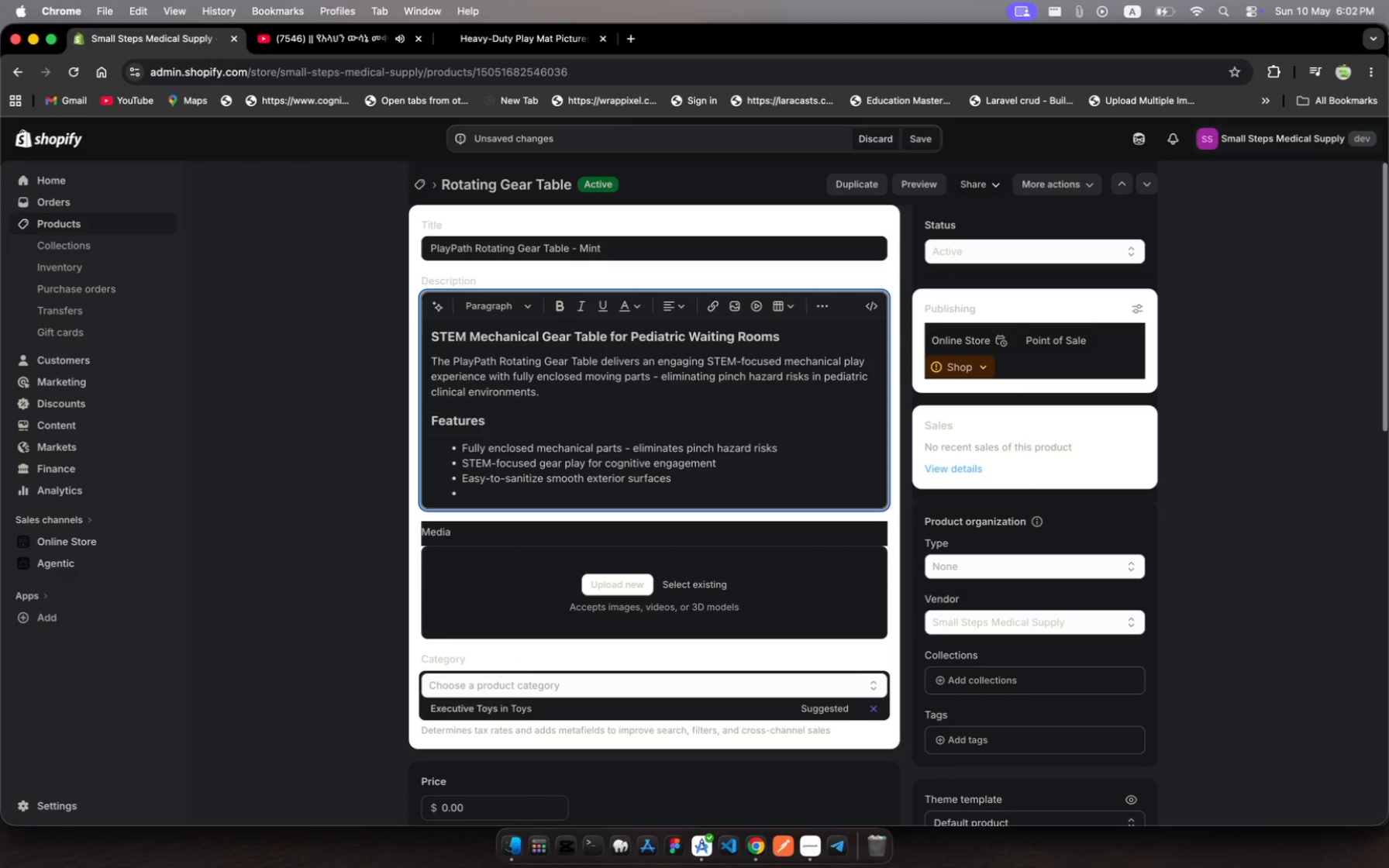 
type(Mint modern )
 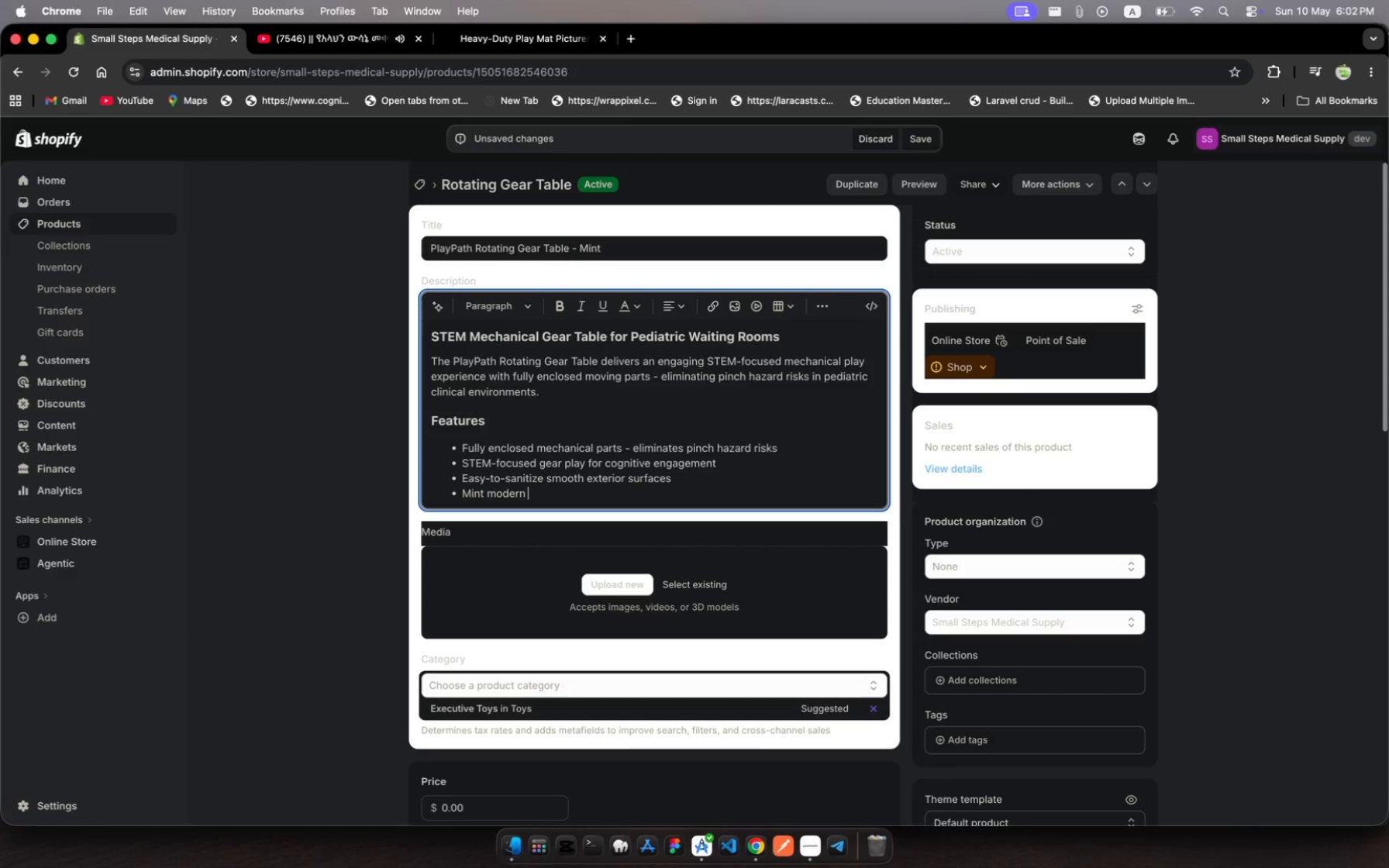 
wait(5.43)
 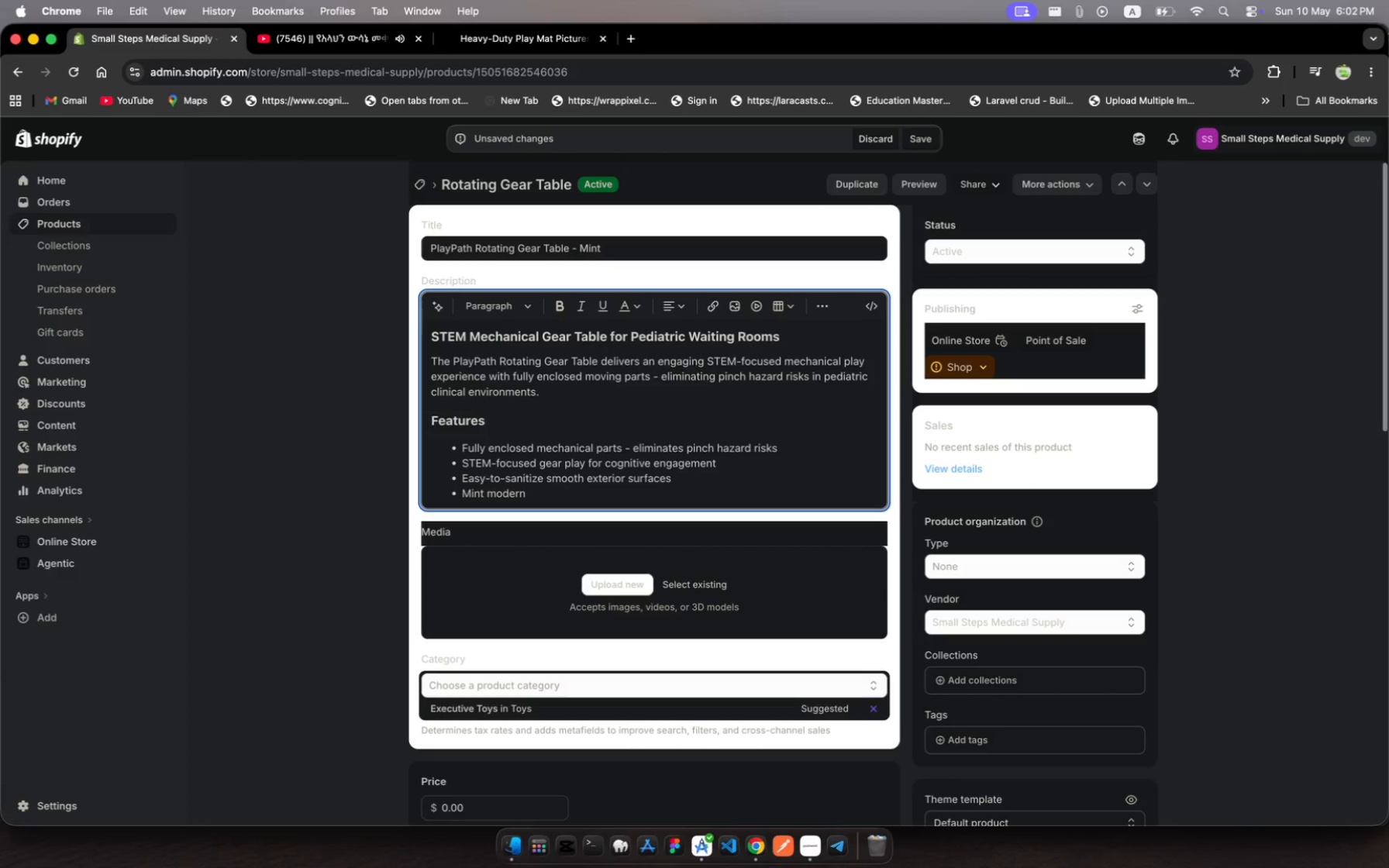 
hold_key(key=ArrowLeft, duration=0.74)
 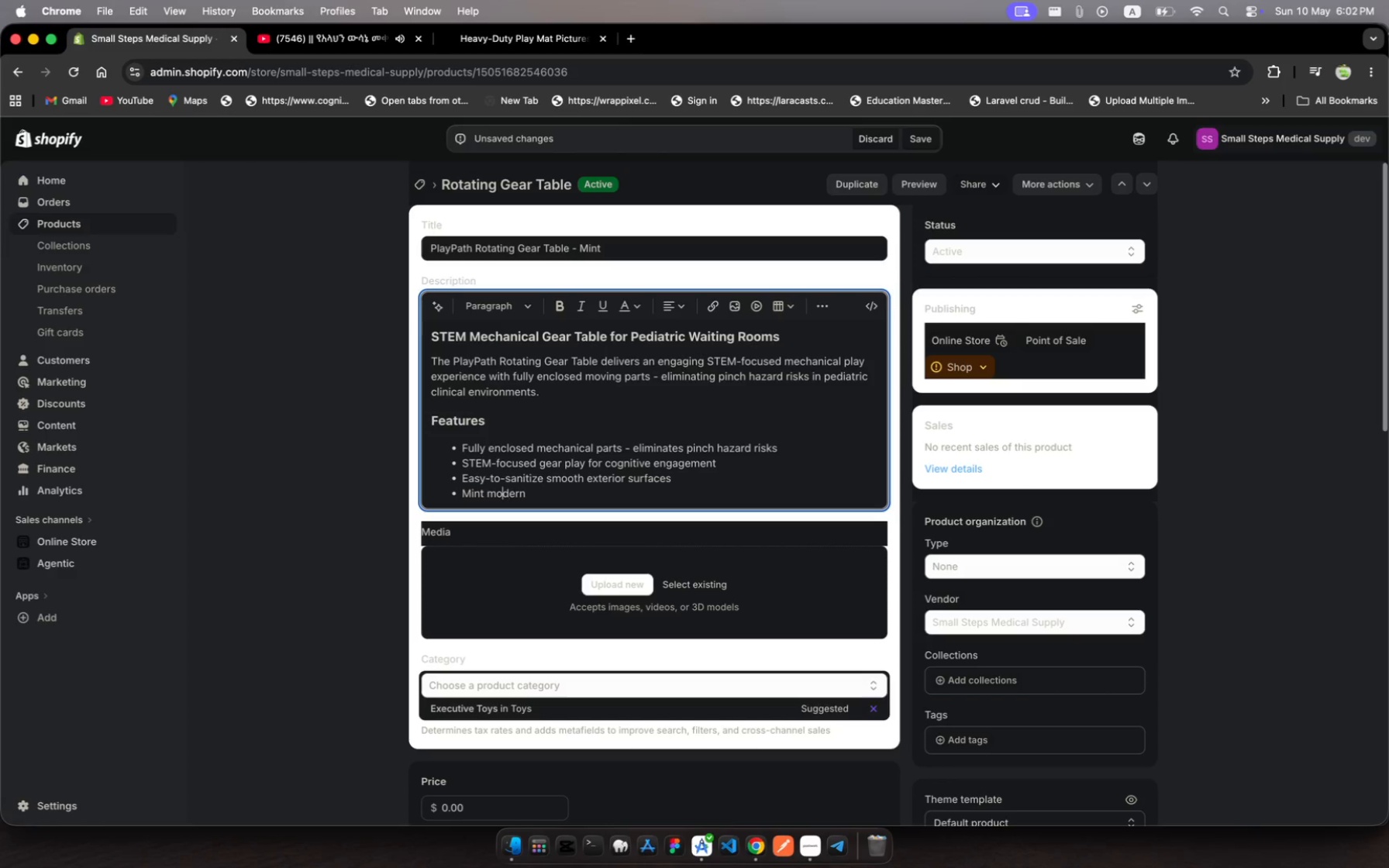 
key(ArrowLeft)
 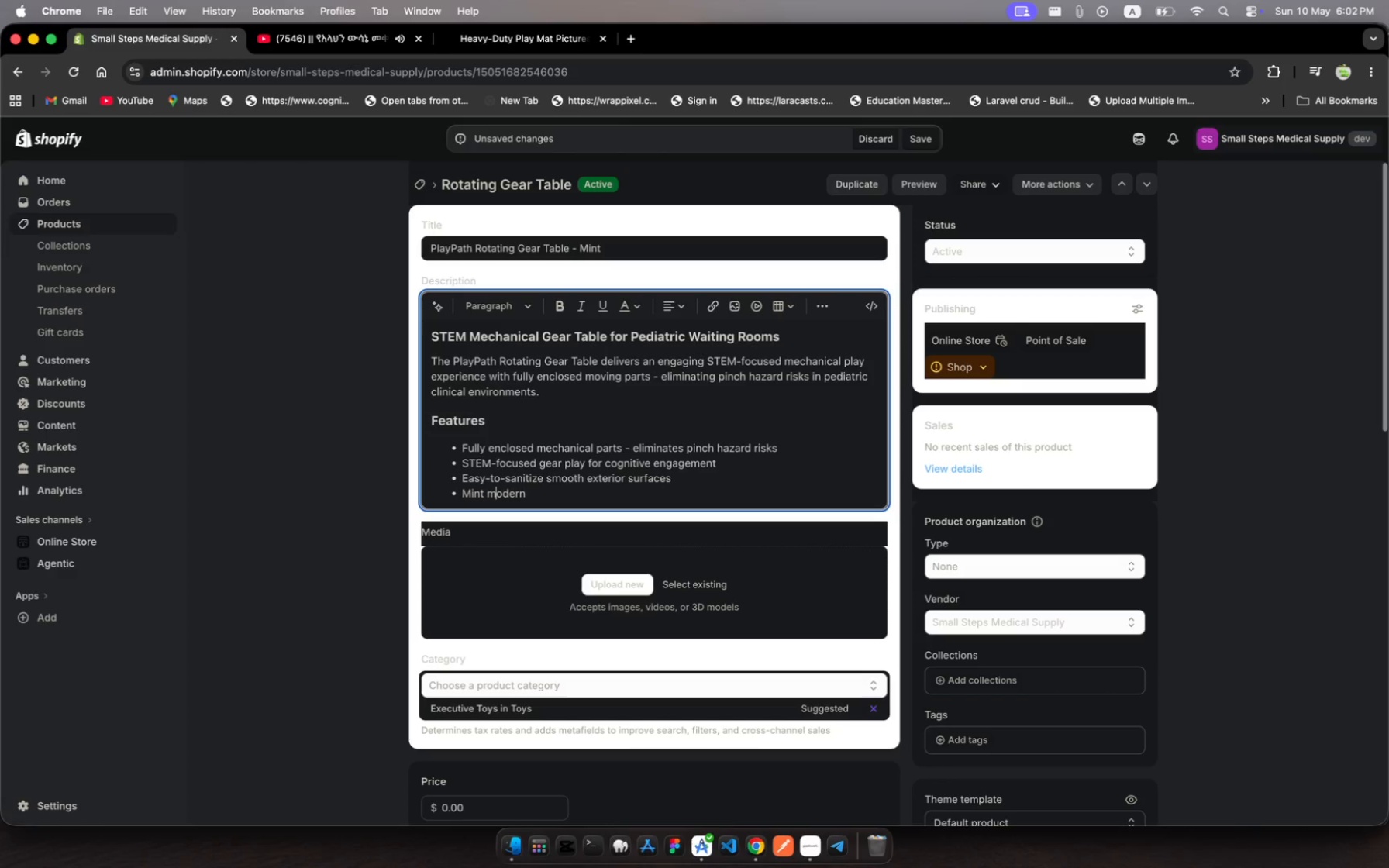 
key(ArrowLeft)
 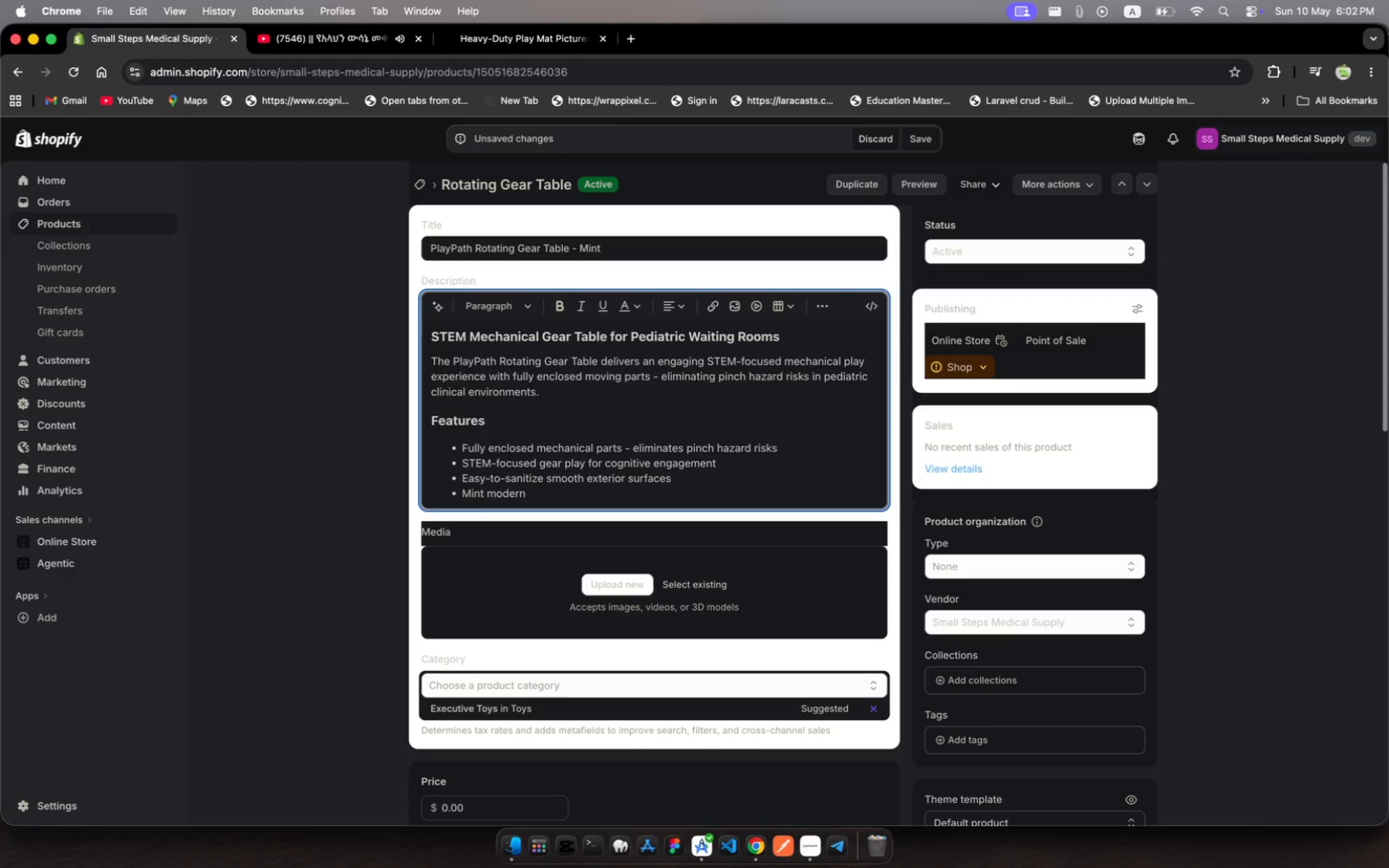 
key(Backspace)
 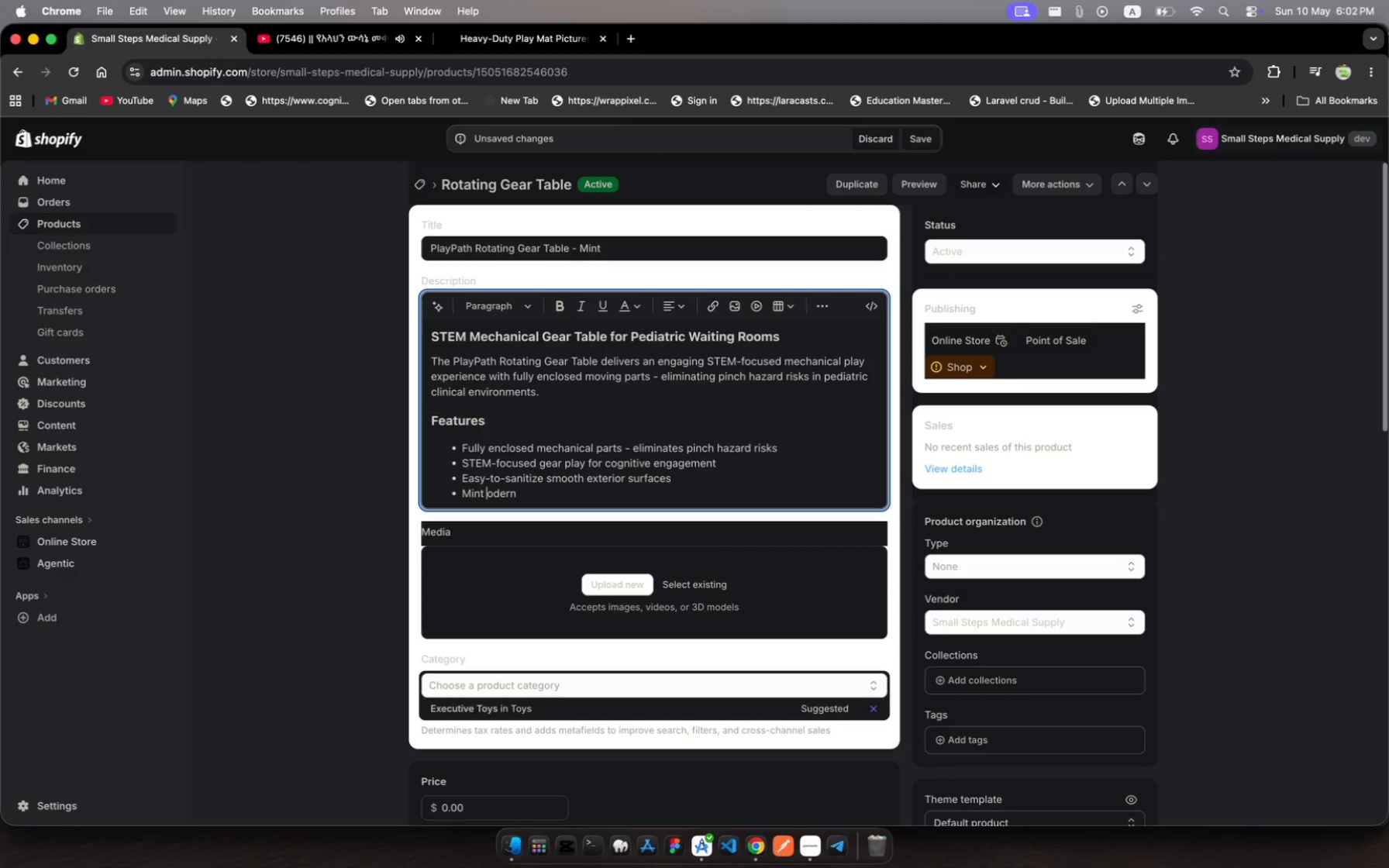 
key(Shift+ShiftLeft)
 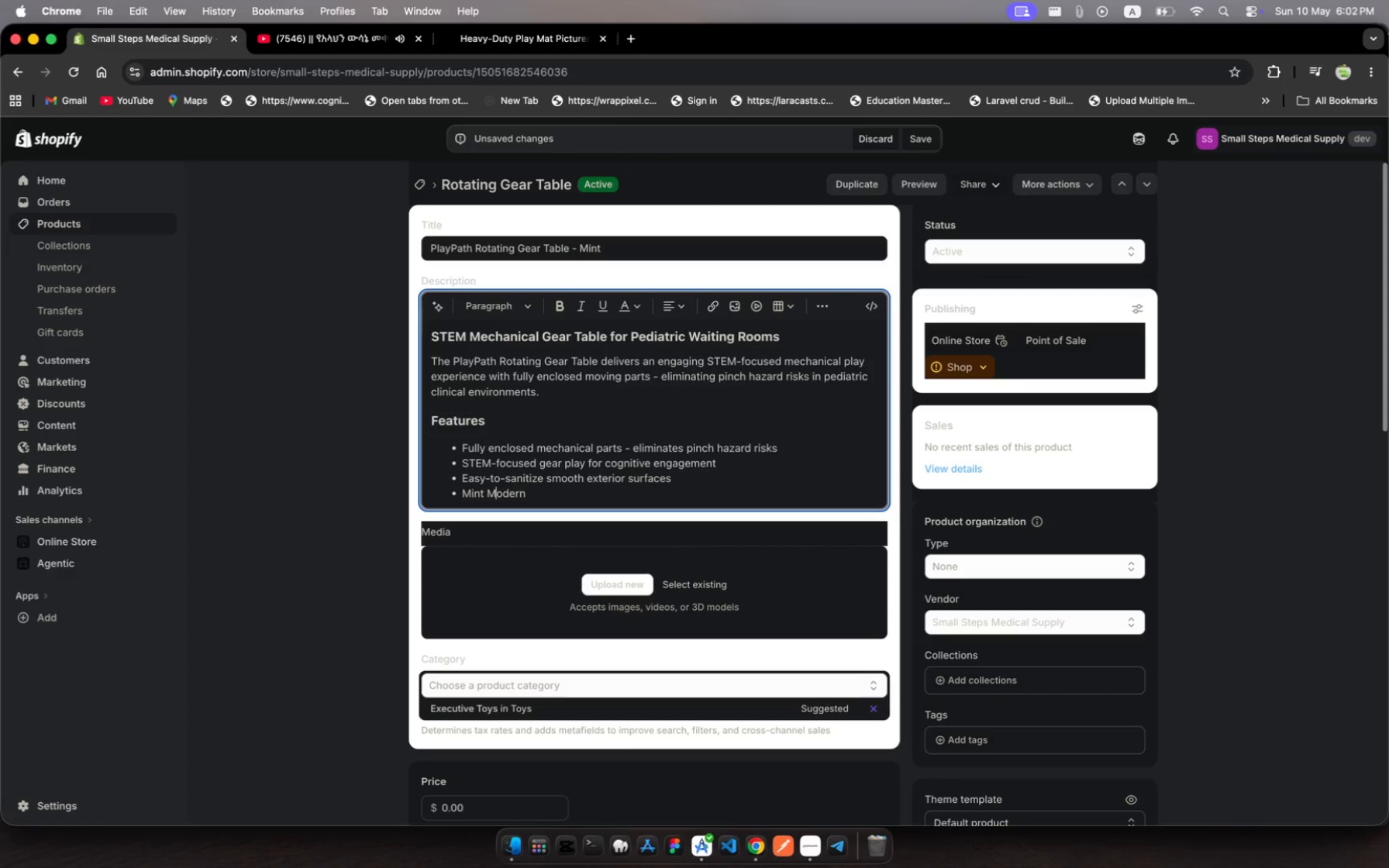 
key(Shift+M)
 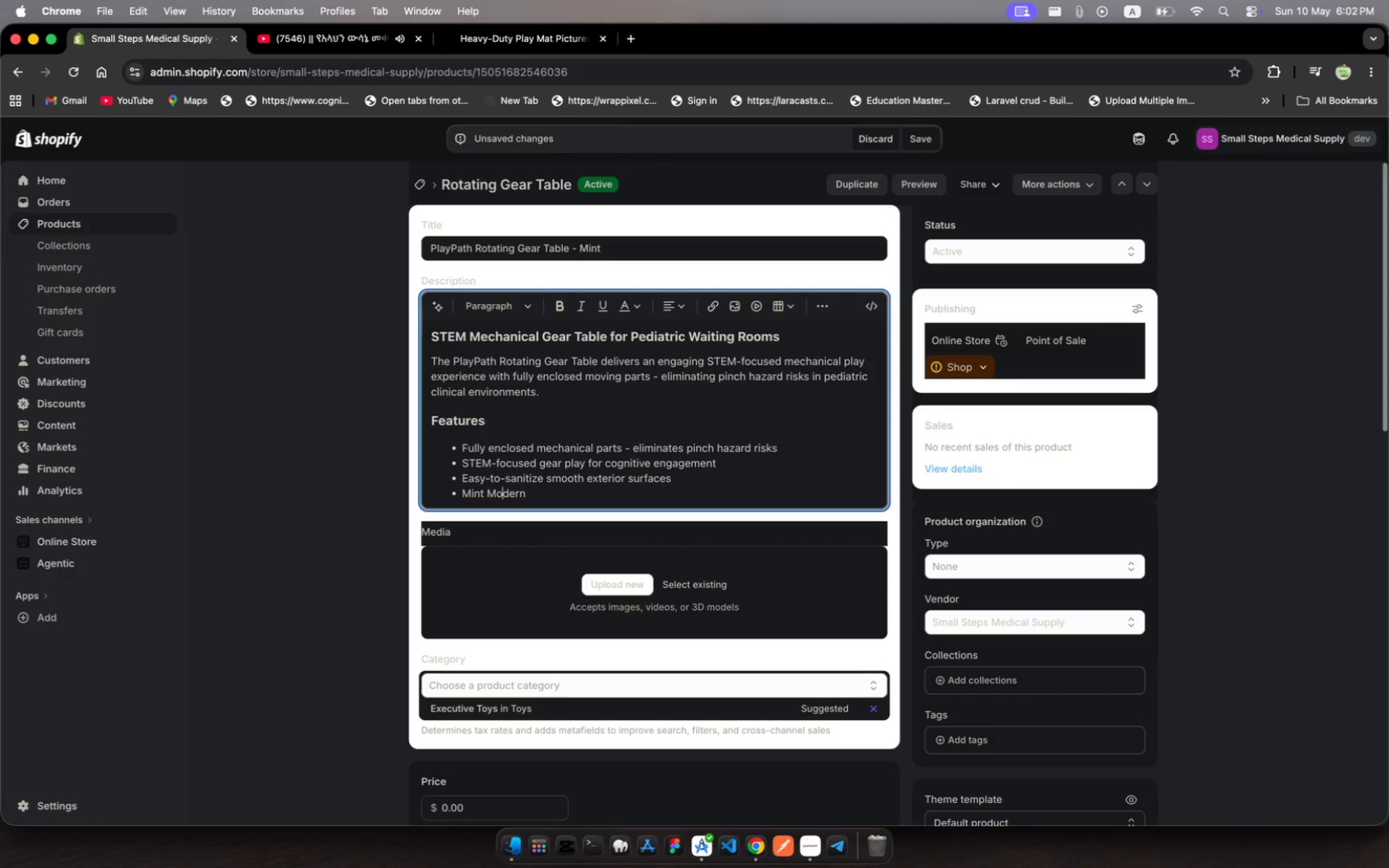 
hold_key(key=ArrowRight, duration=1.12)
 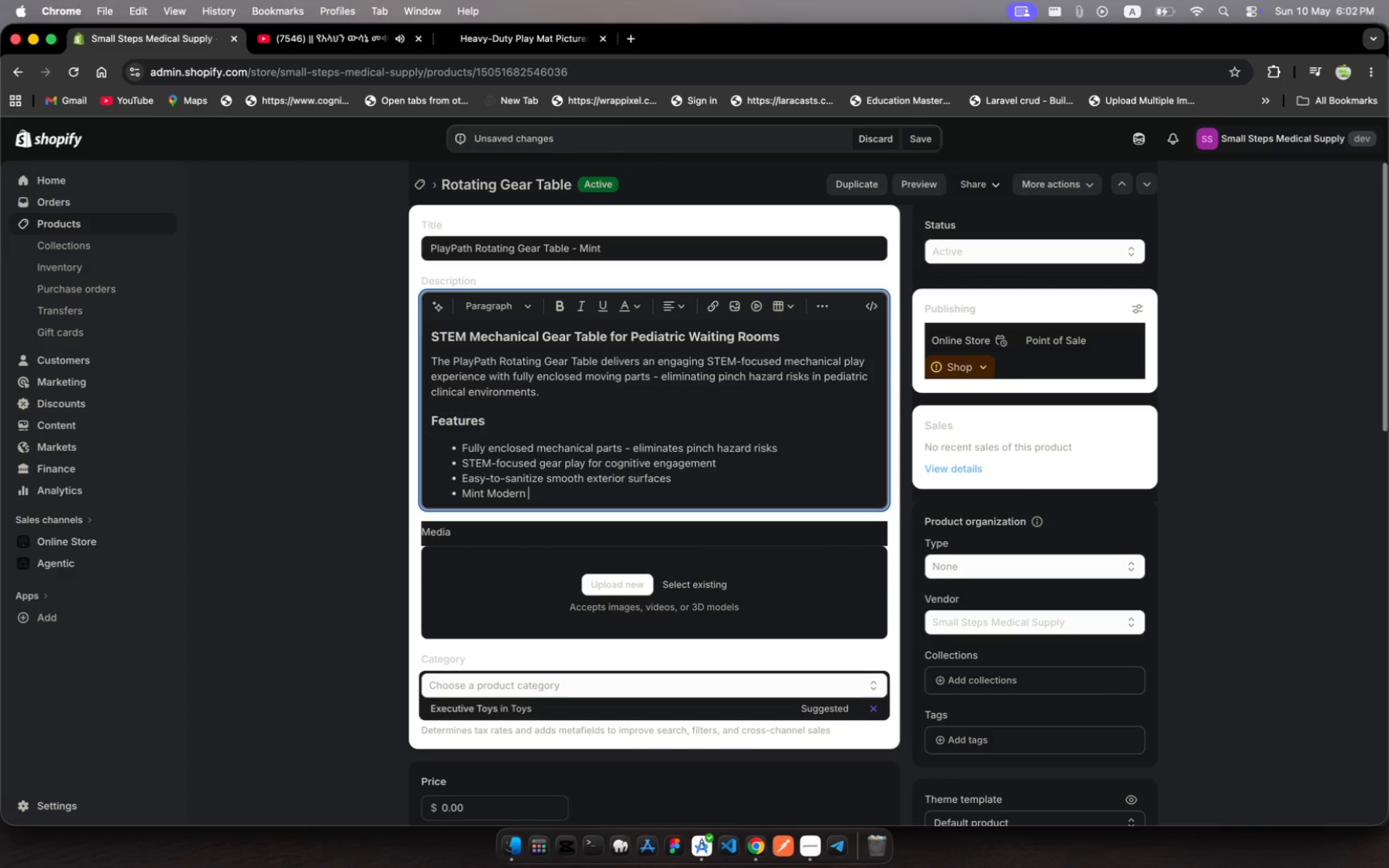 
wait(6.63)
 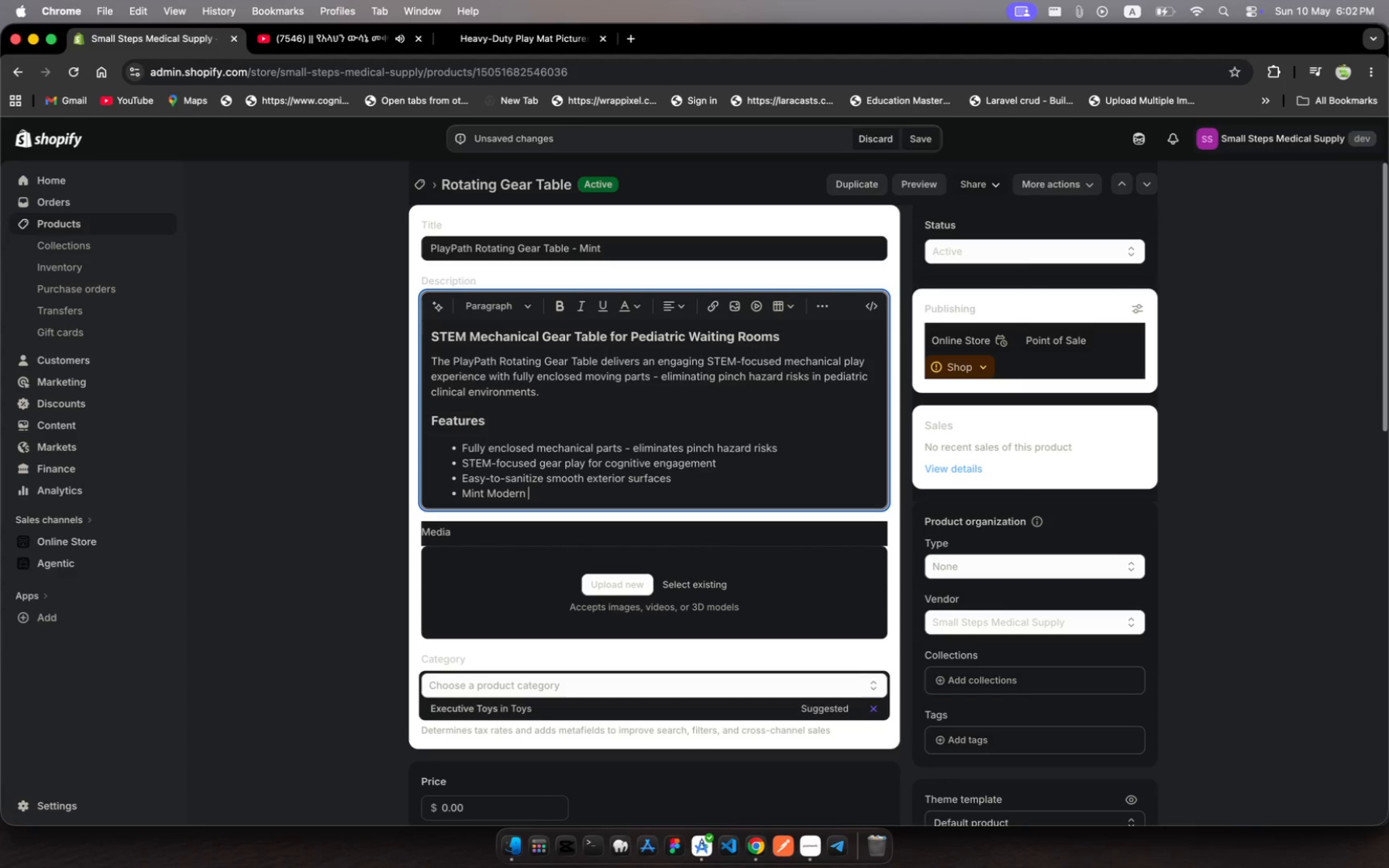 
type(Minimalst design )
 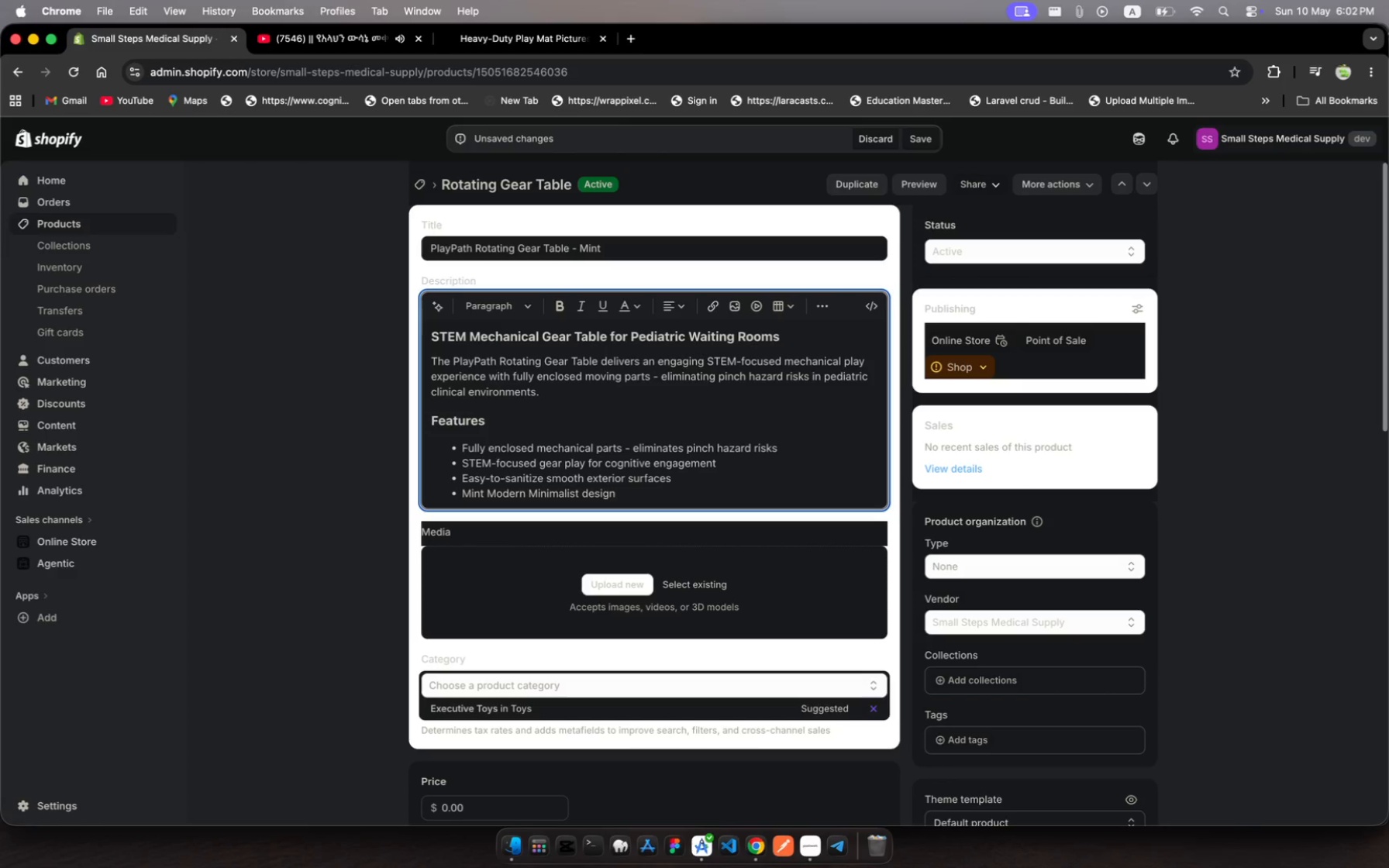 
wait(6.75)
 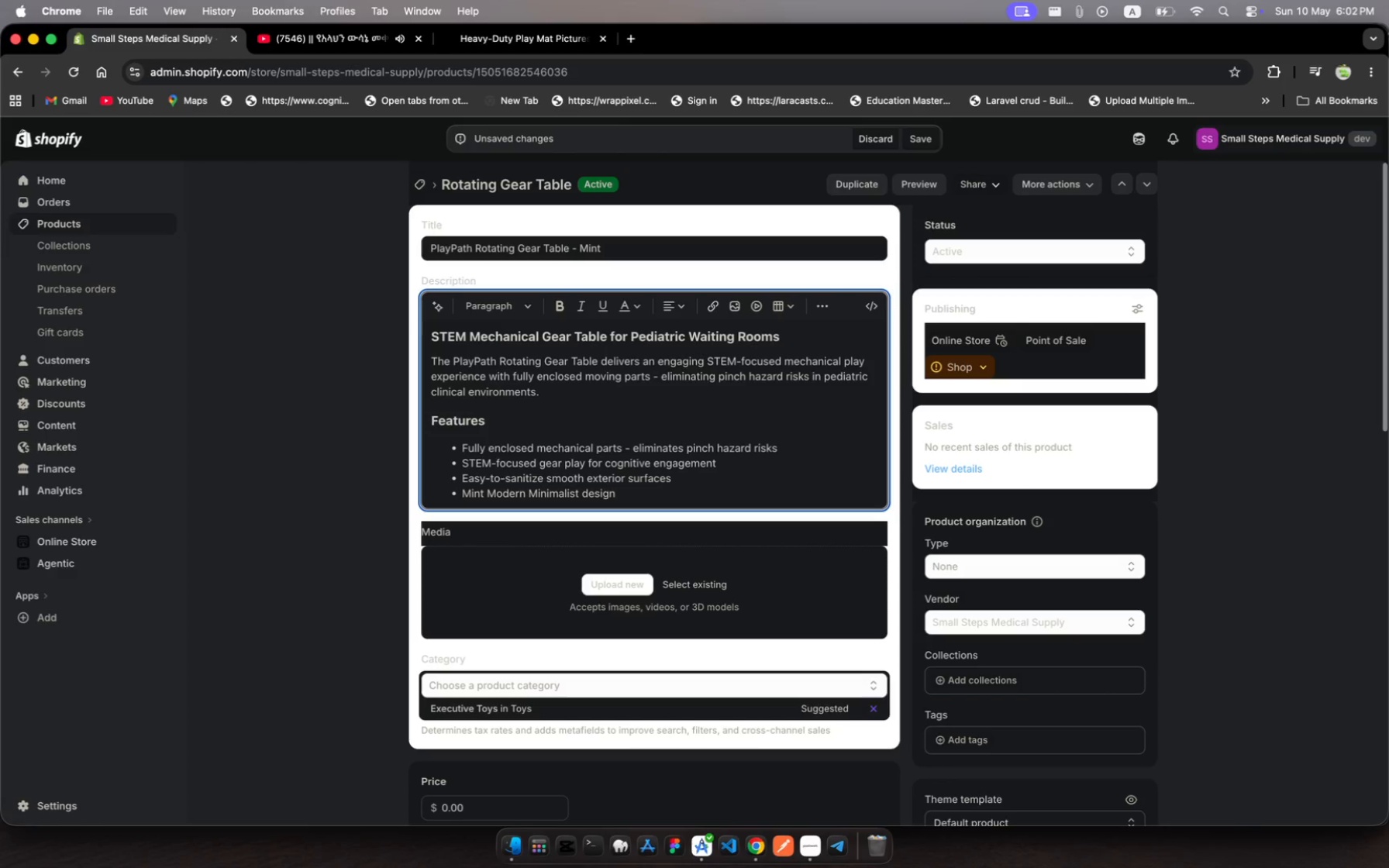 
type(professional )
 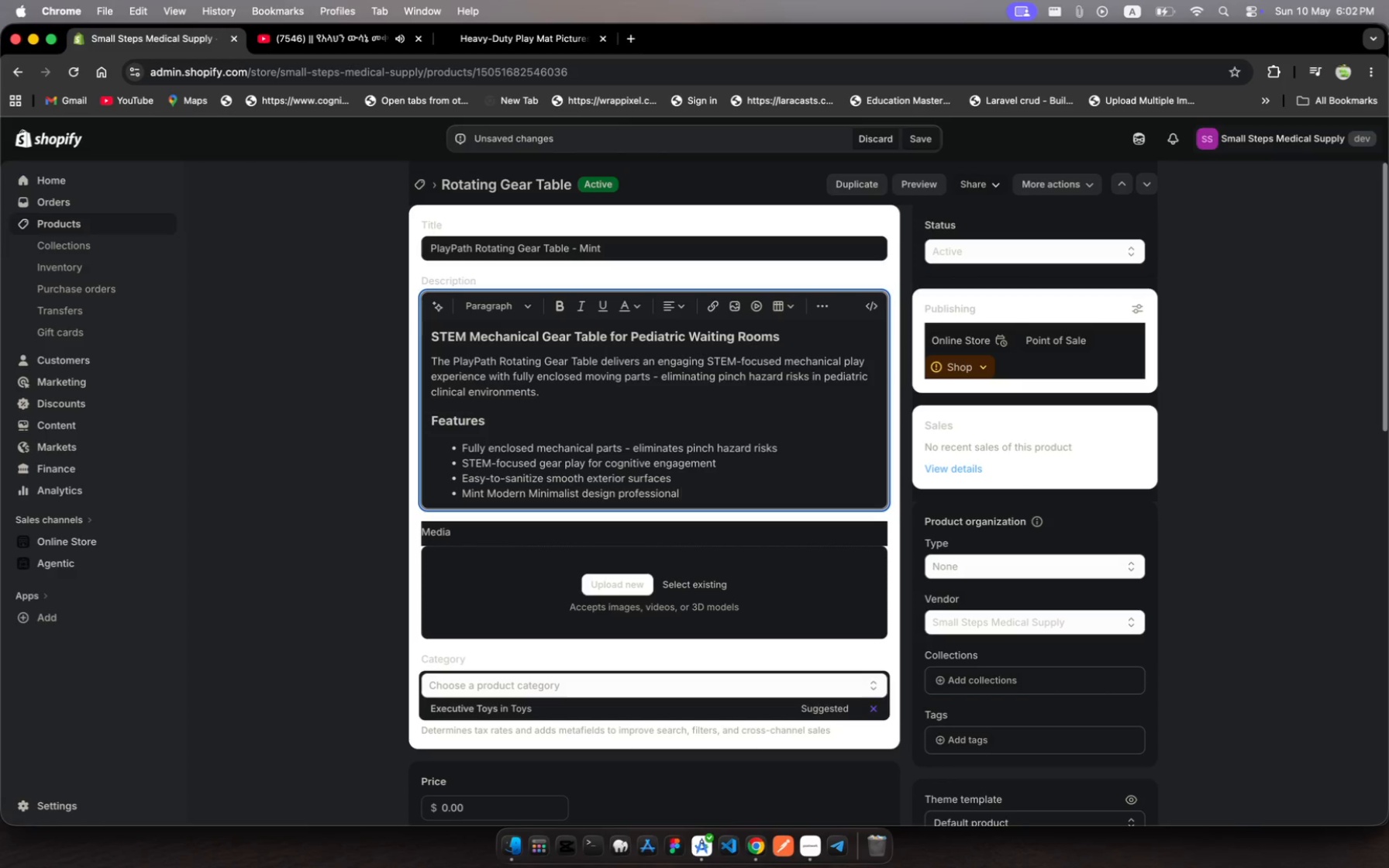 
type(clinica )
 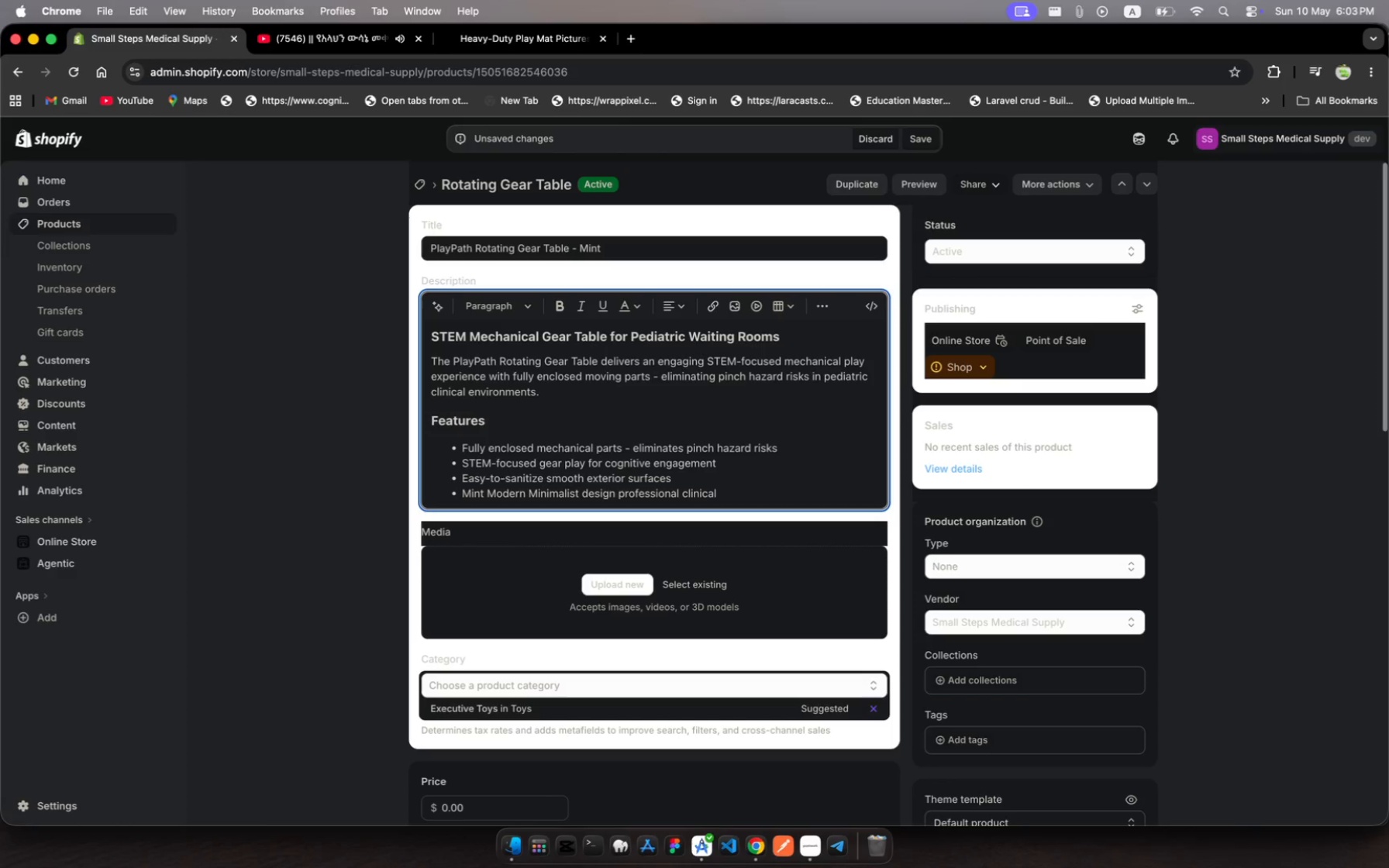 
type(aesthetic )
 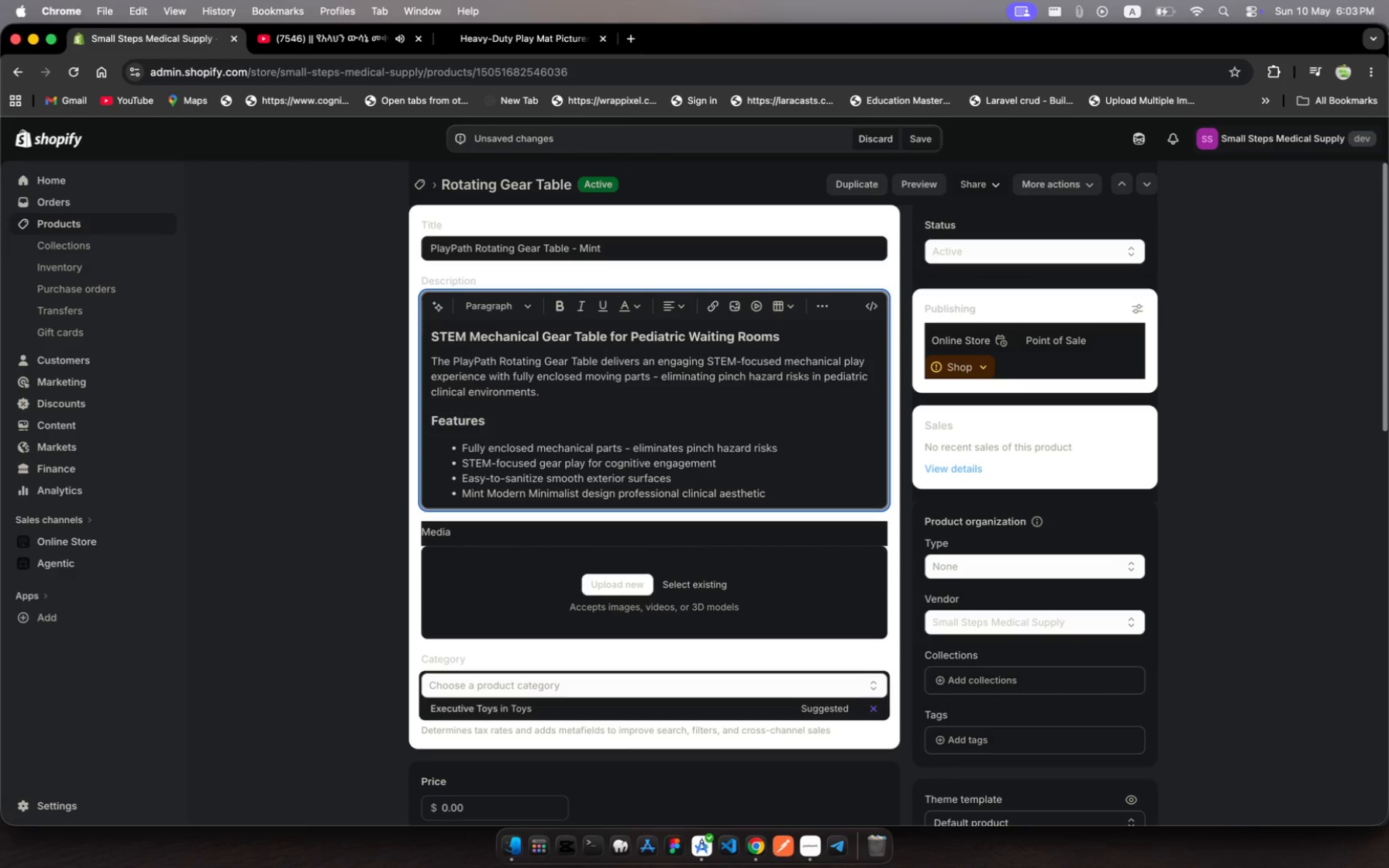 
wait(14.35)
 